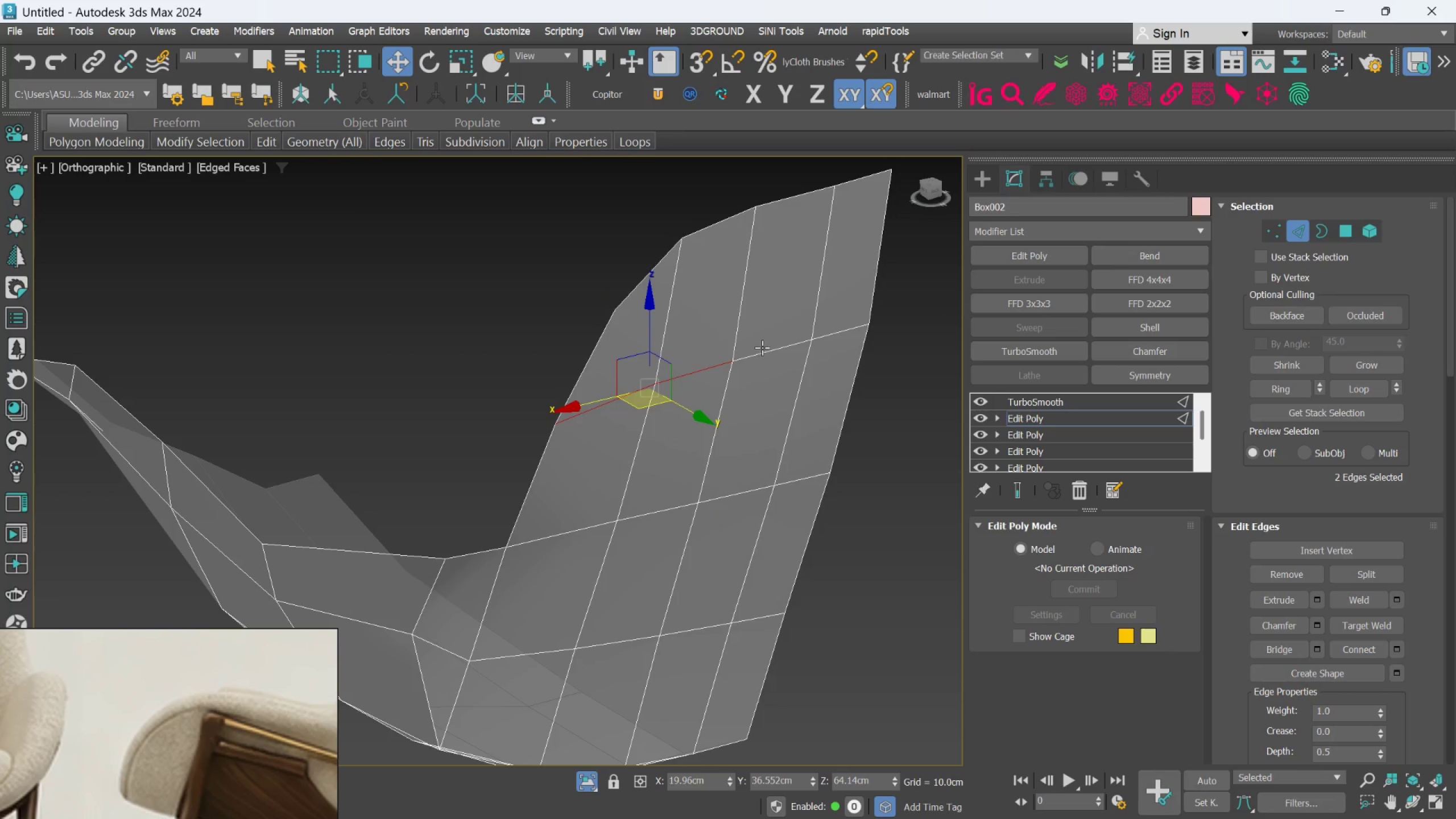 
left_click([764, 351])
 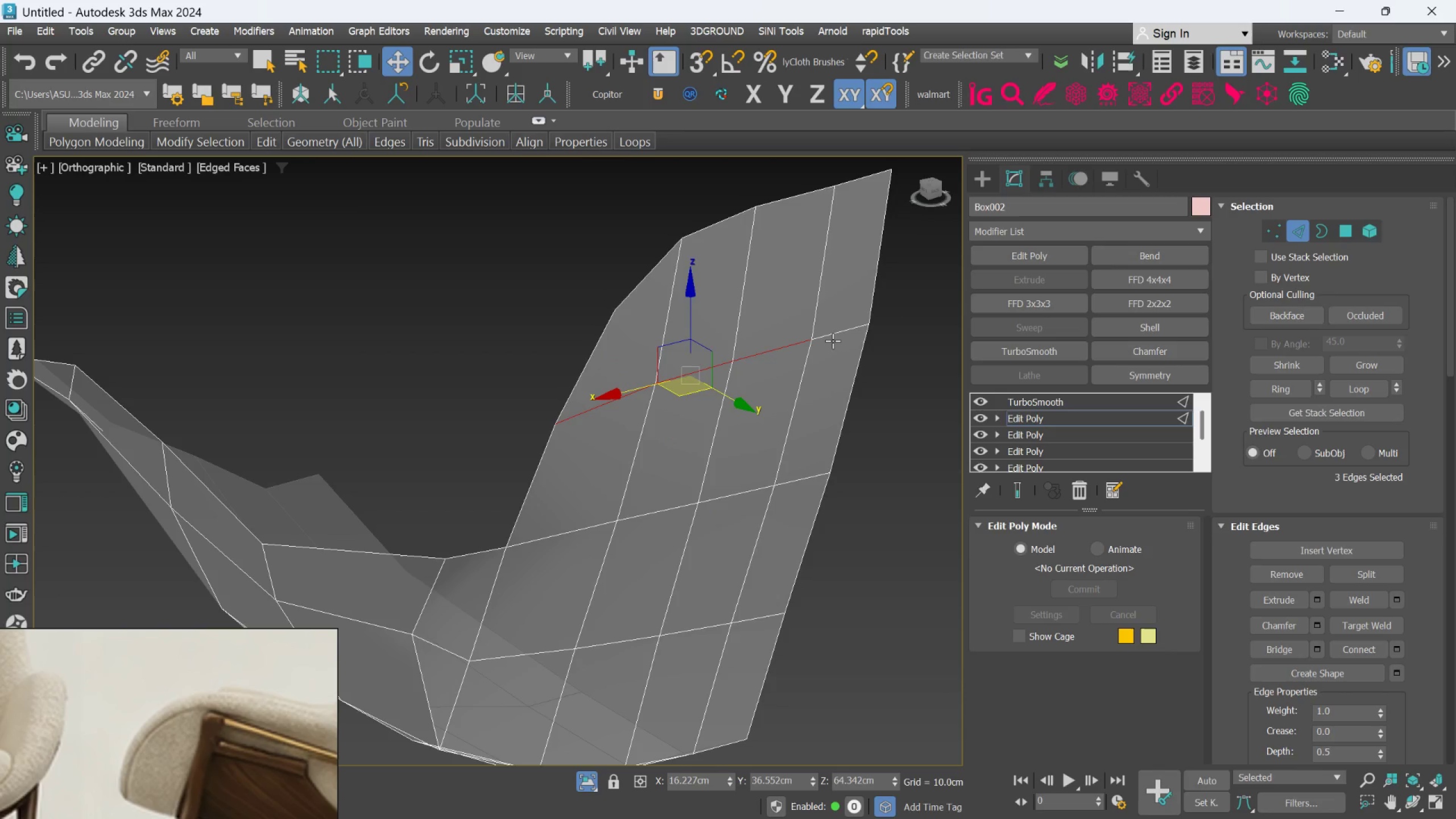 
hold_key(key=ControlLeft, duration=0.5)
left_click([835, 335])
 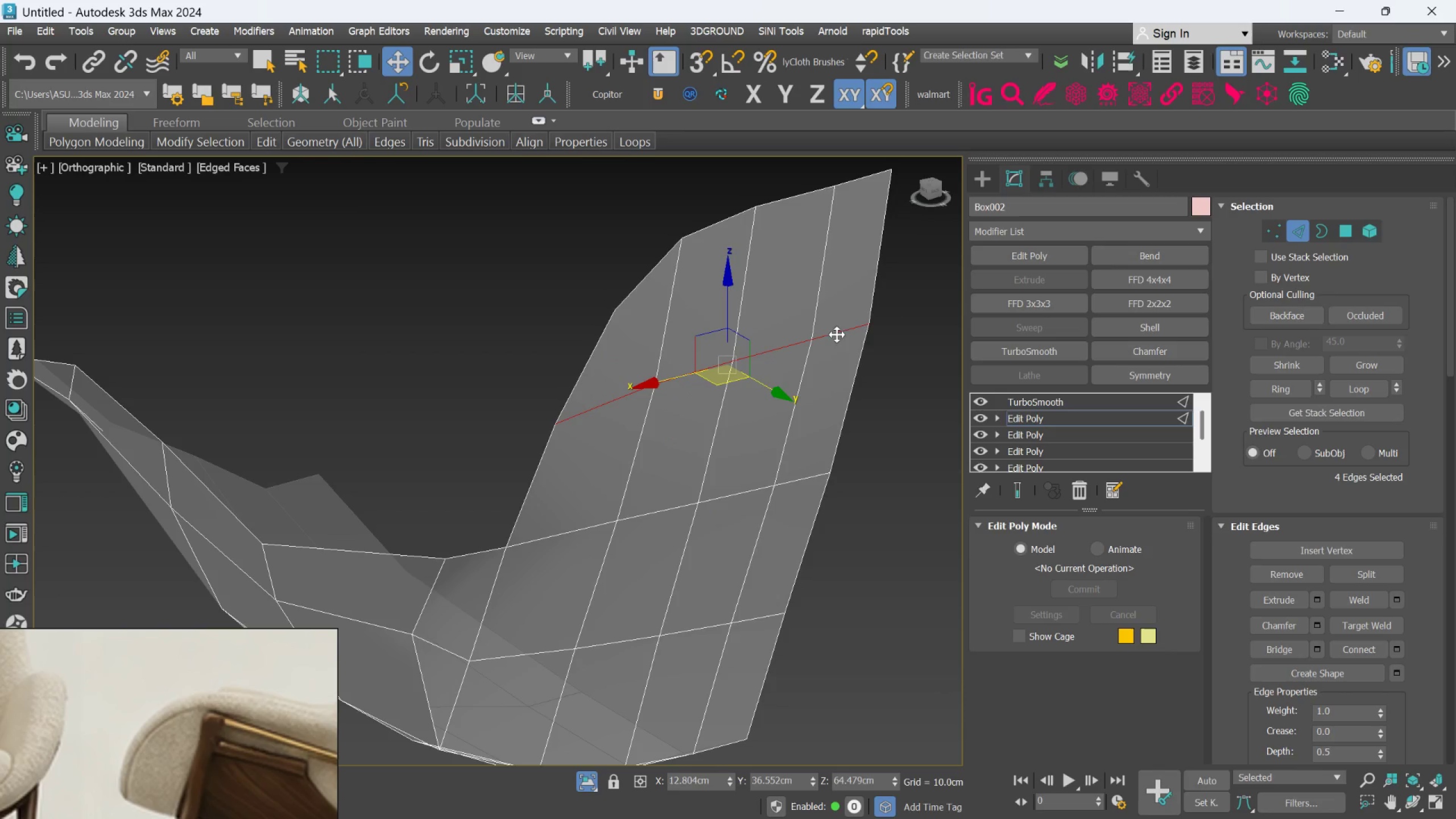 
hold_key(key=ControlLeft, duration=1.5)
left_click([909, 367])
 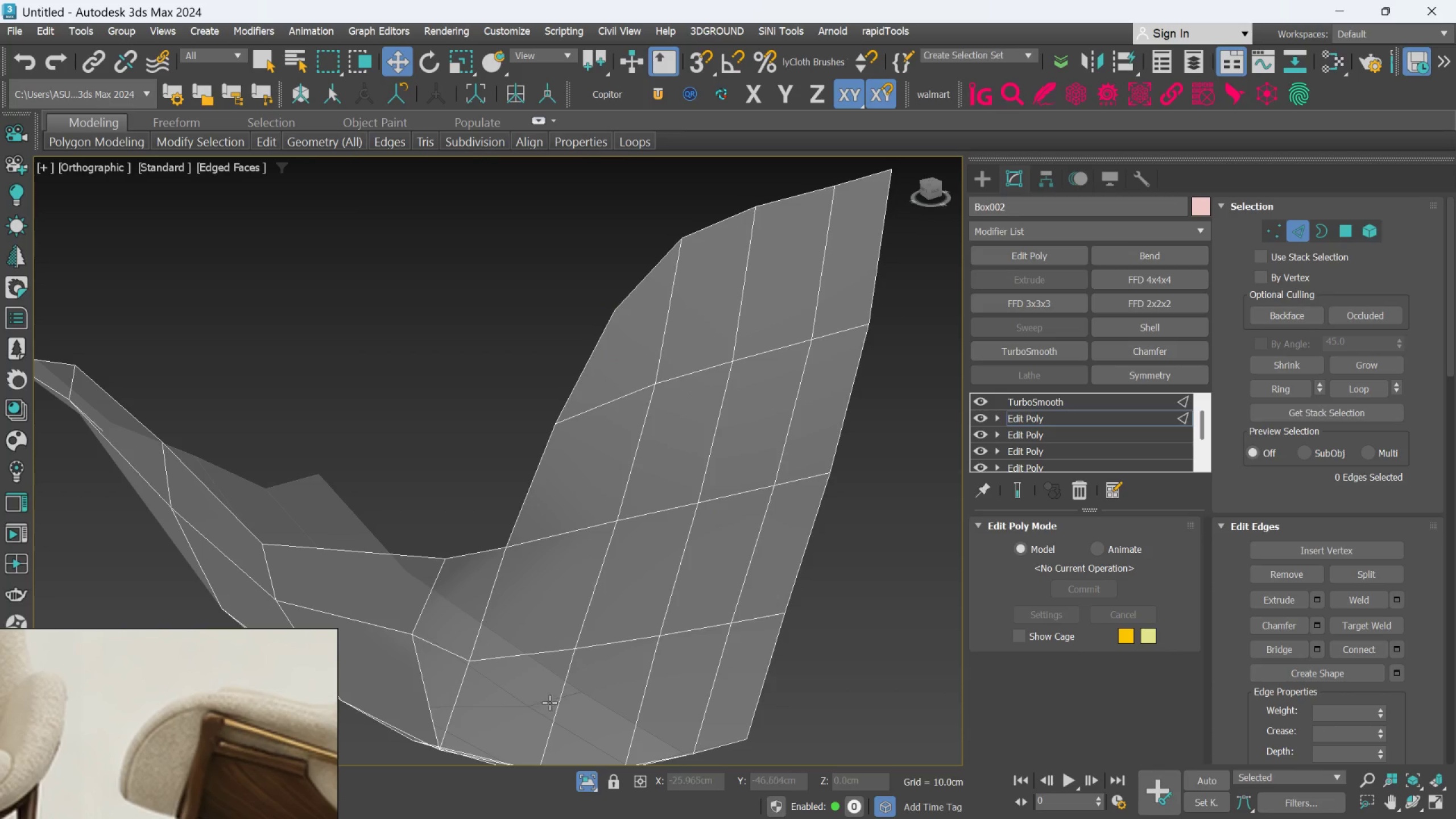 
scroll: coordinate [544, 658], scroll_direction: down, amount: 1.0
 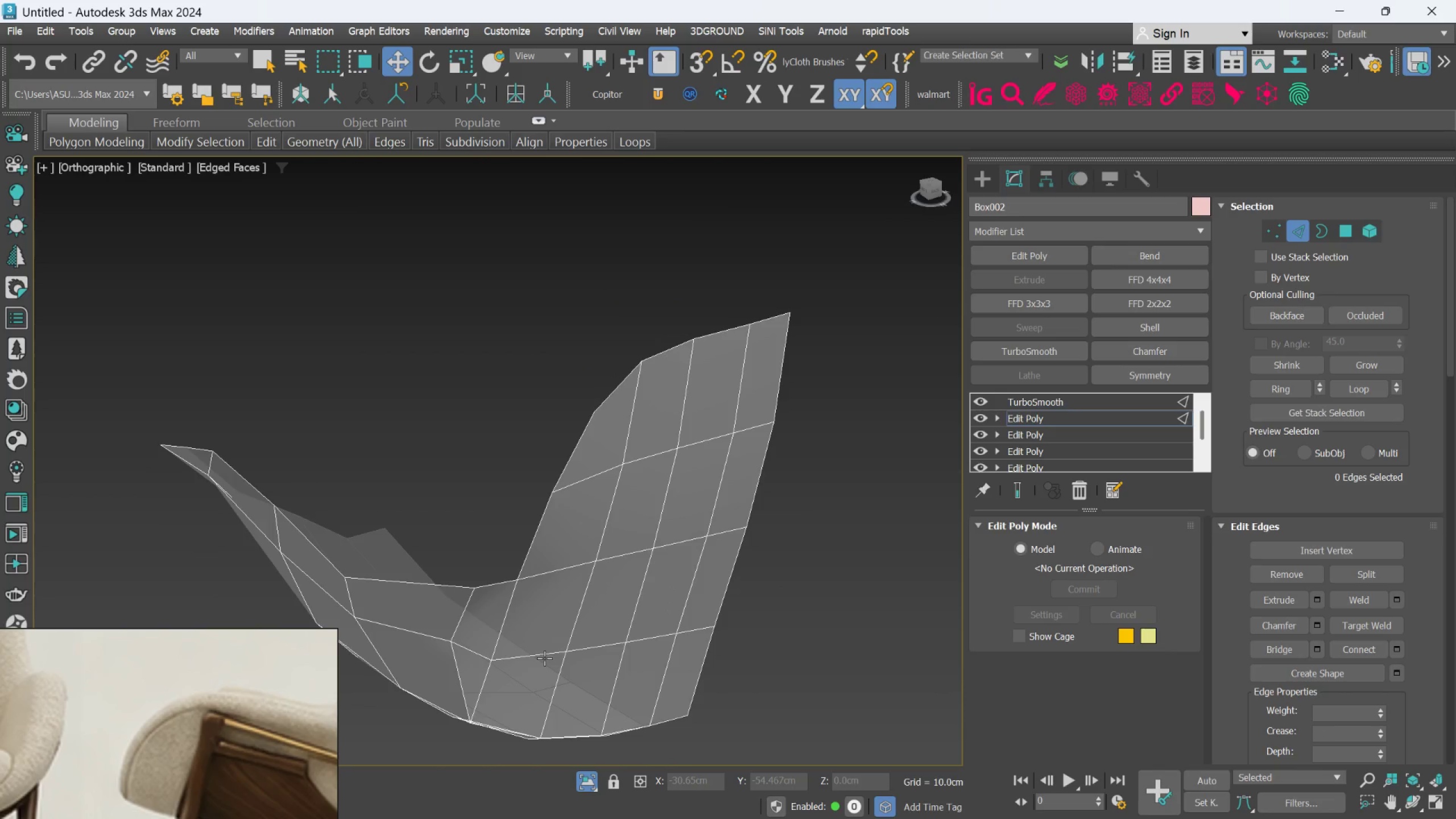 
hold_key(key=AltLeft, duration=1.51)
 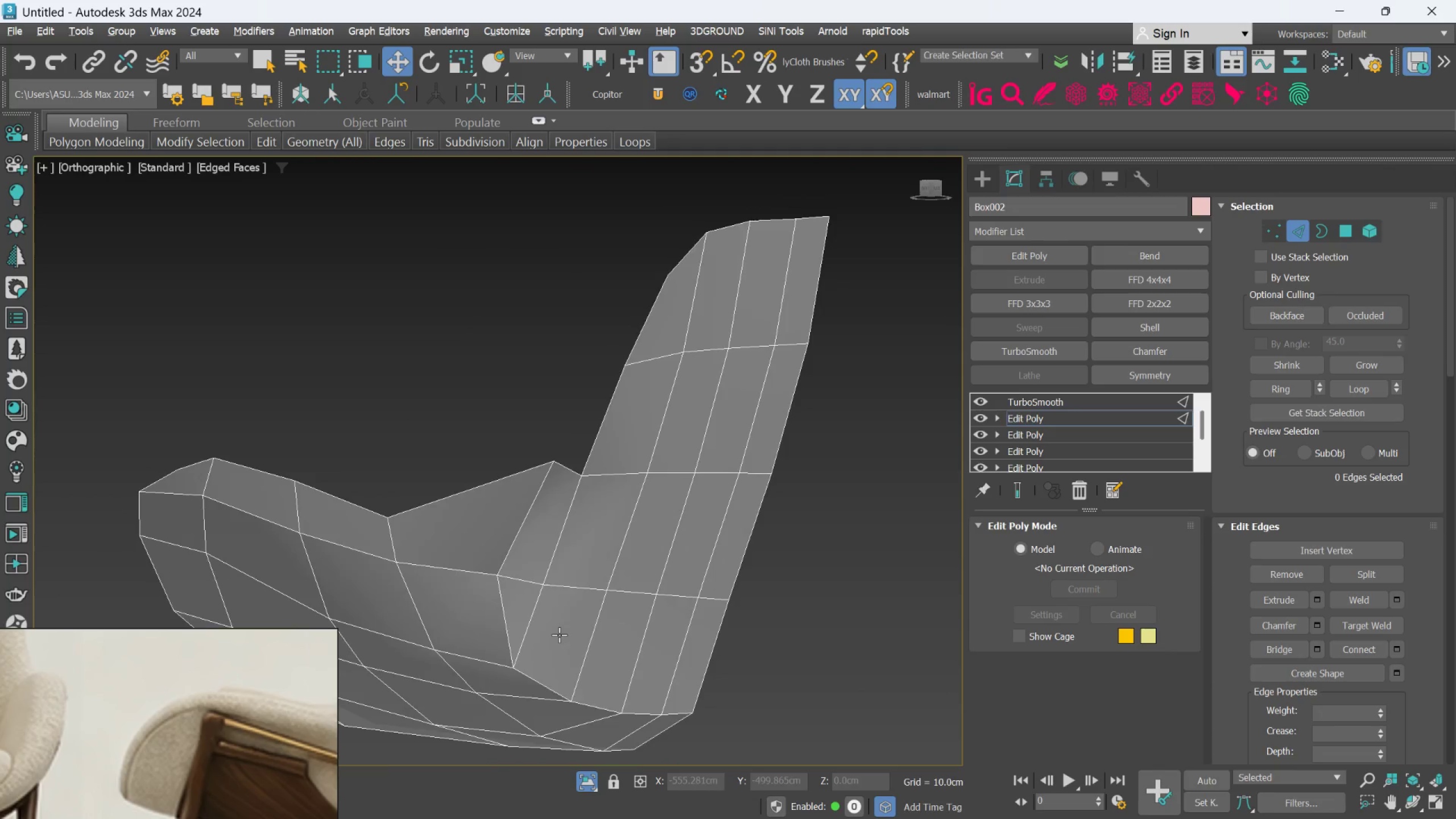 
hold_key(key=AltLeft, duration=0.75)
 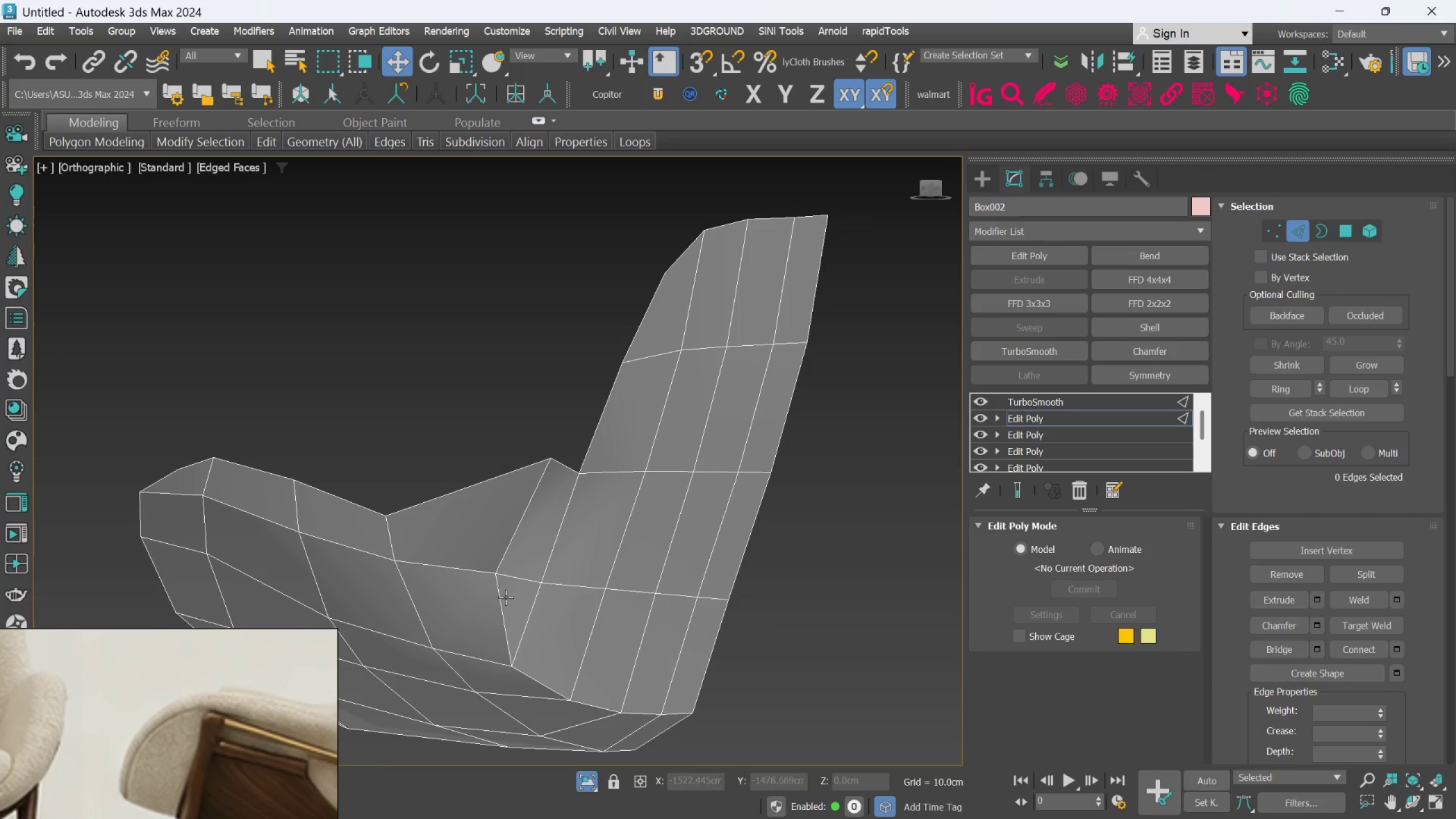 
scroll: coordinate [504, 596], scroll_direction: up, amount: 1.0
 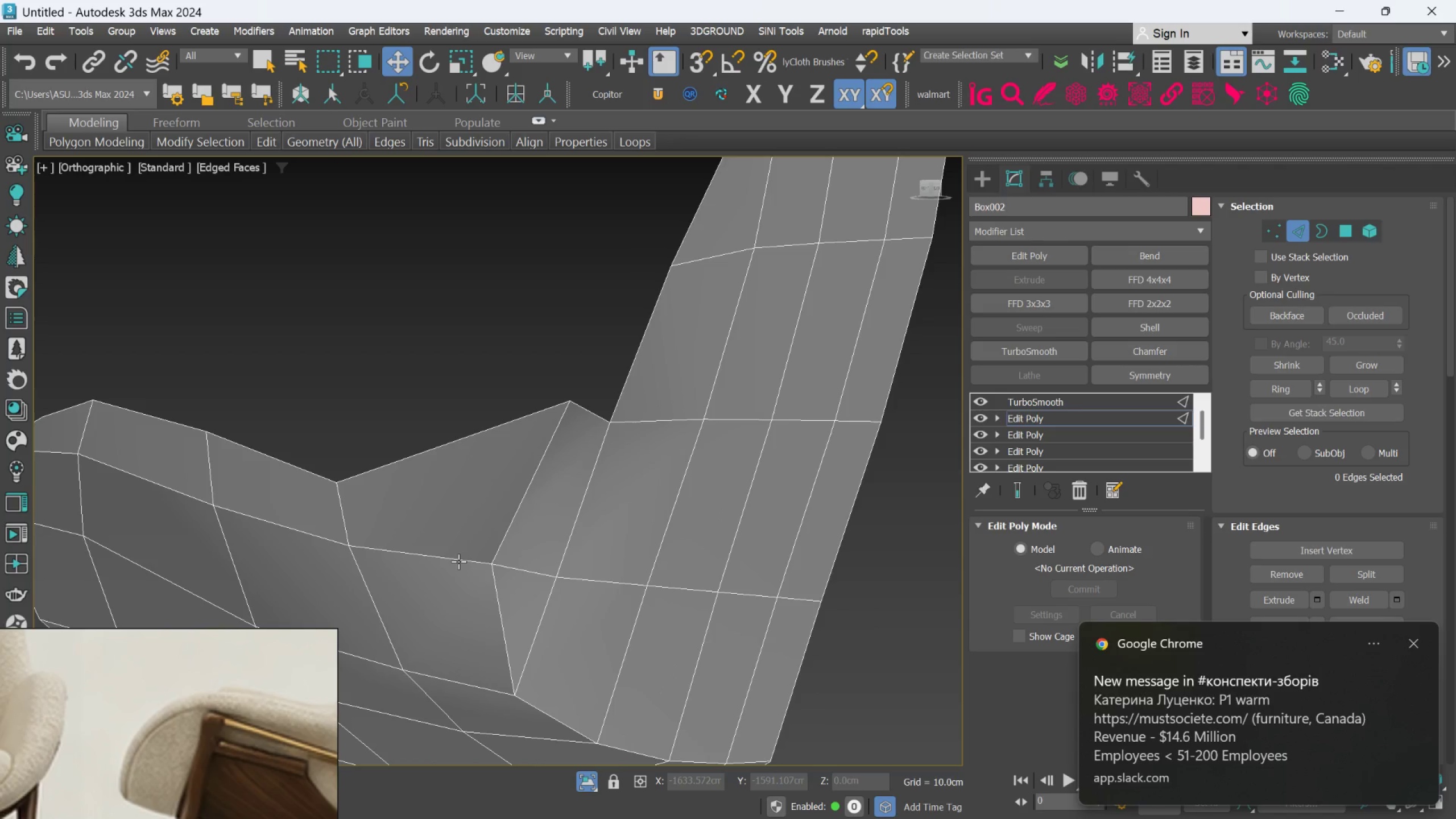 
left_click([458, 560])
 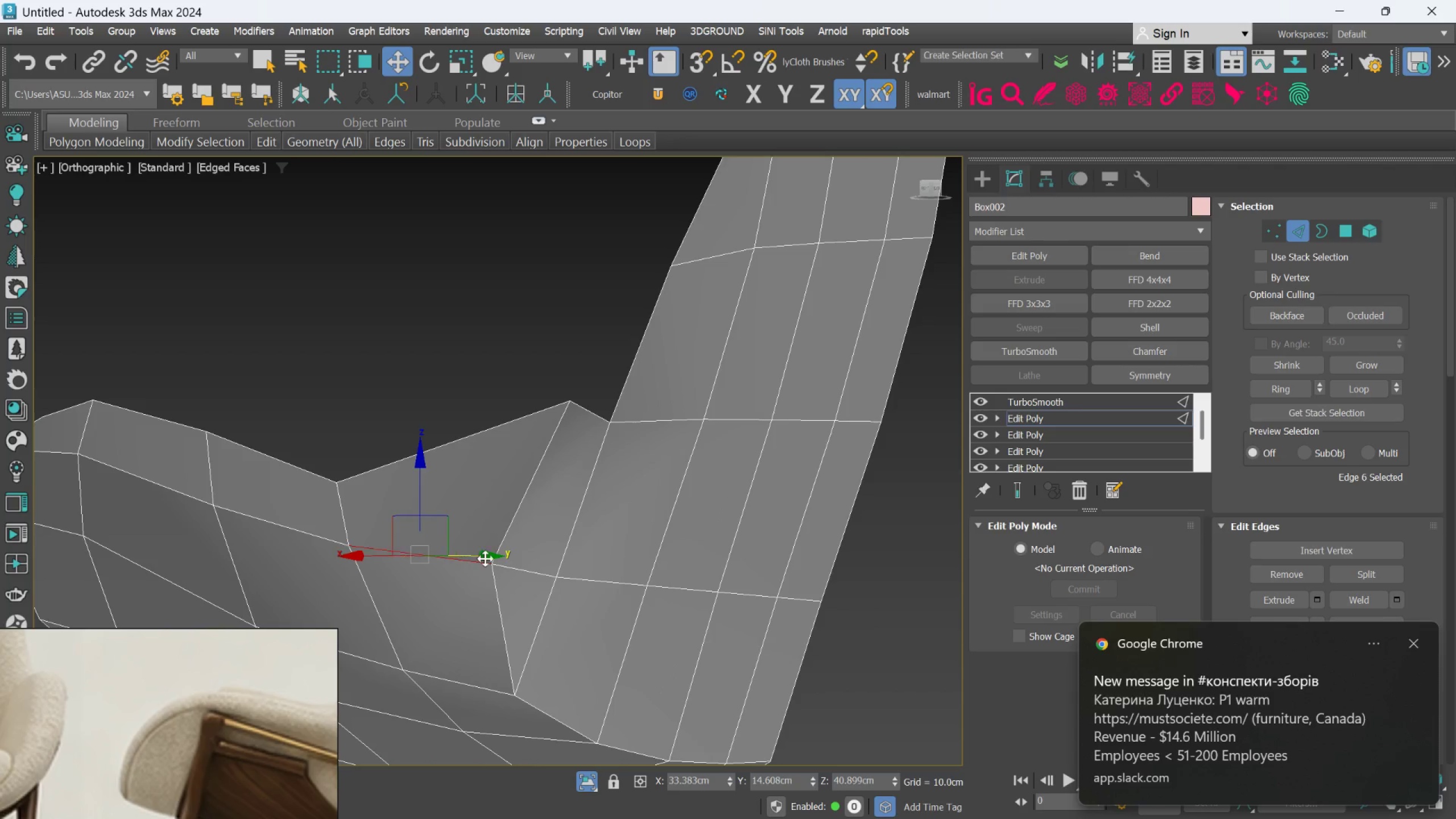 
hold_key(key=ControlLeft, duration=0.97)
left_click([516, 563])
 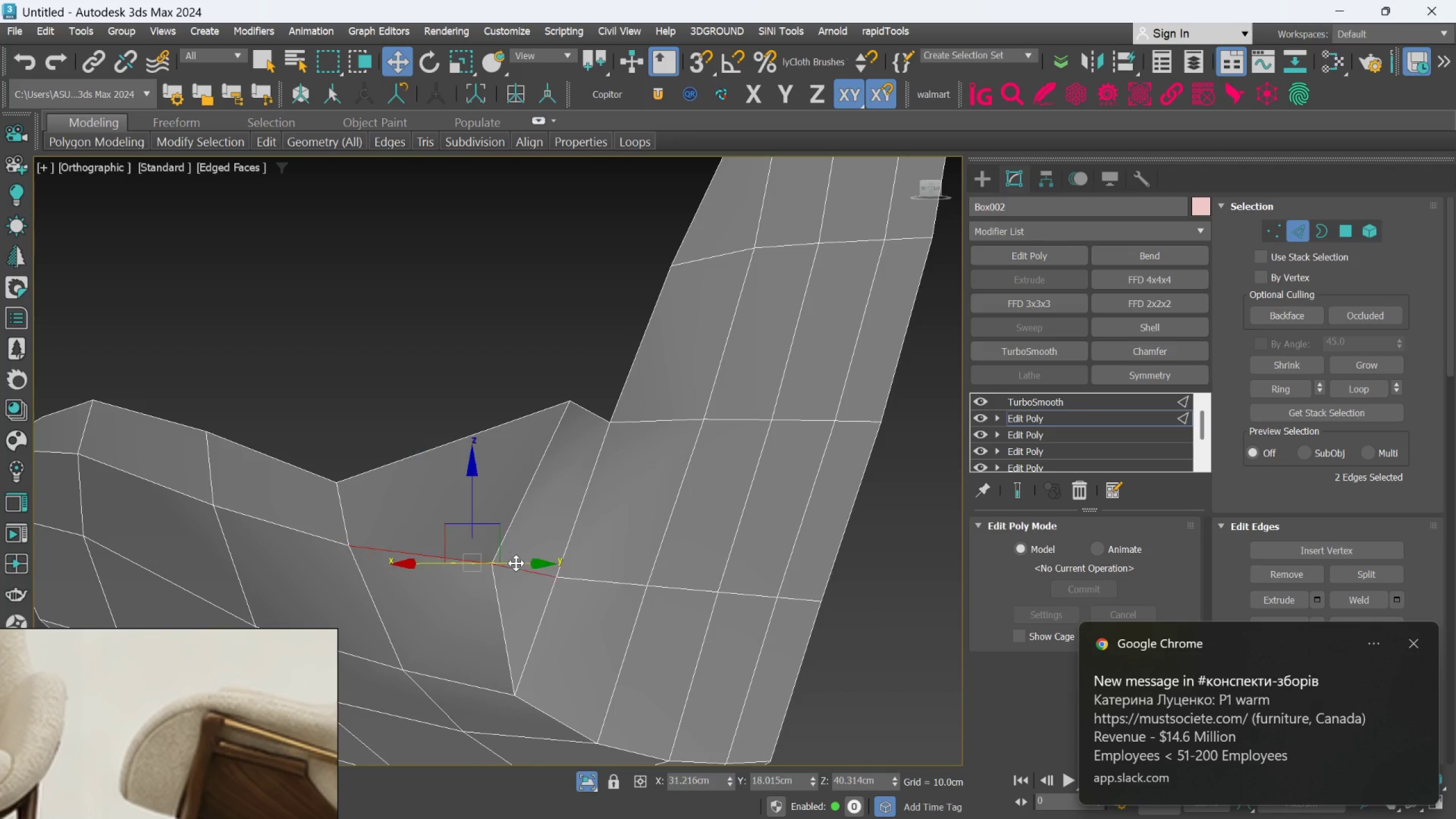 
double_click([516, 563])
 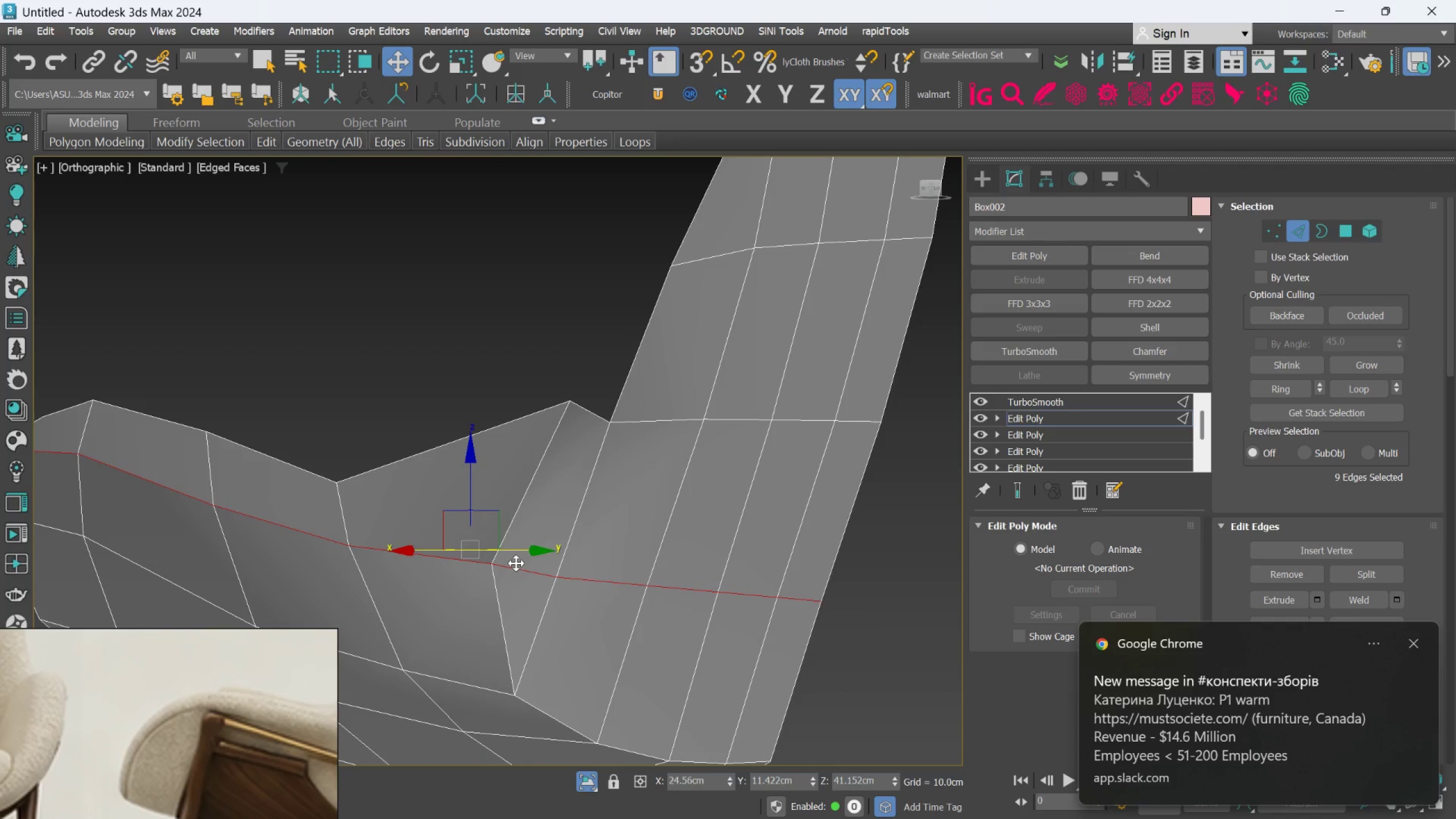 
hold_key(key=ControlLeft, duration=7.5)
left_click([632, 148])
 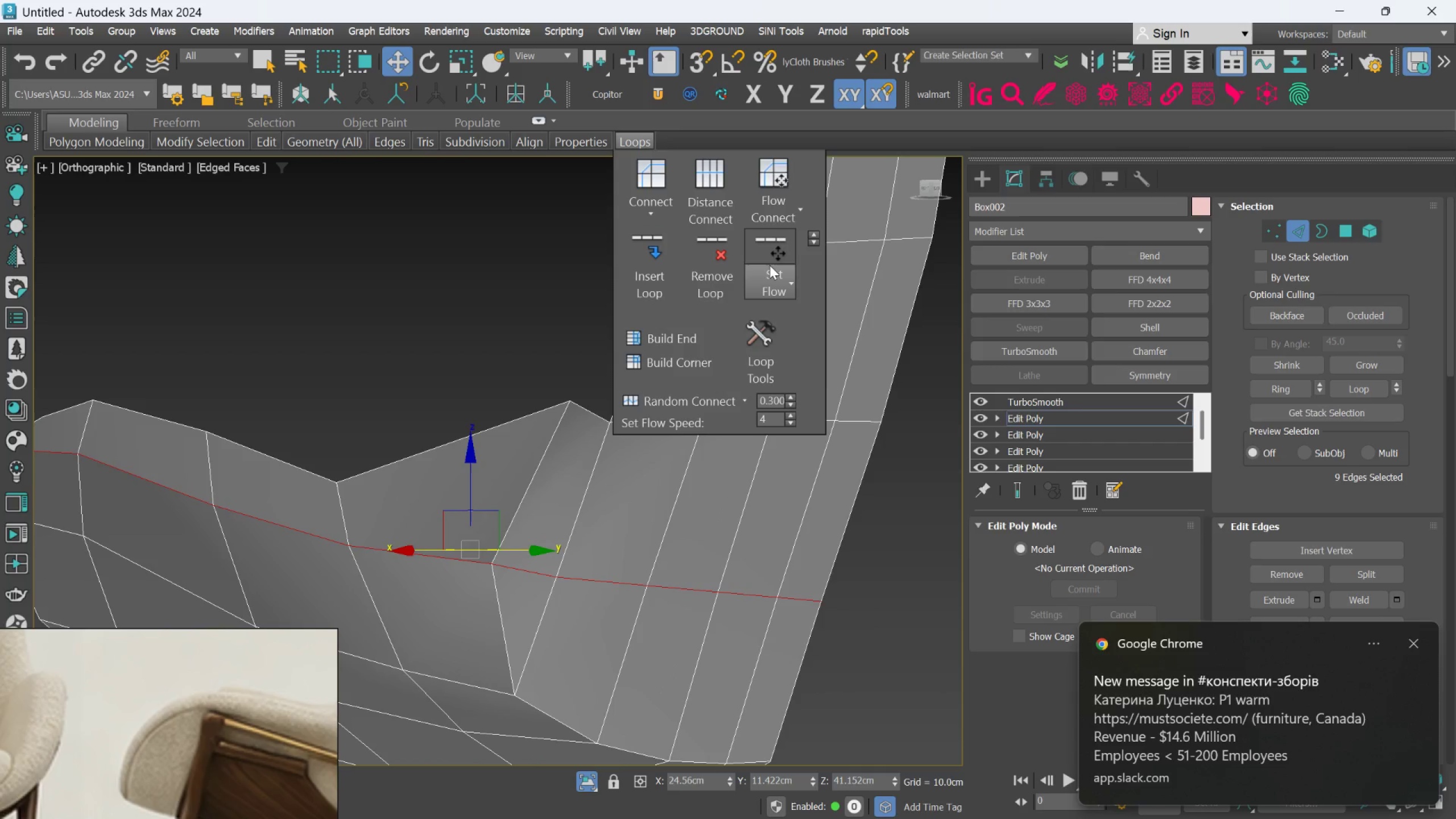 
left_click([768, 257])
 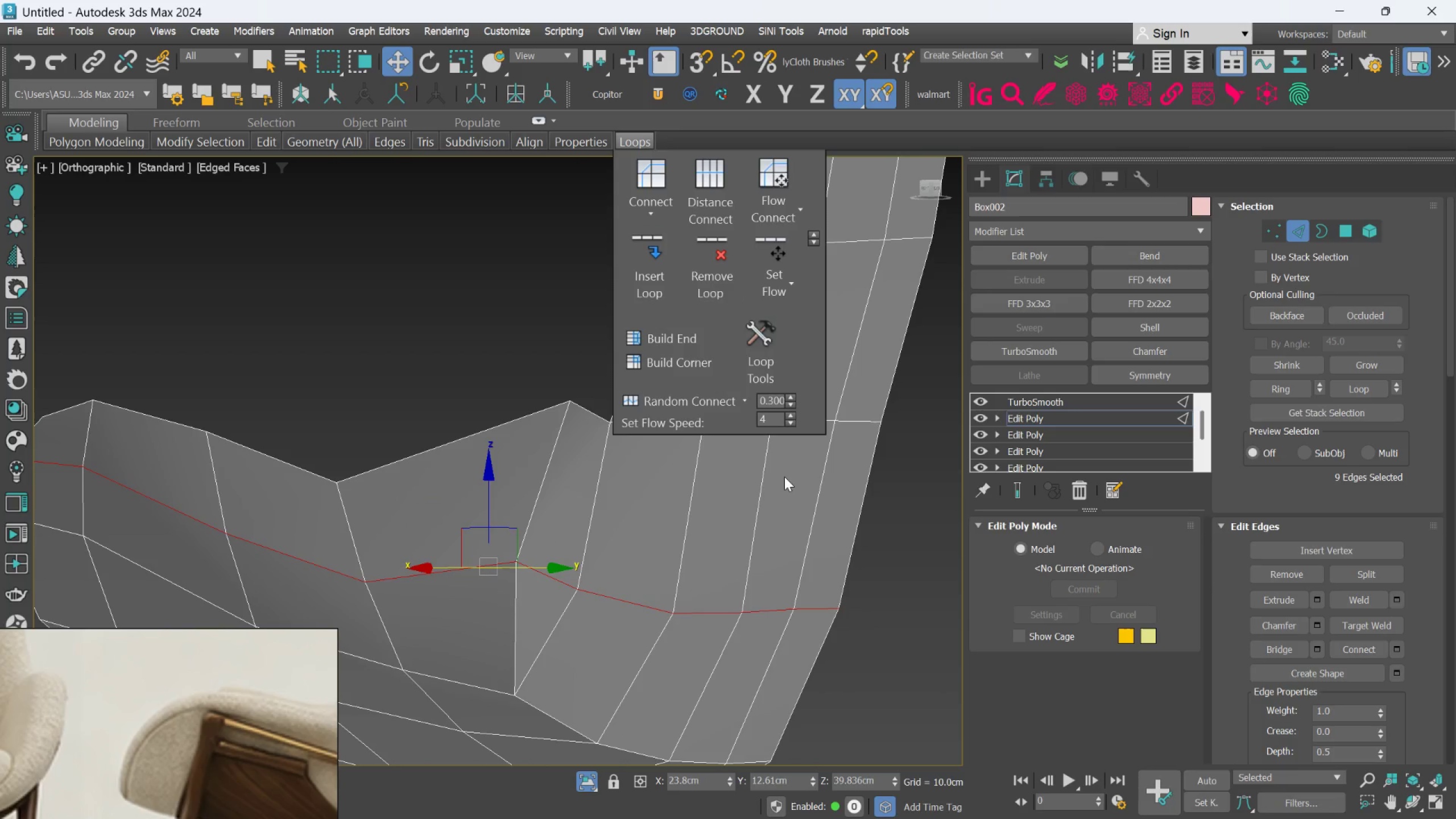 
scroll: coordinate [784, 477], scroll_direction: down, amount: 1.0
 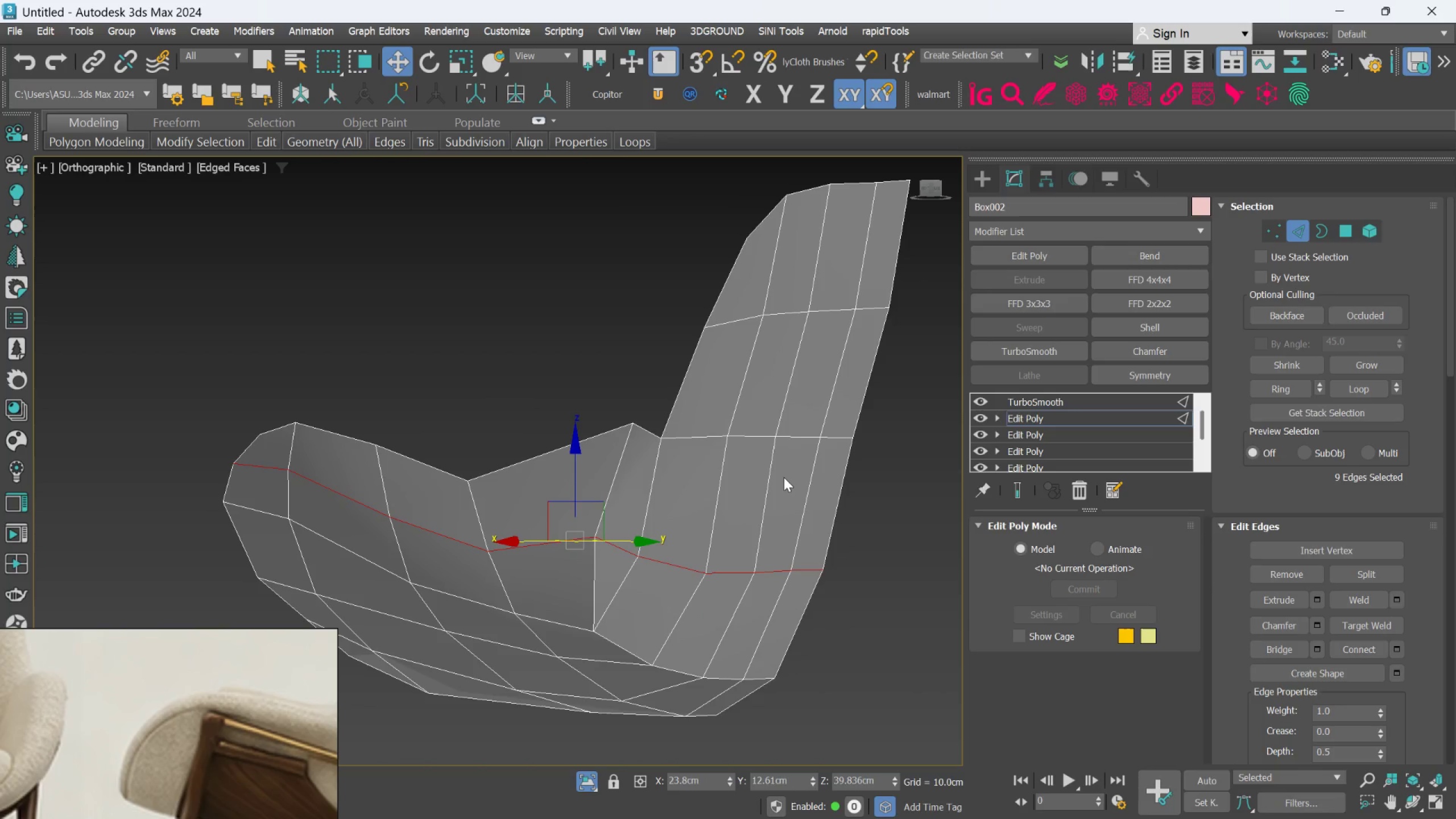 
hold_key(key=AltLeft, duration=1.5)
 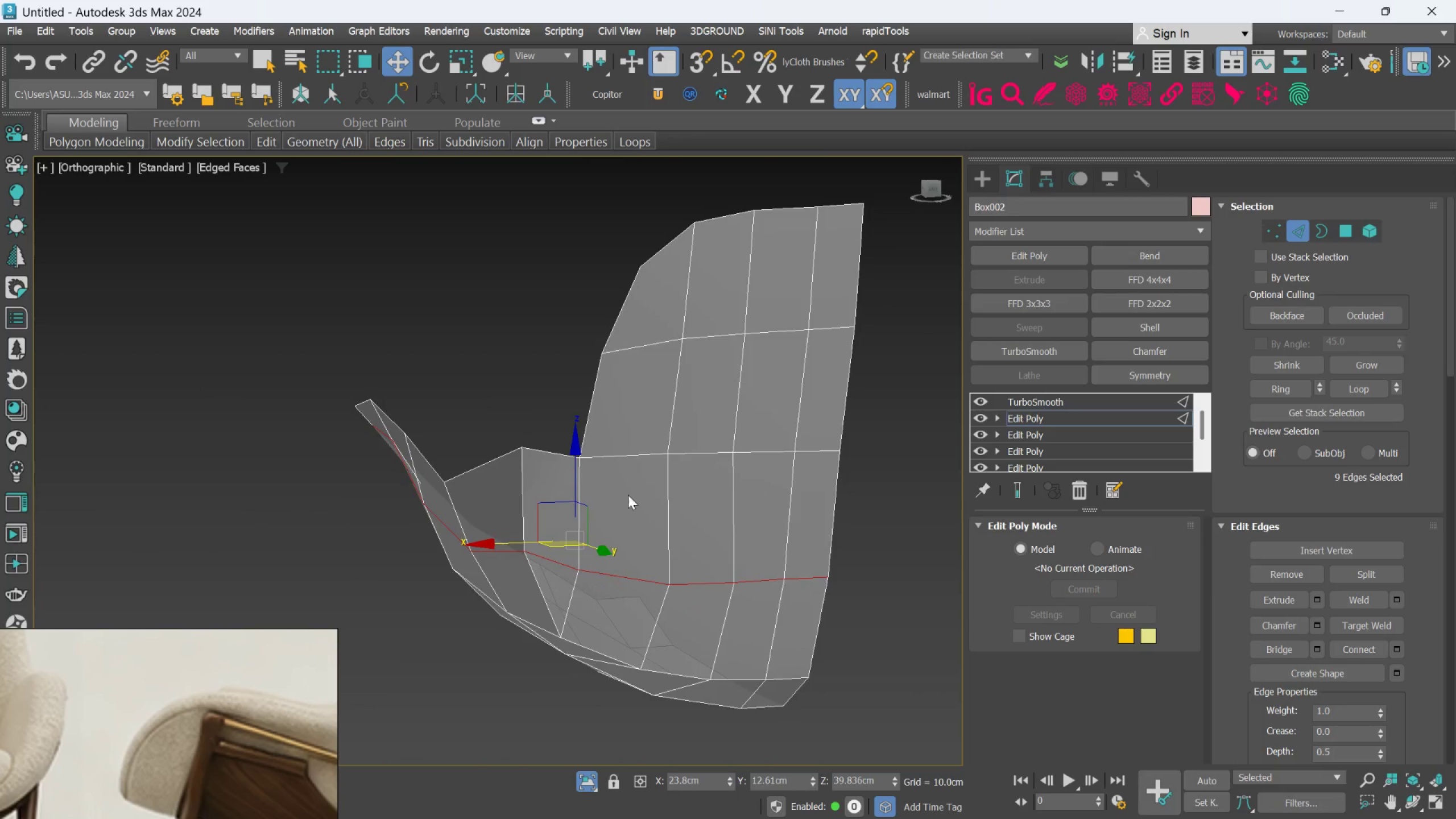 
hold_key(key=AltLeft, duration=0.34)
 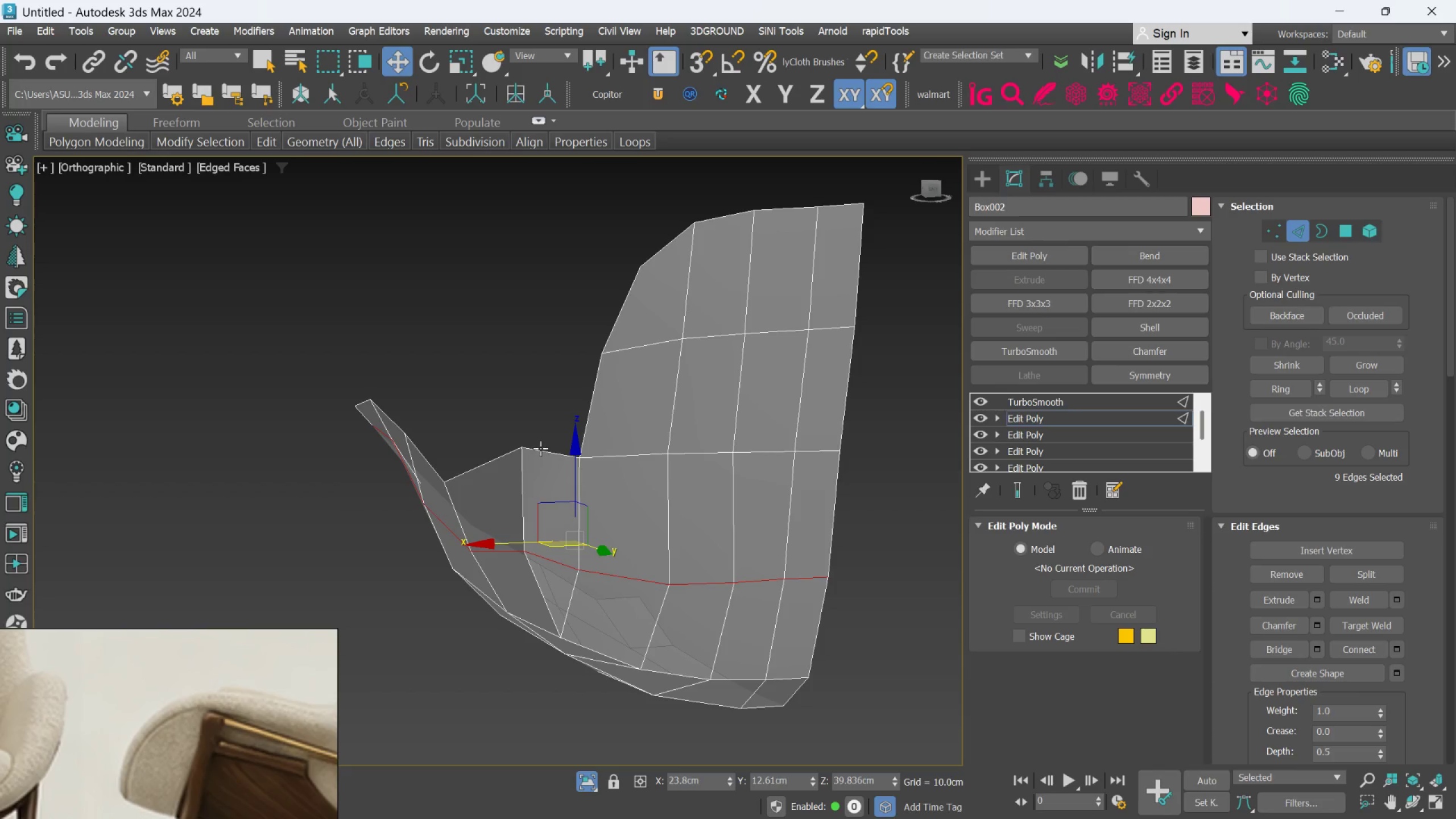 
left_click([540, 447])
 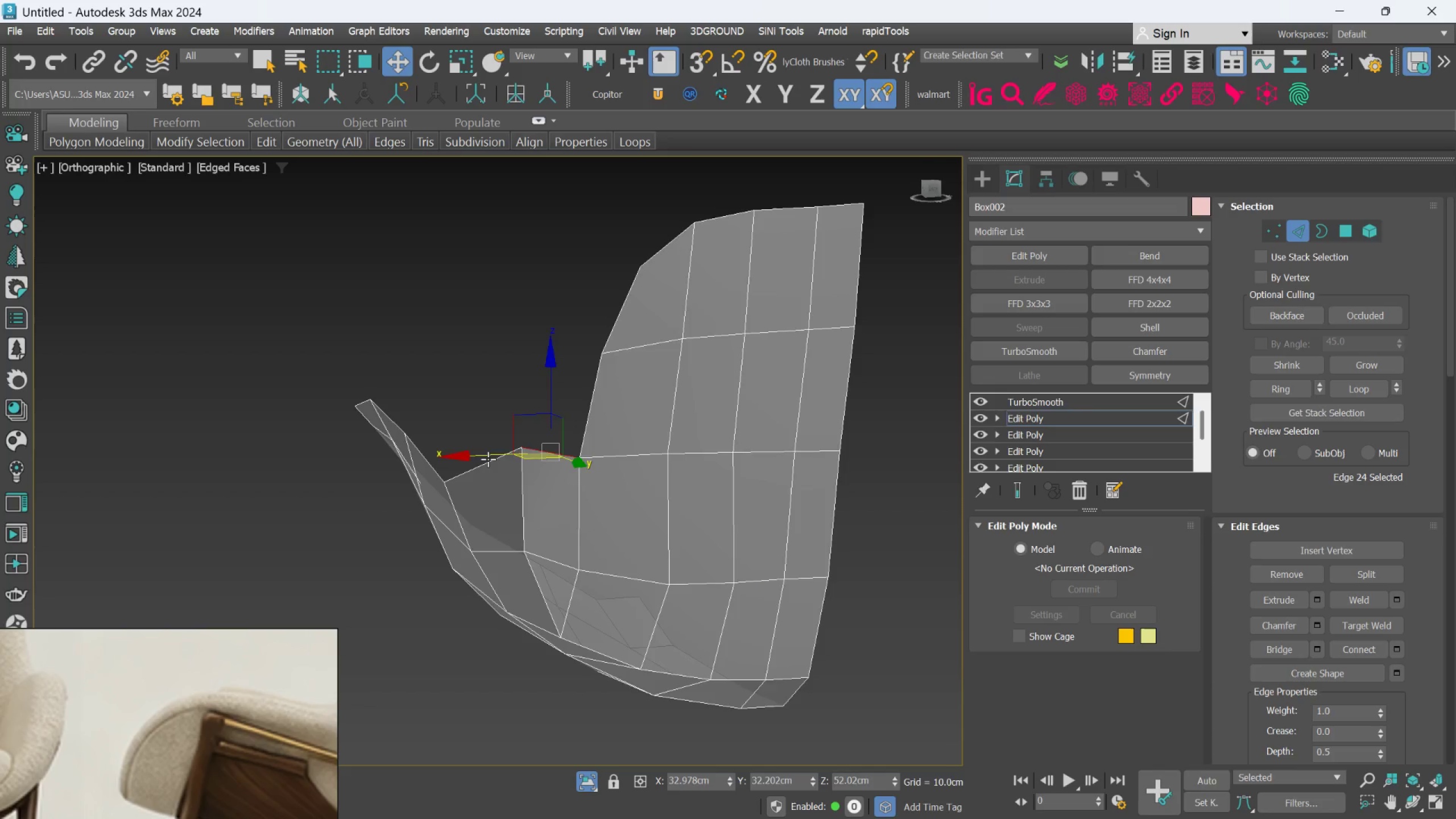 
hold_key(key=ControlLeft, duration=0.67)
 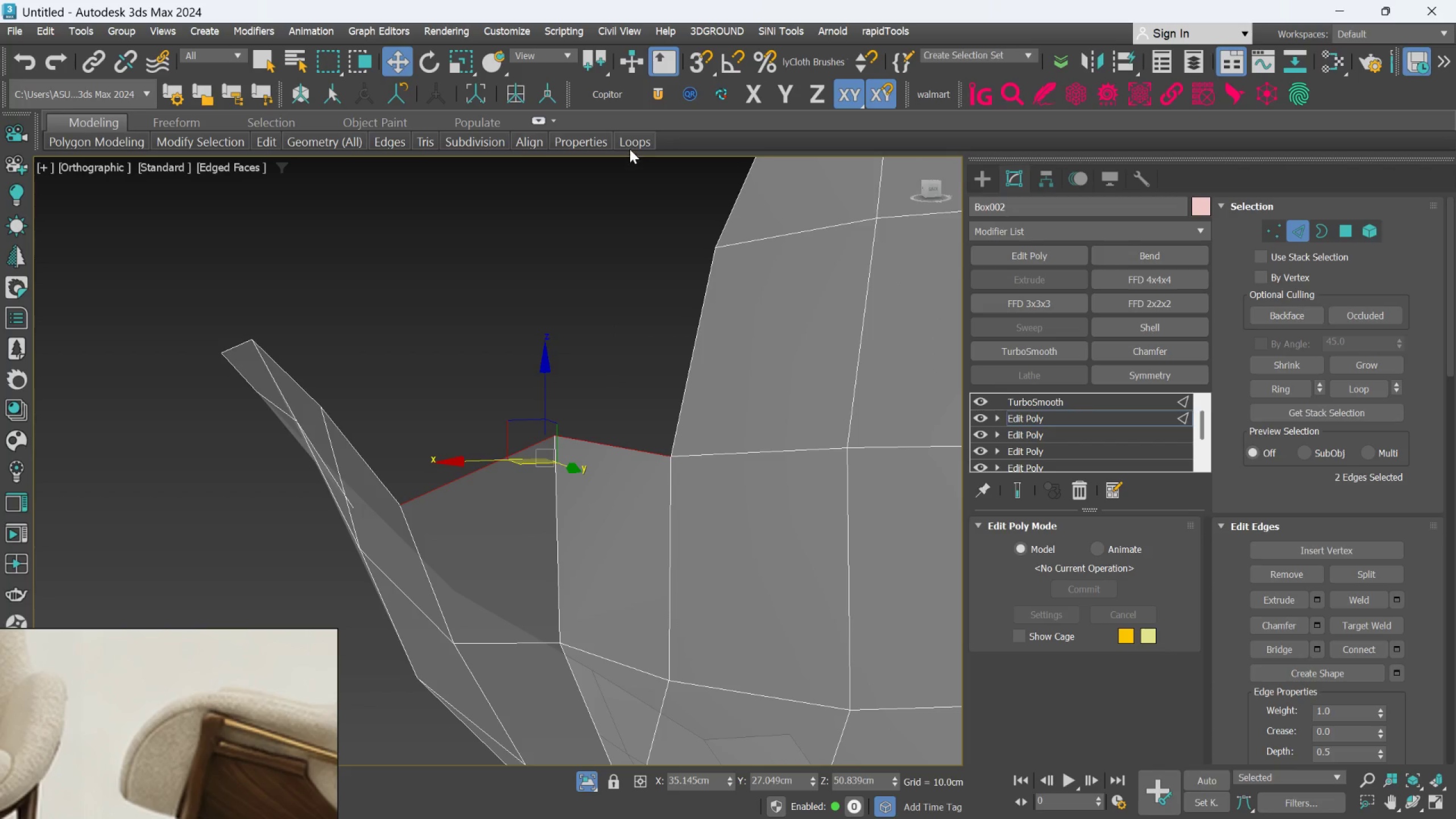 
scroll: coordinate [488, 459], scroll_direction: up, amount: 2.0
 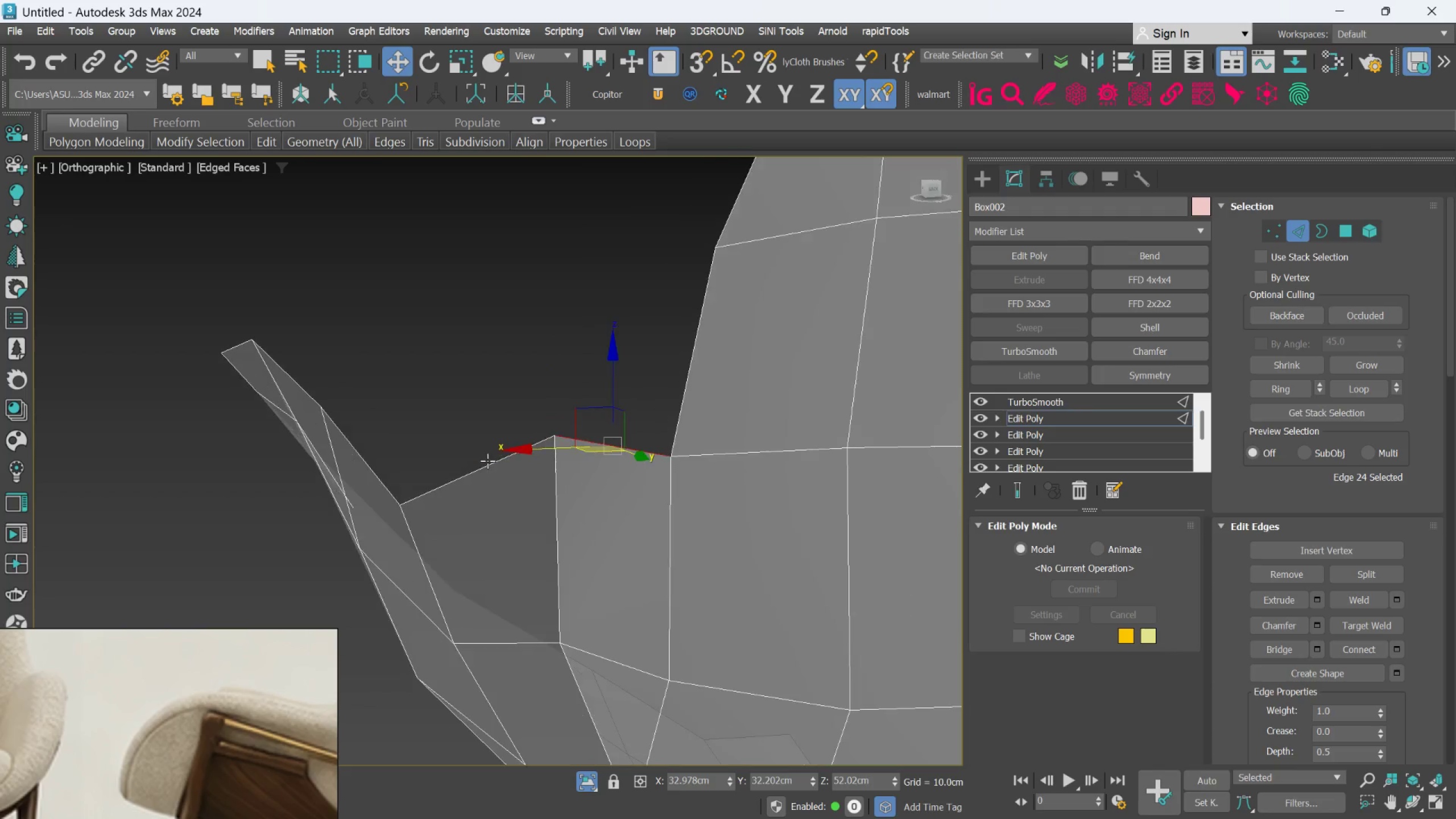 
left_click([487, 468])
 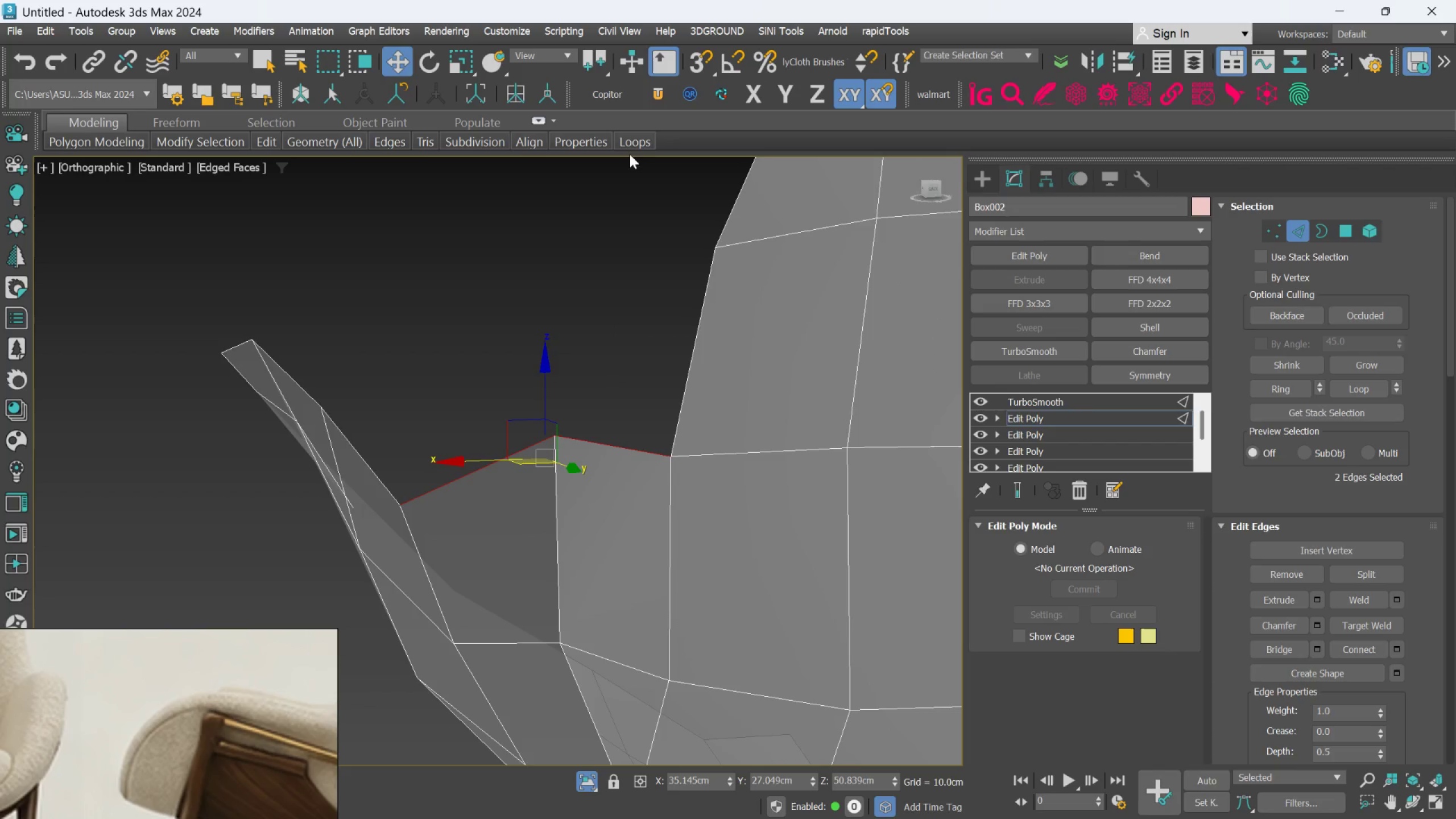 
left_click([631, 143])
 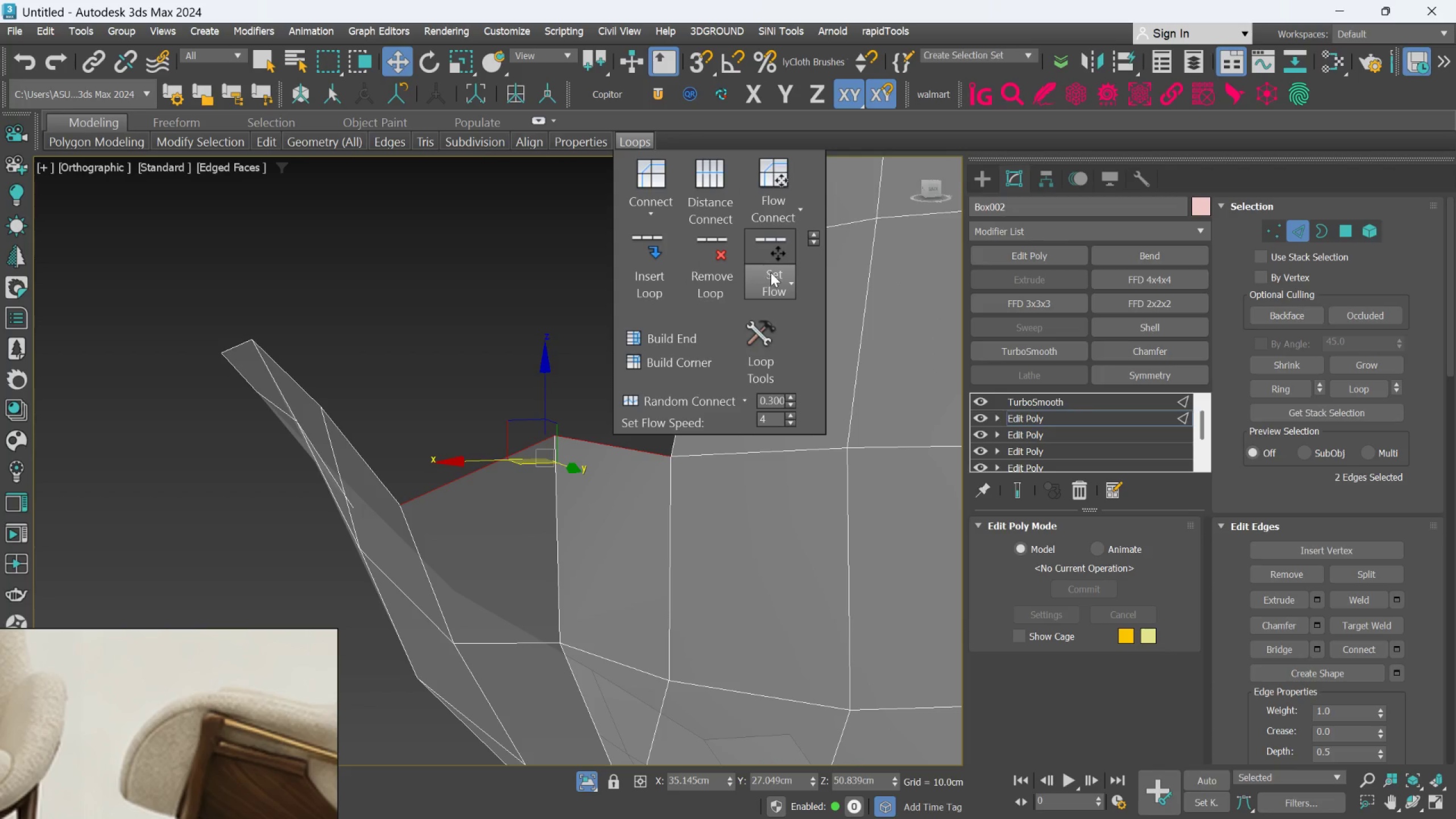 
left_click([766, 257])
 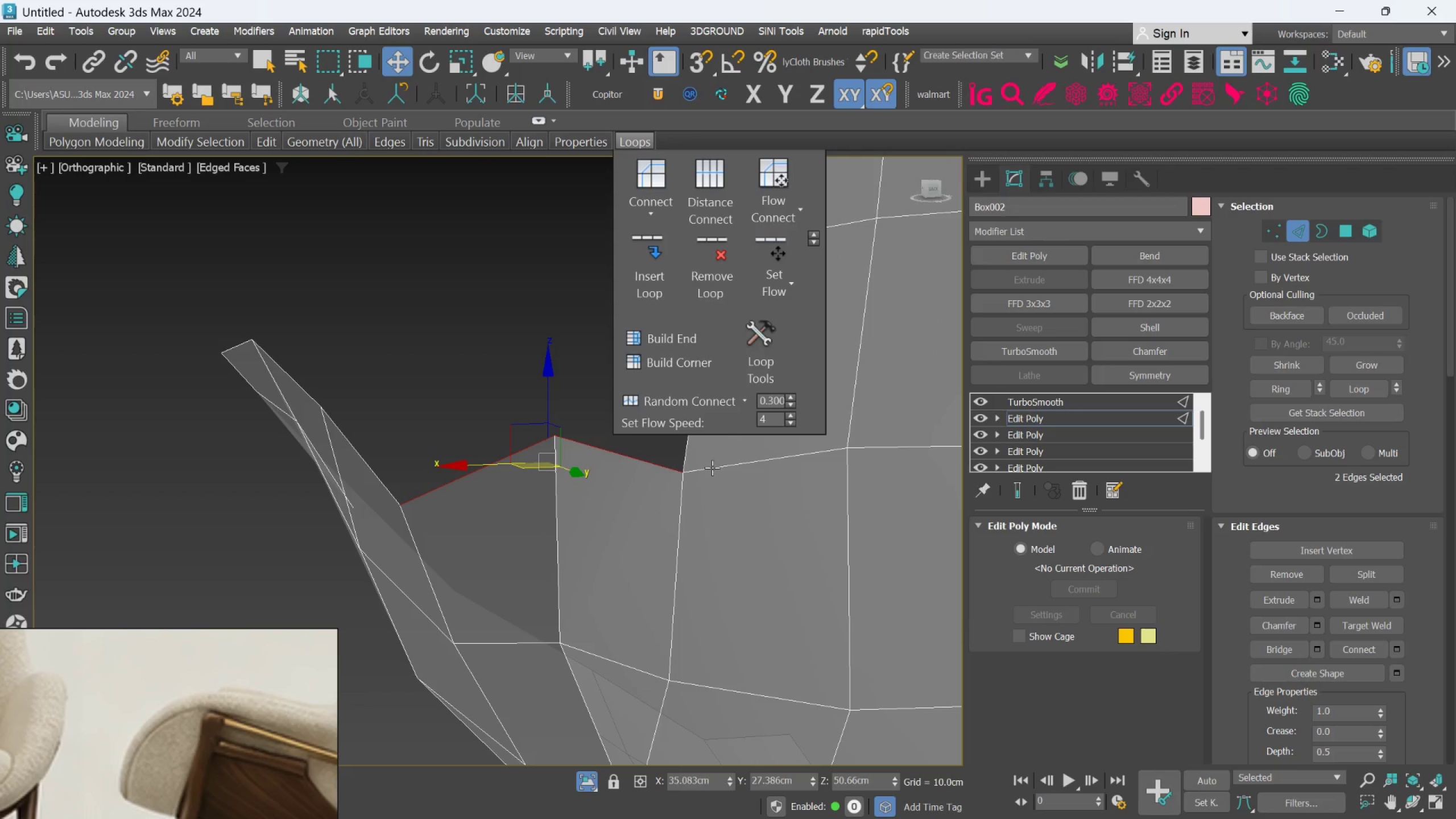 
scroll: coordinate [711, 469], scroll_direction: down, amount: 1.0
 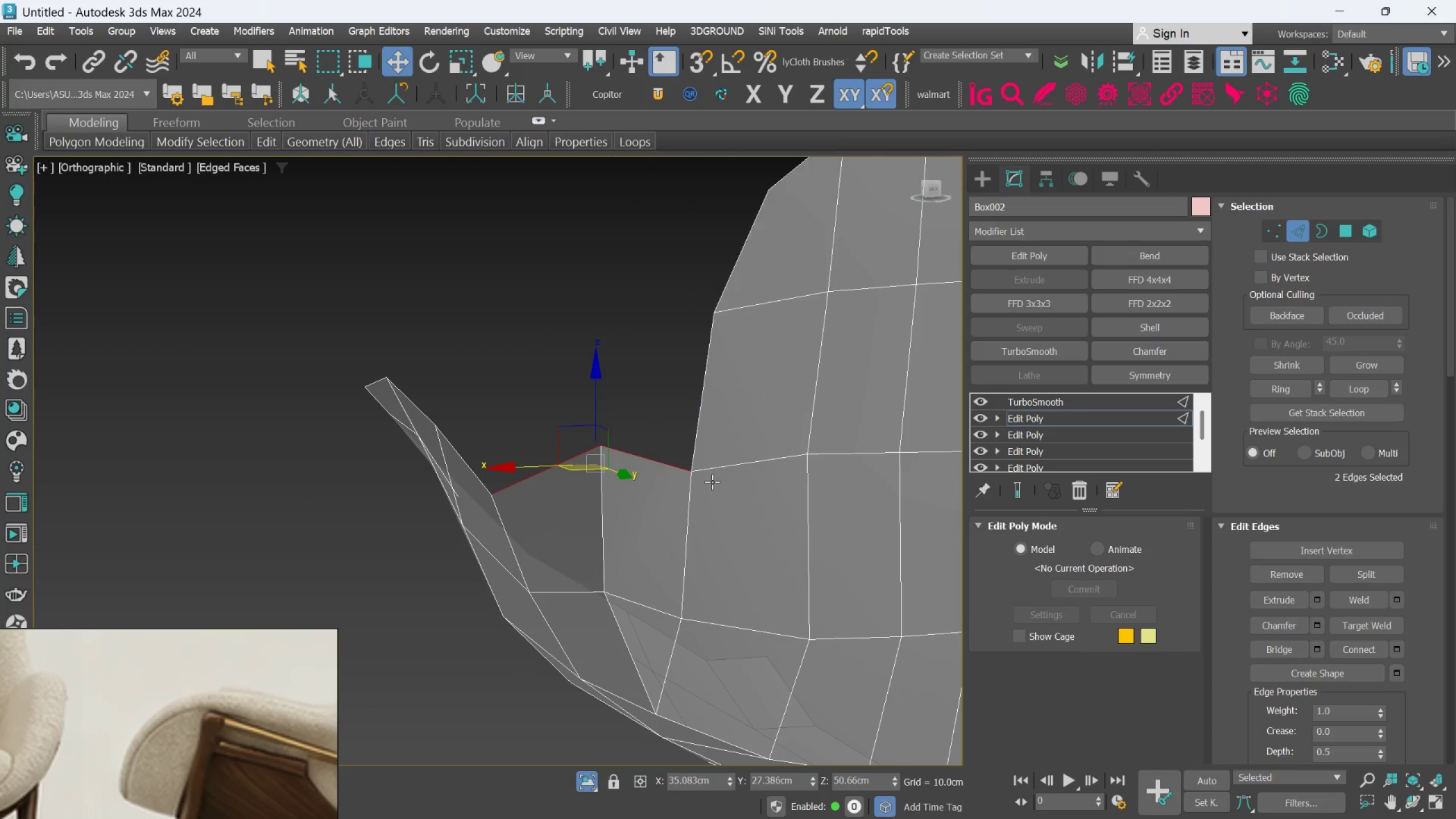 
hold_key(key=AltLeft, duration=0.89)
scroll: coordinate [730, 483], scroll_direction: down, amount: 1.0
 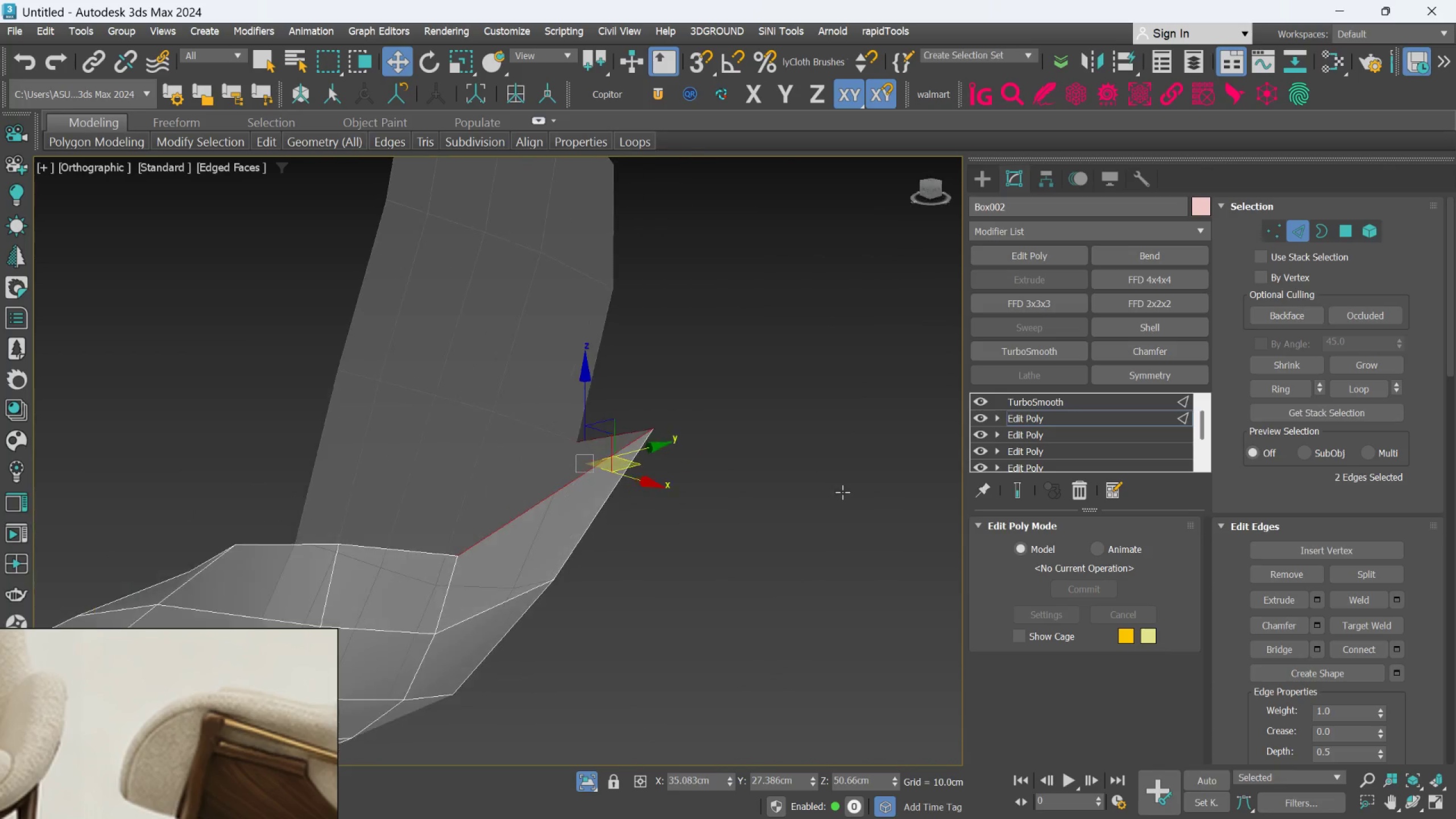 
key(Control+Z)
 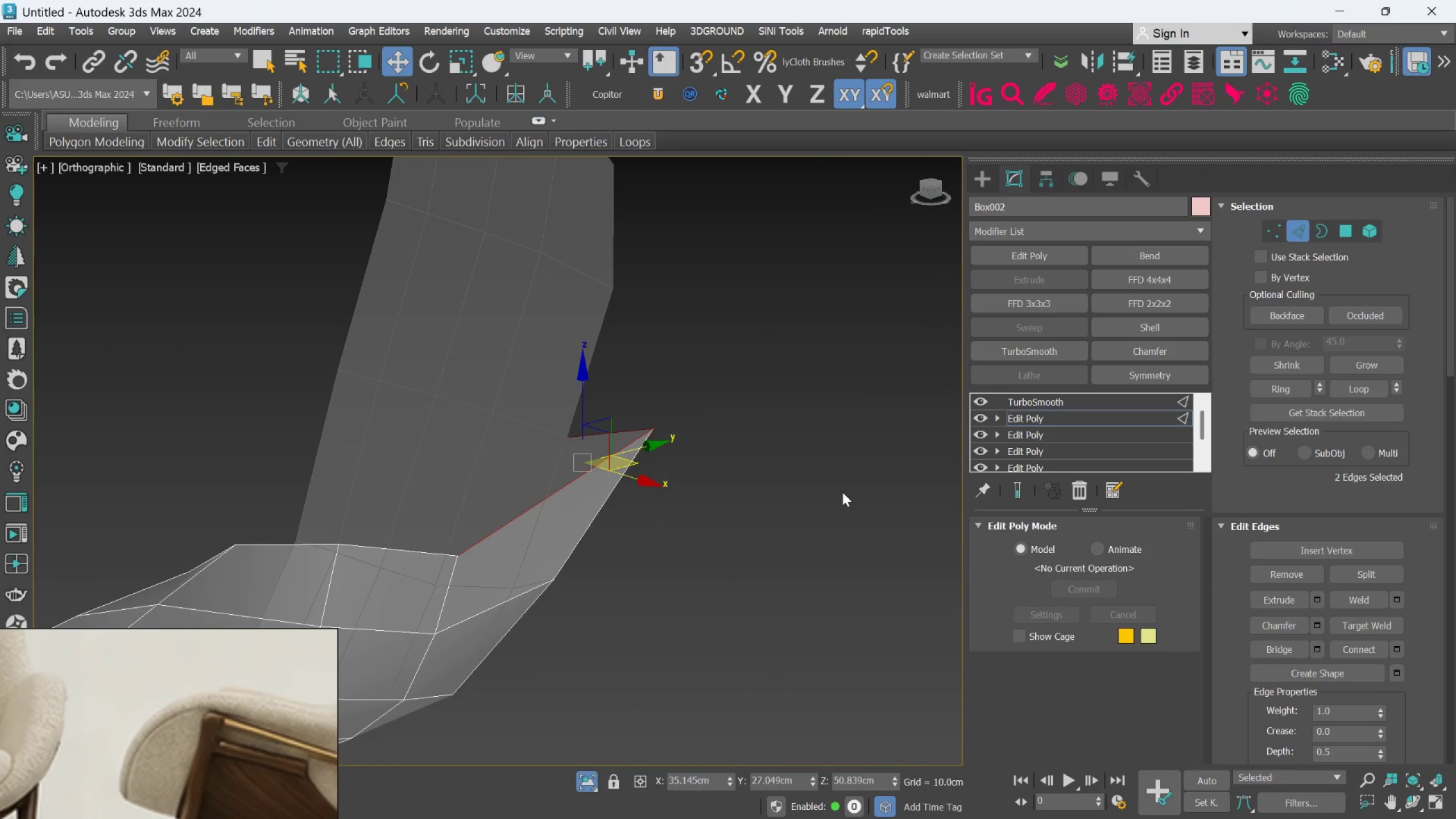 
key(Alt+AltLeft)
 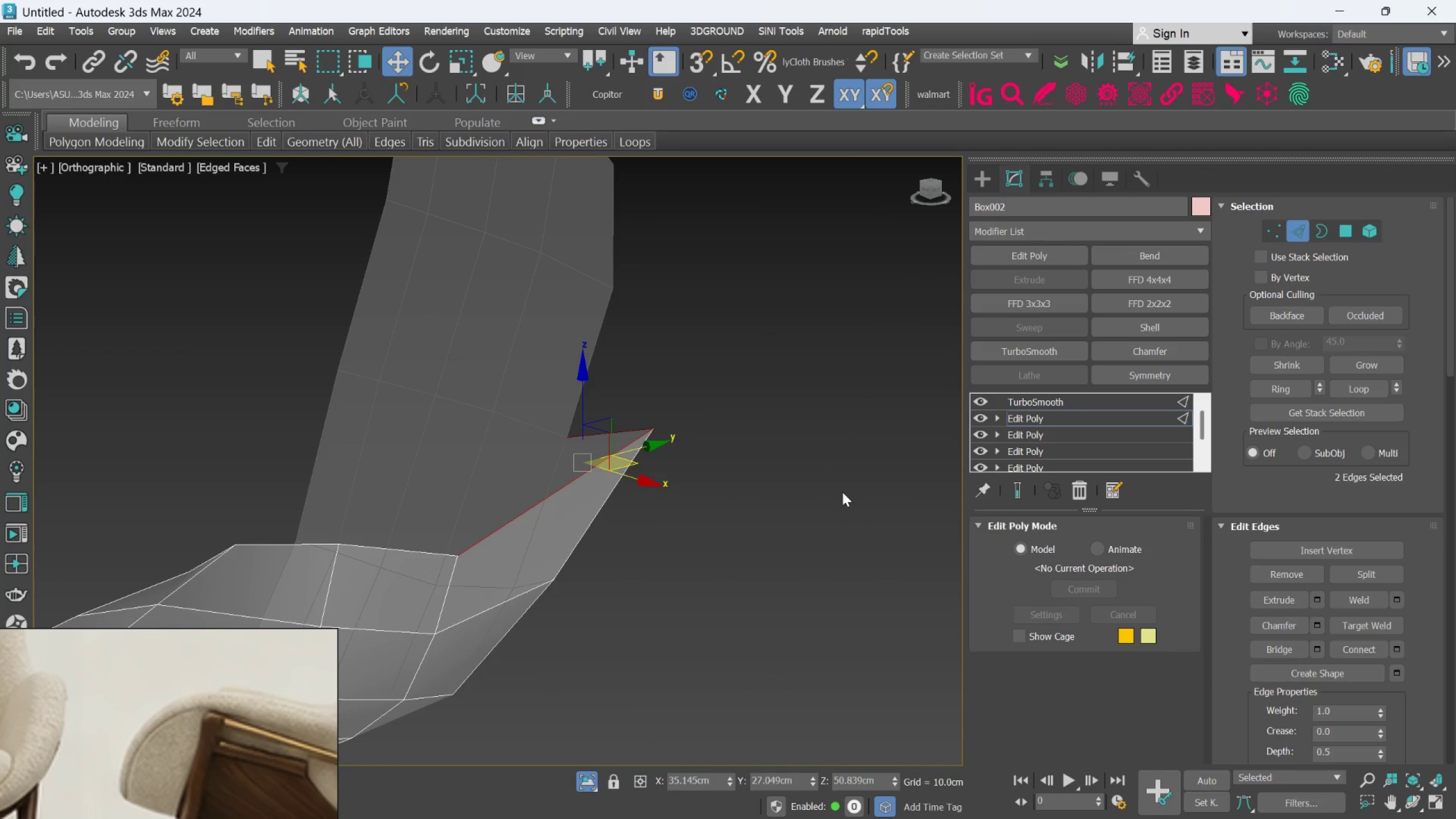 
middle_click([842, 492])
 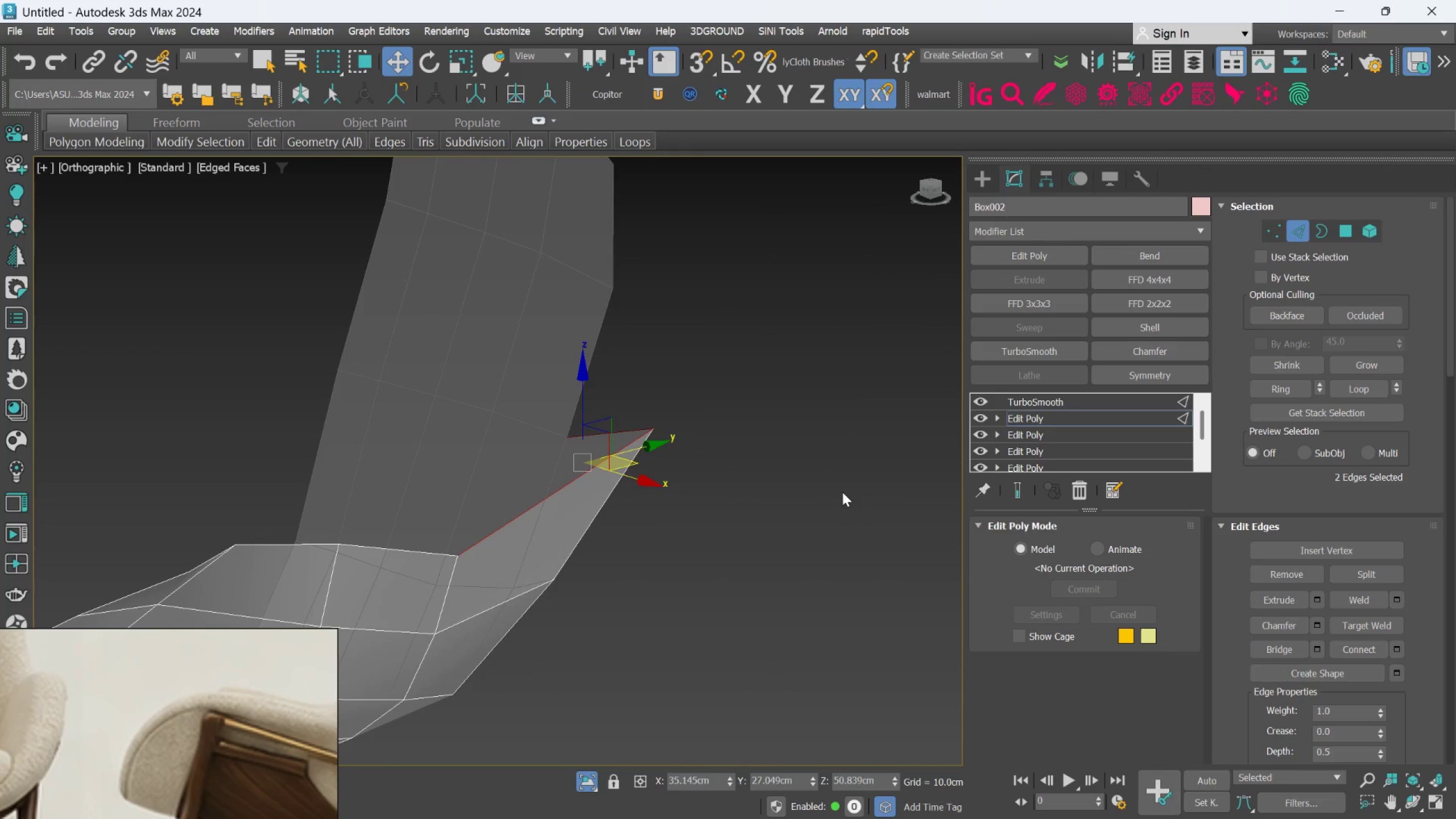 
hold_key(key=AltLeft, duration=0.41)
 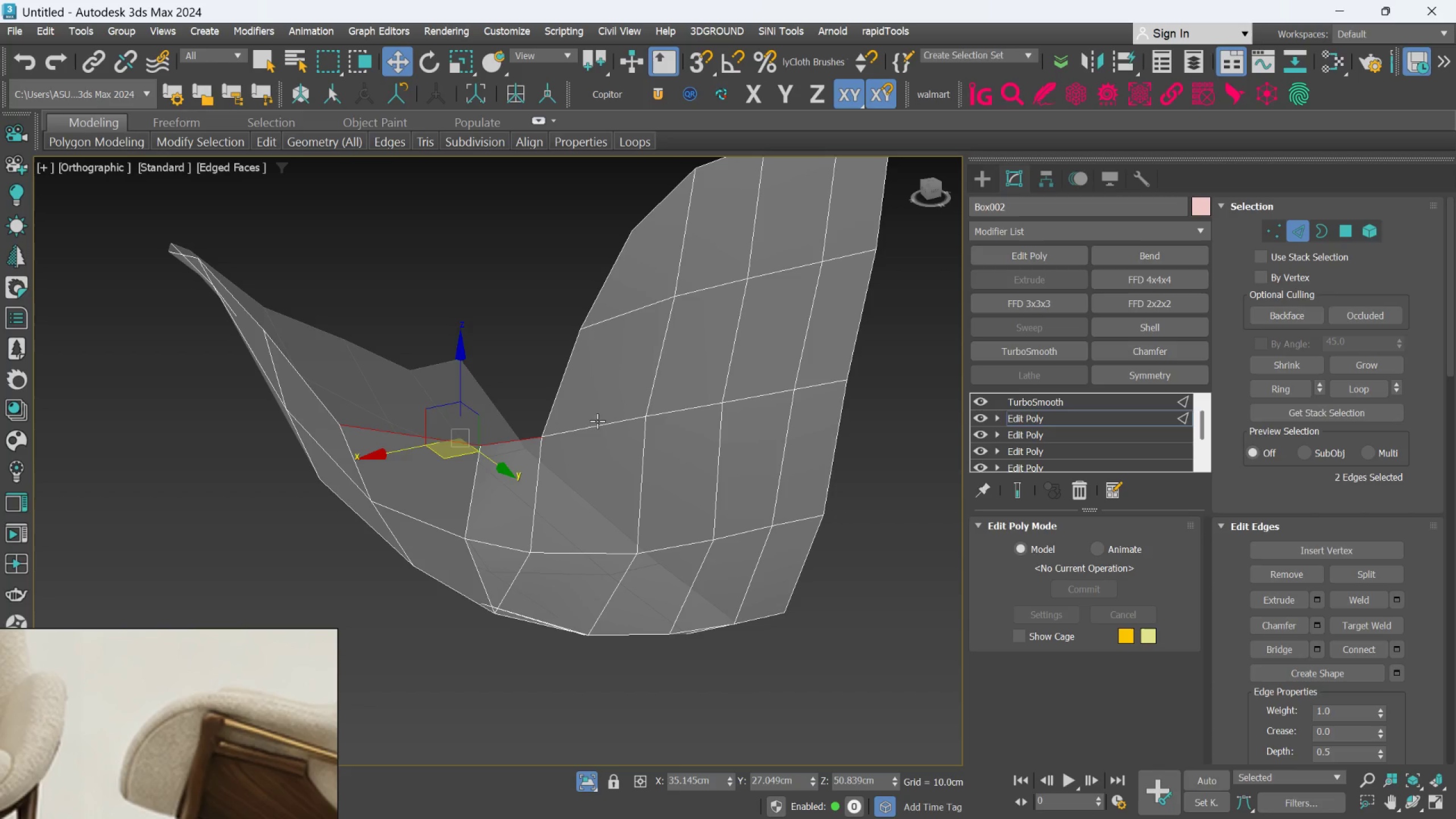 
double_click([595, 416])
 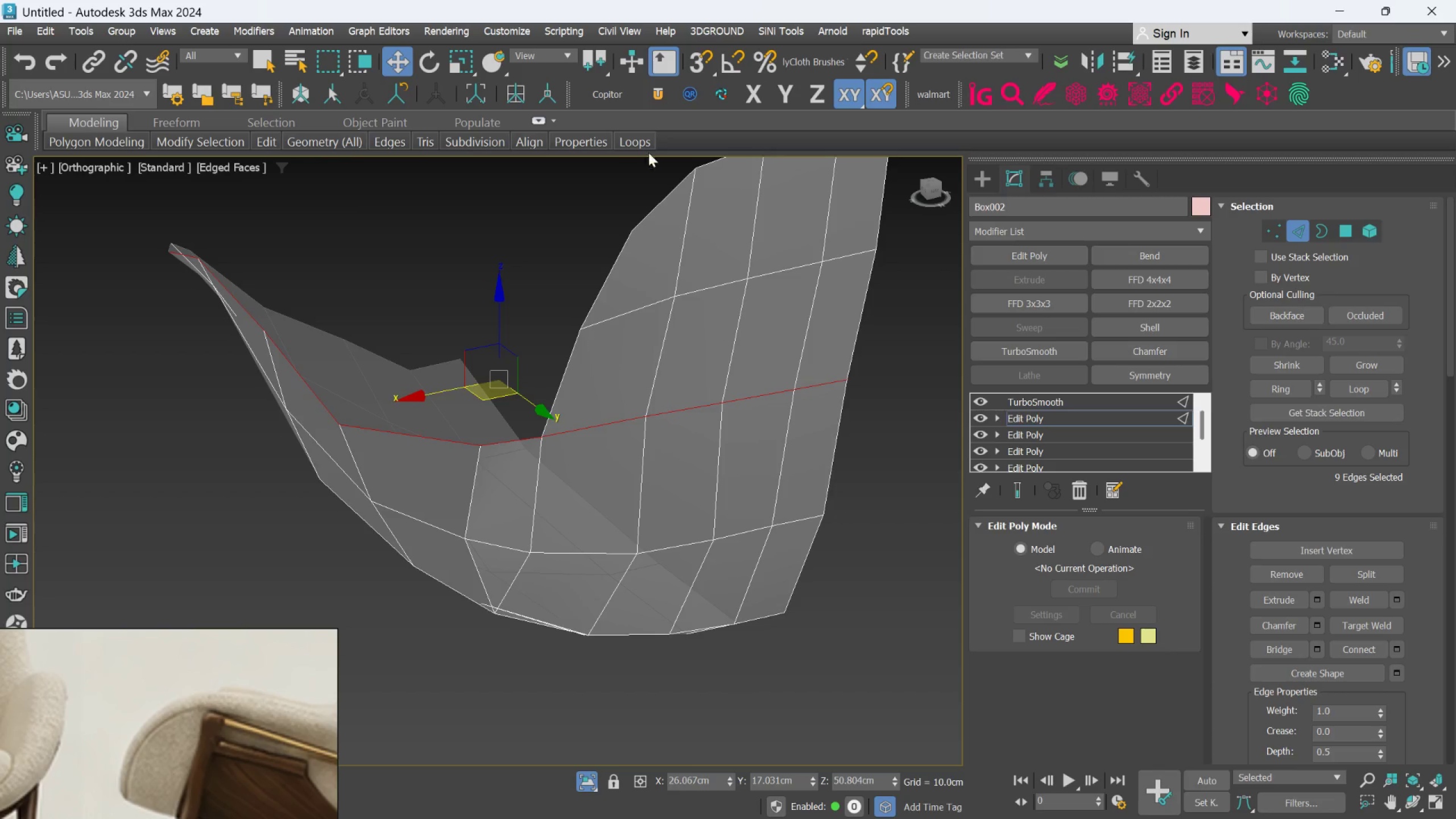 
left_click([631, 139])
 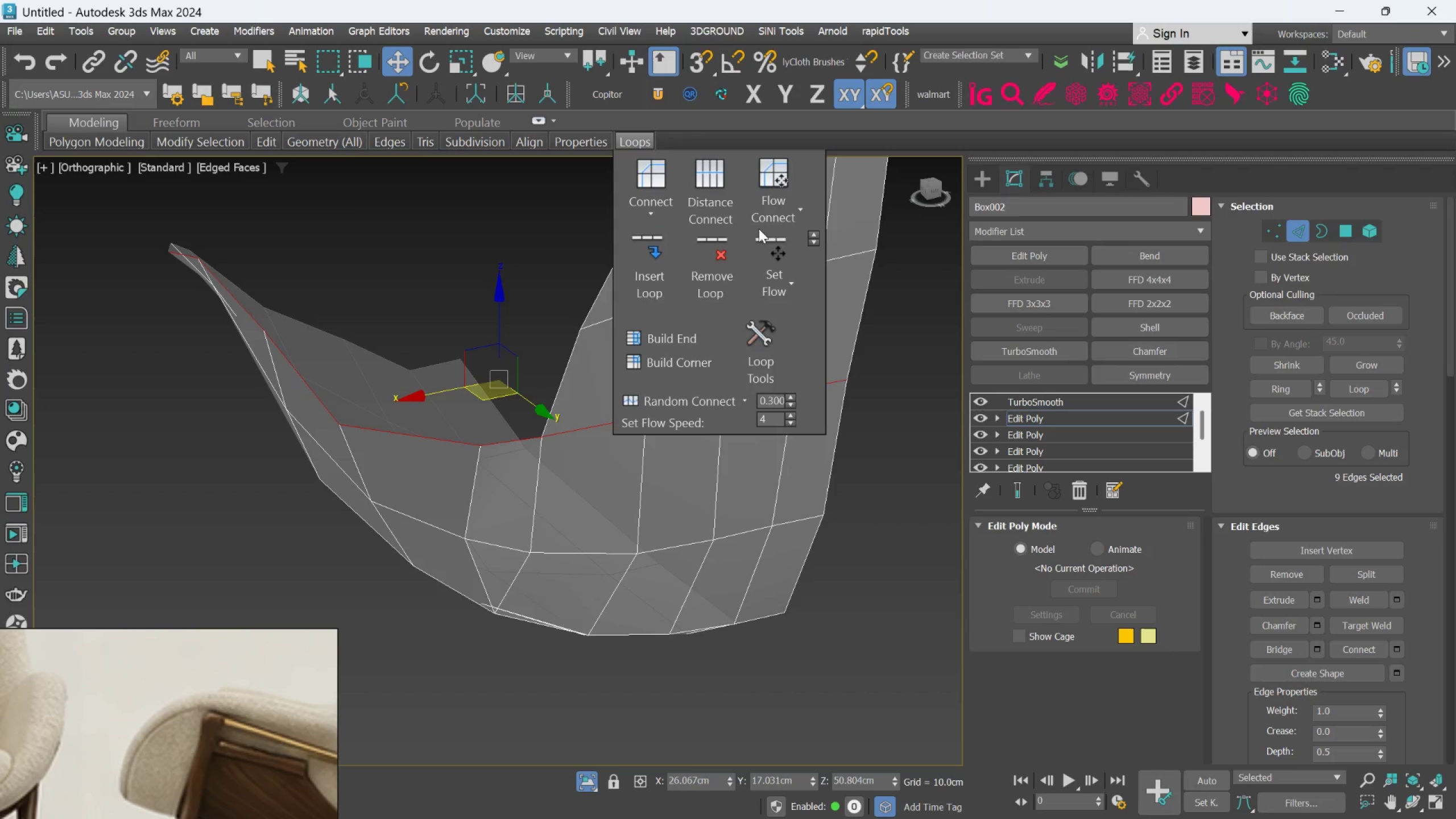 
left_click([770, 248])
 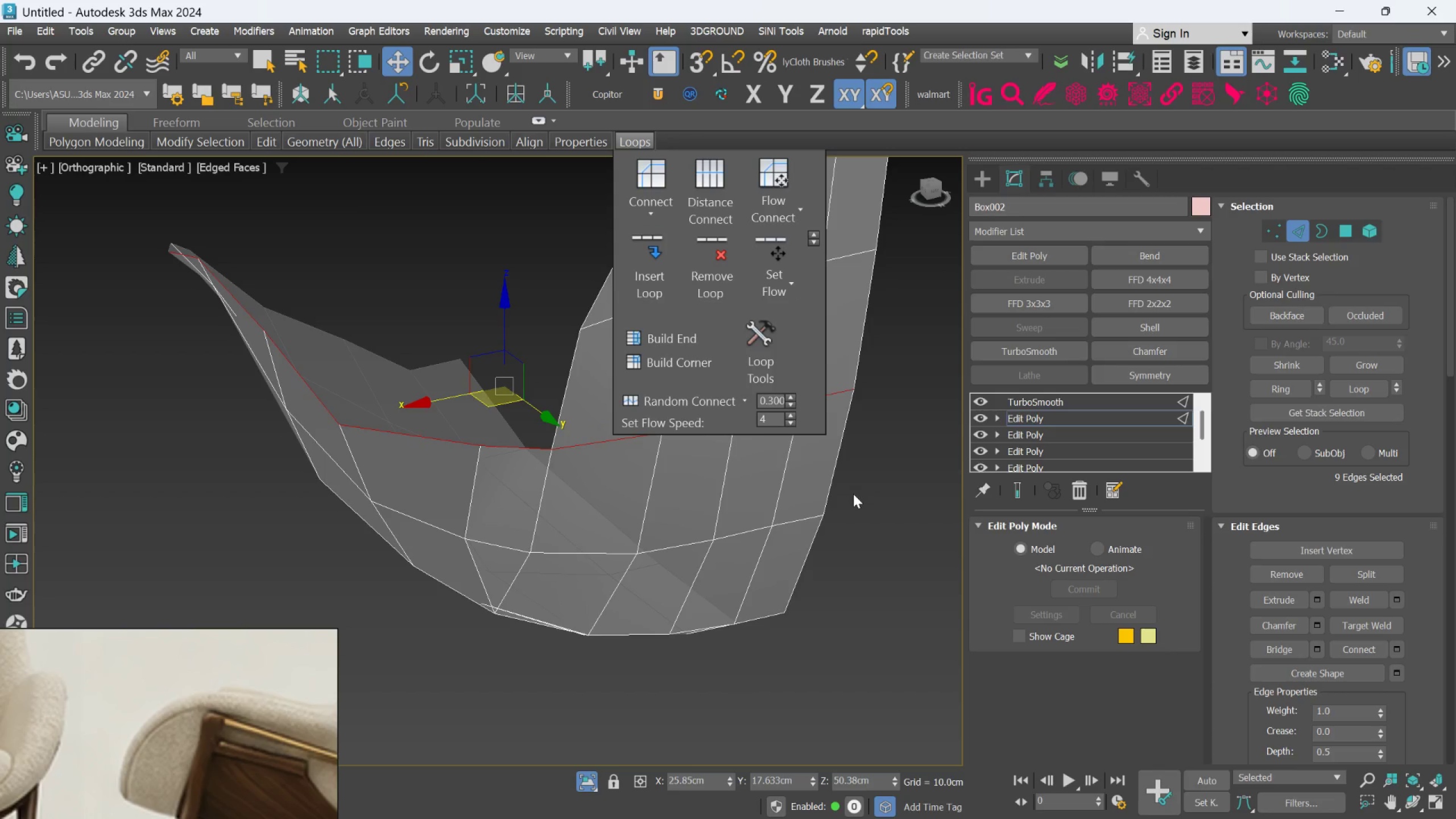 
left_click([861, 506])
 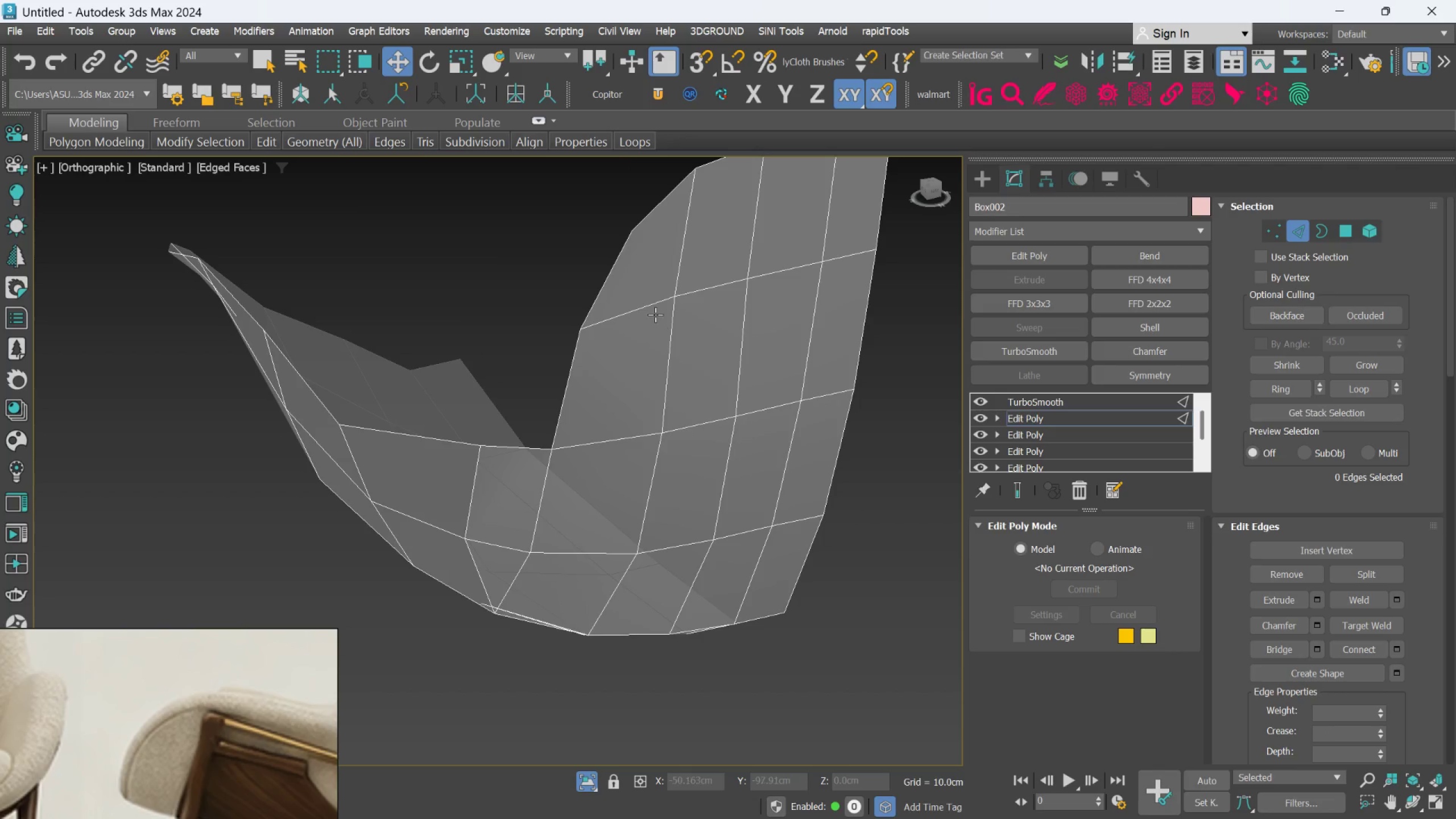 
double_click([642, 308])
 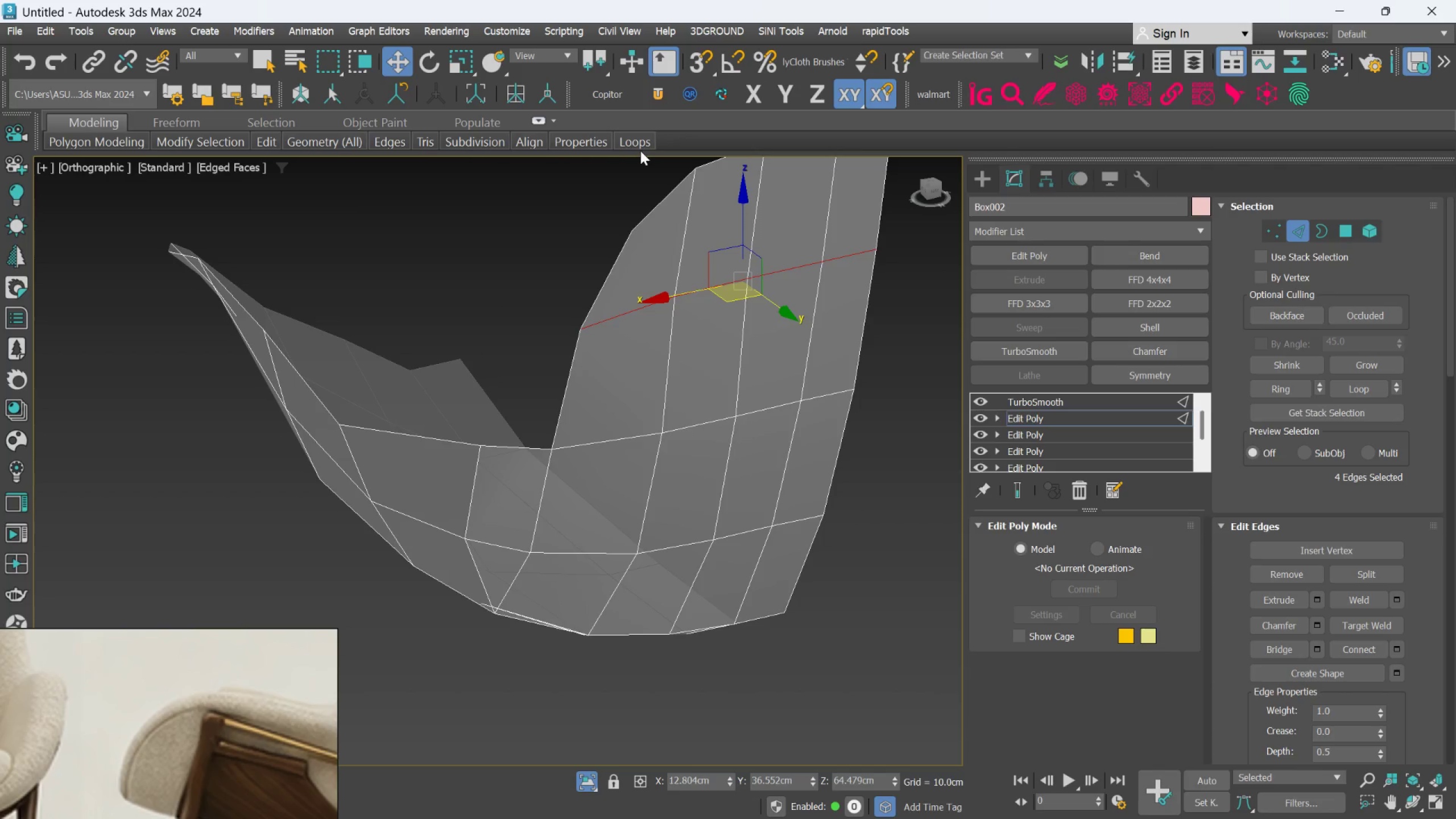 
left_click([638, 143])
 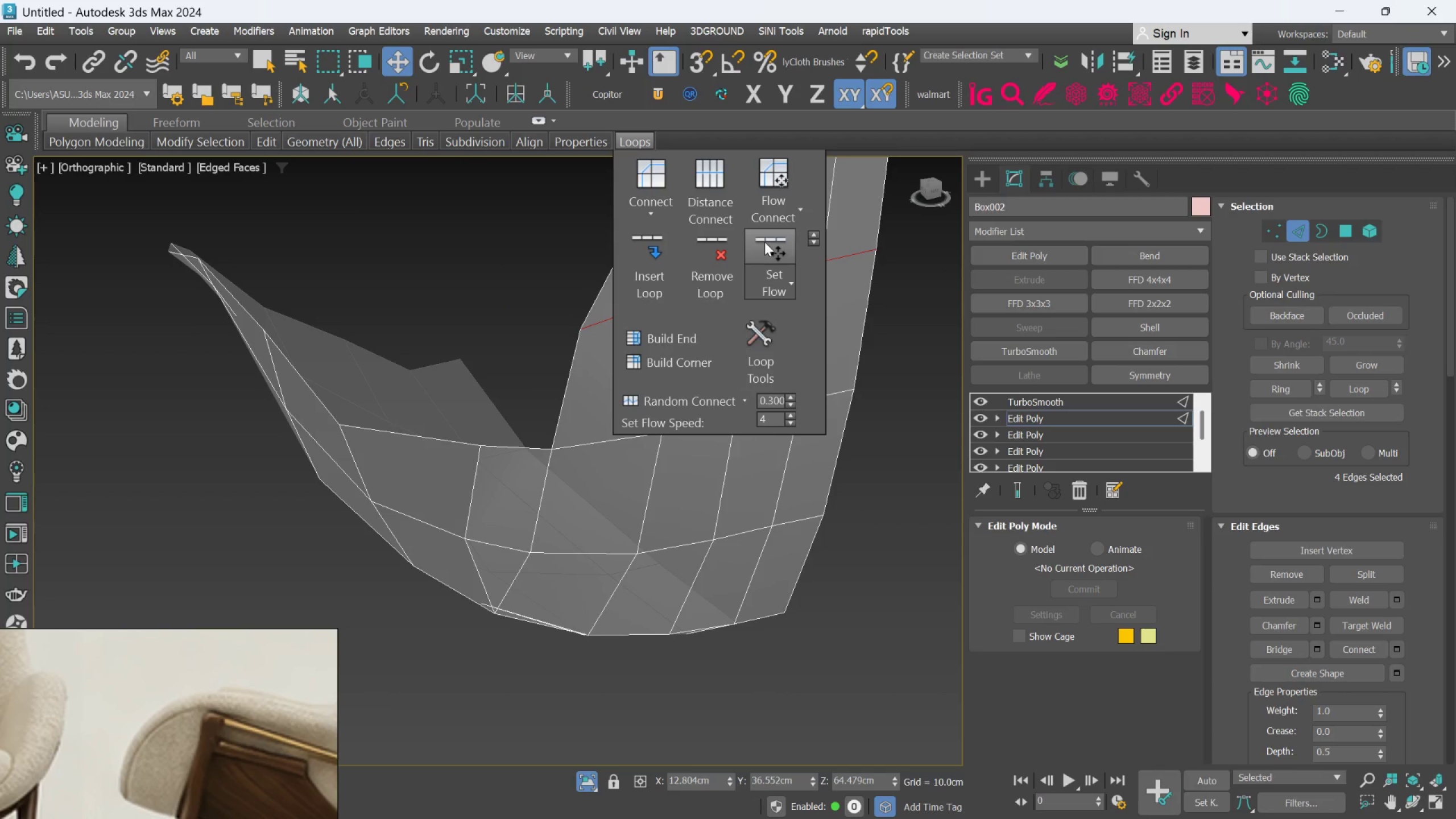 
left_click([764, 237])
 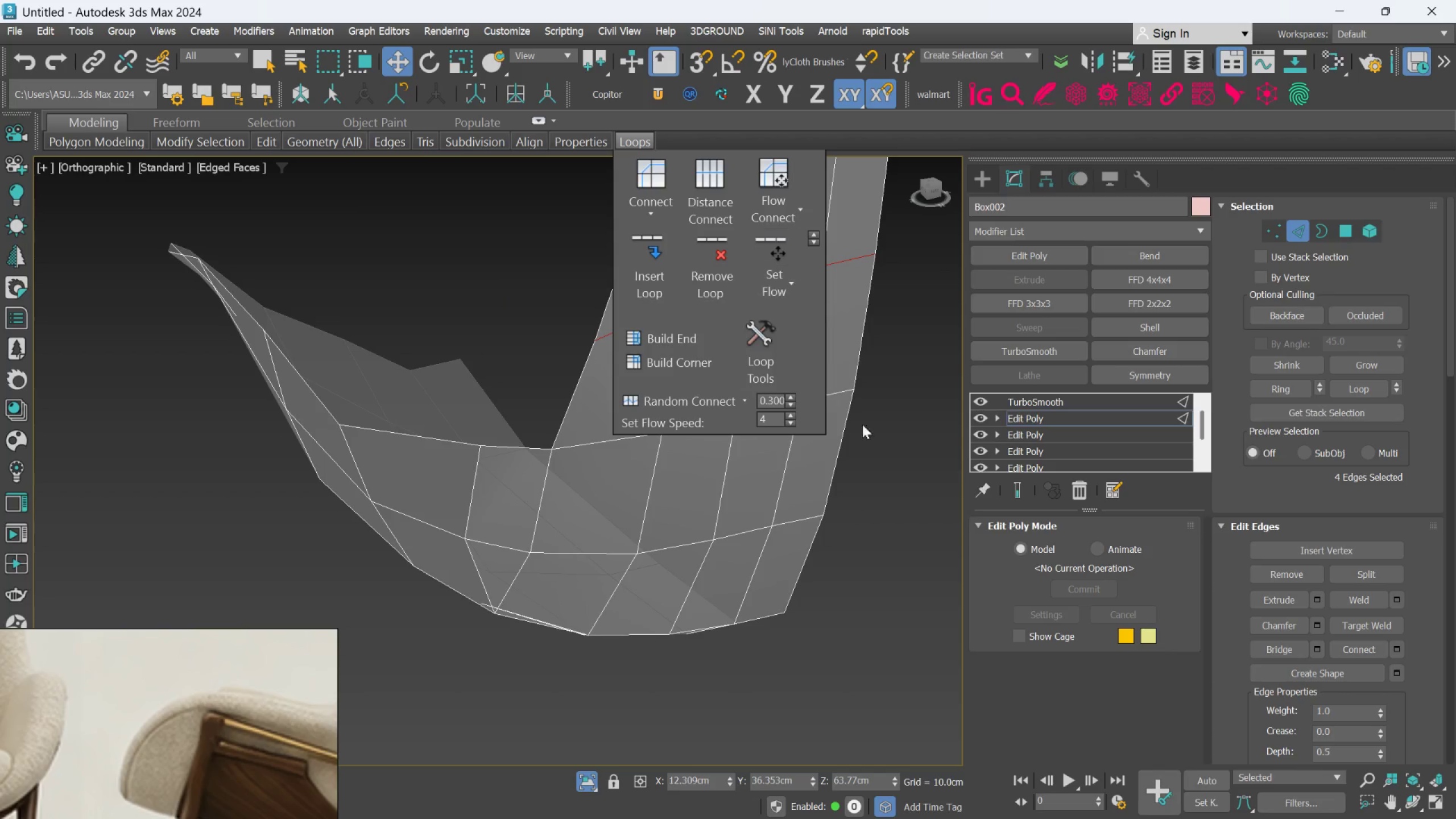 
left_click([878, 442])
 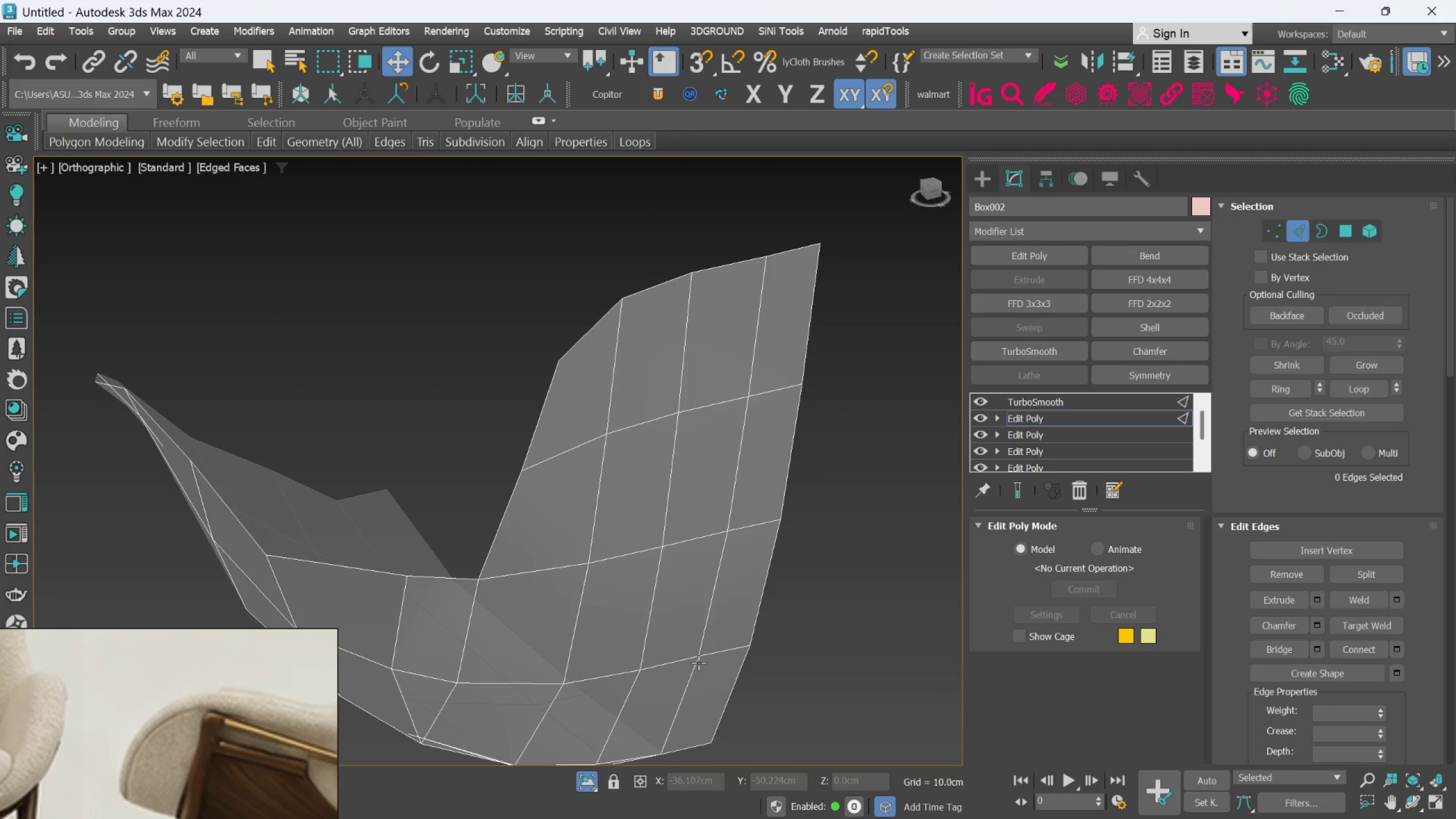 
double_click([690, 660])
 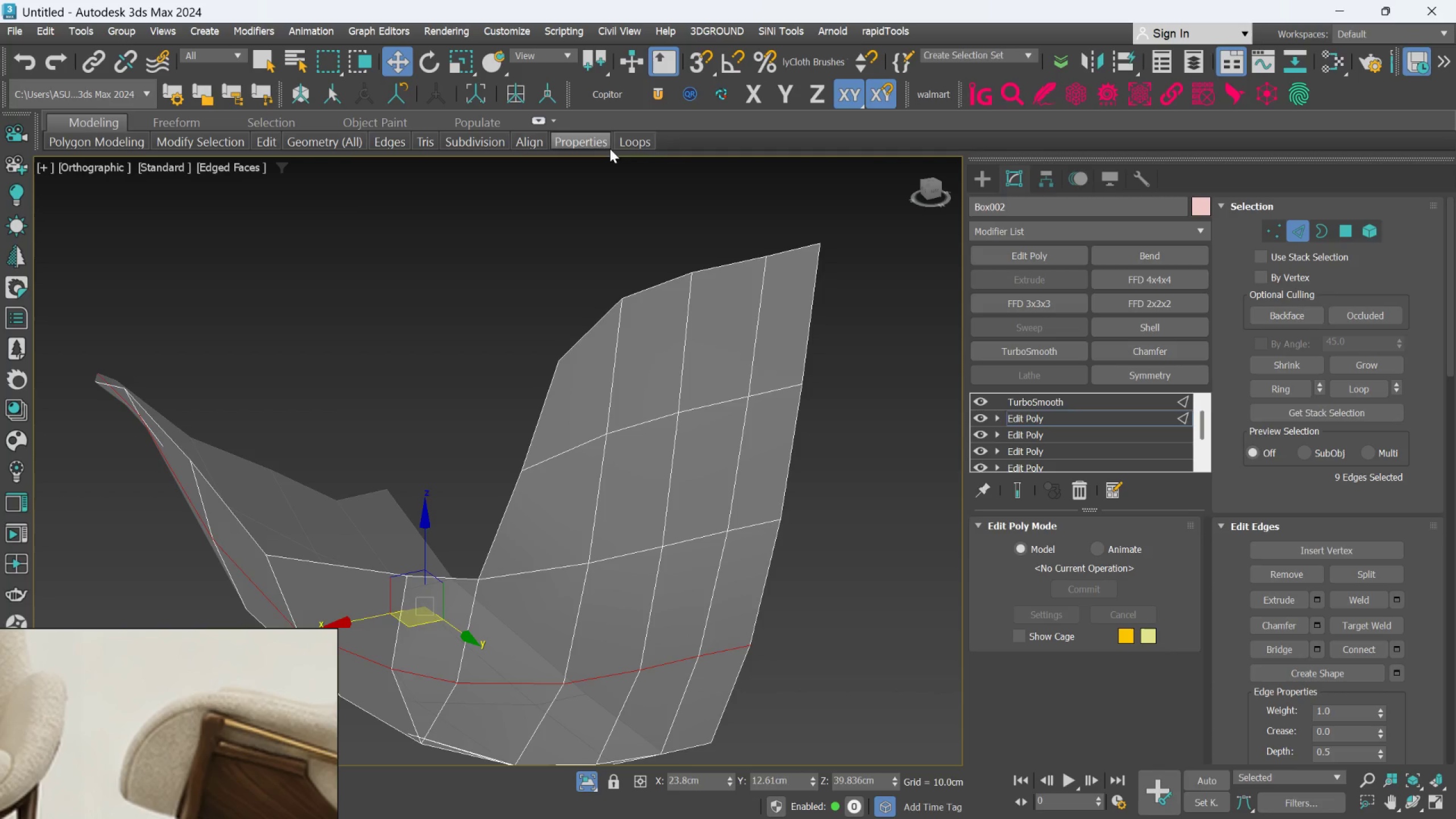 
left_click([622, 142])
 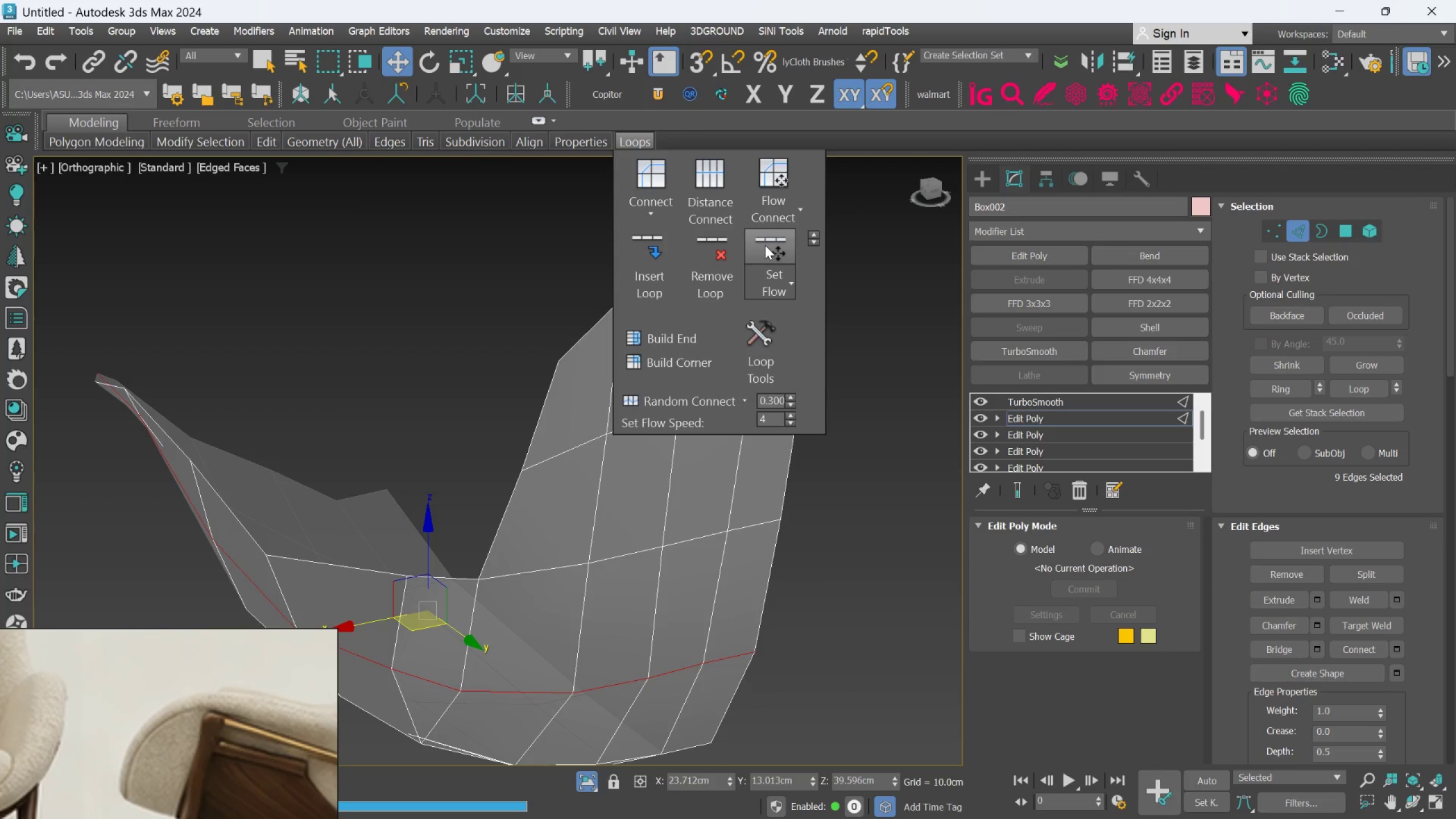 
scroll: coordinate [854, 373], scroll_direction: down, amount: 1.0
 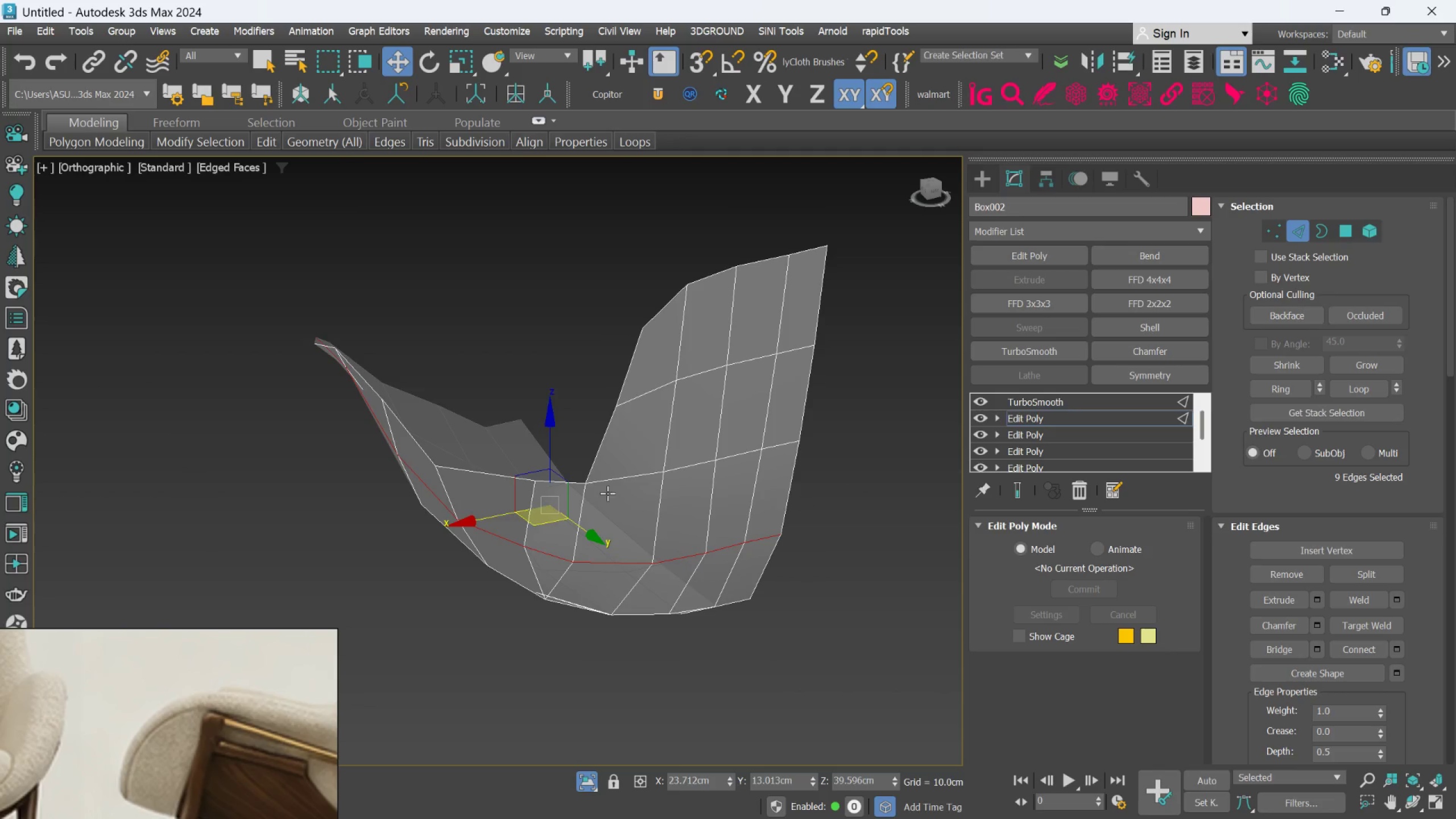 
hold_key(key=AltLeft, duration=1.5)
 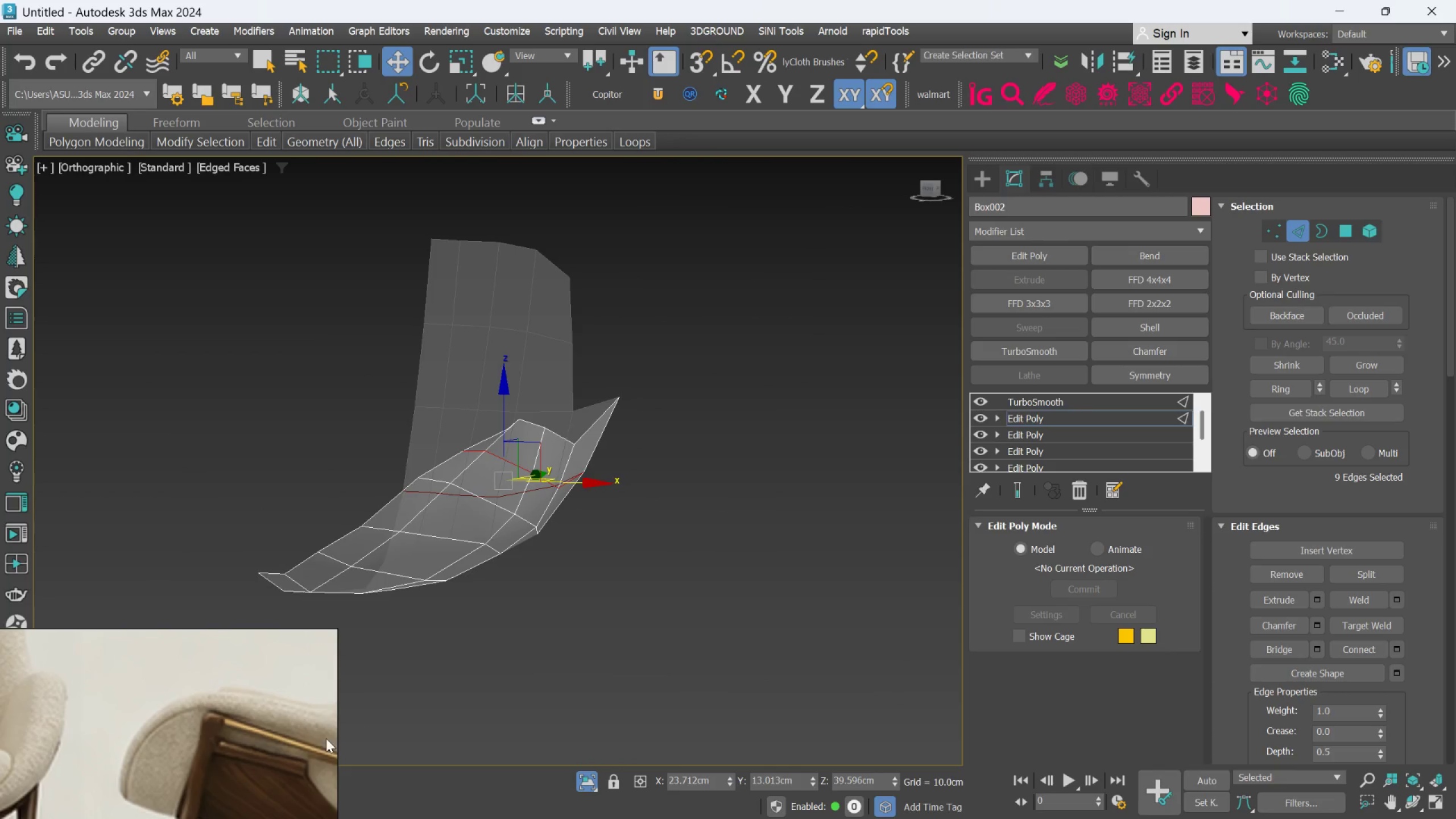 
scroll: coordinate [392, 423], scroll_direction: down, amount: 1.0
 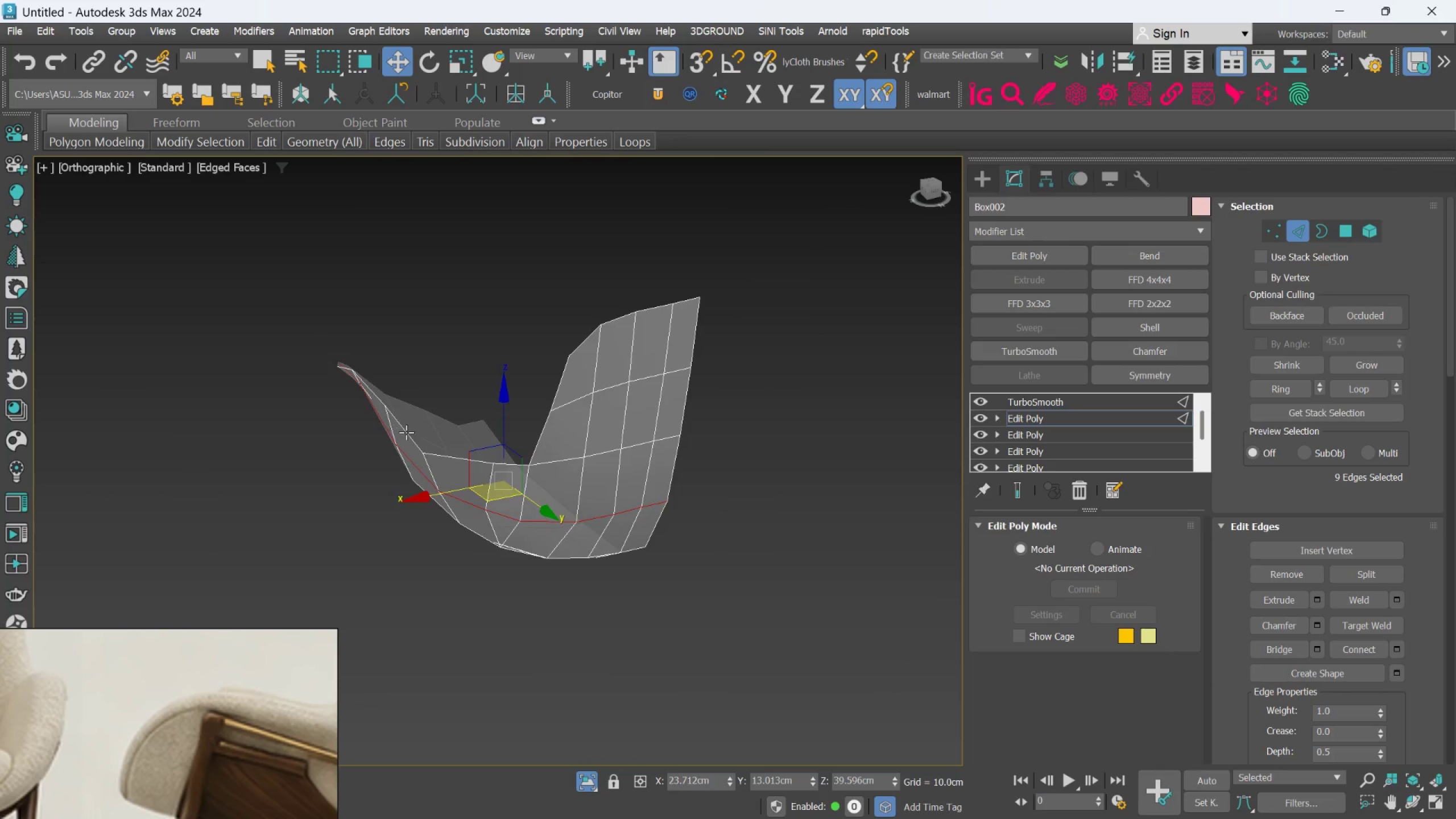 
hold_key(key=AltLeft, duration=0.31)
 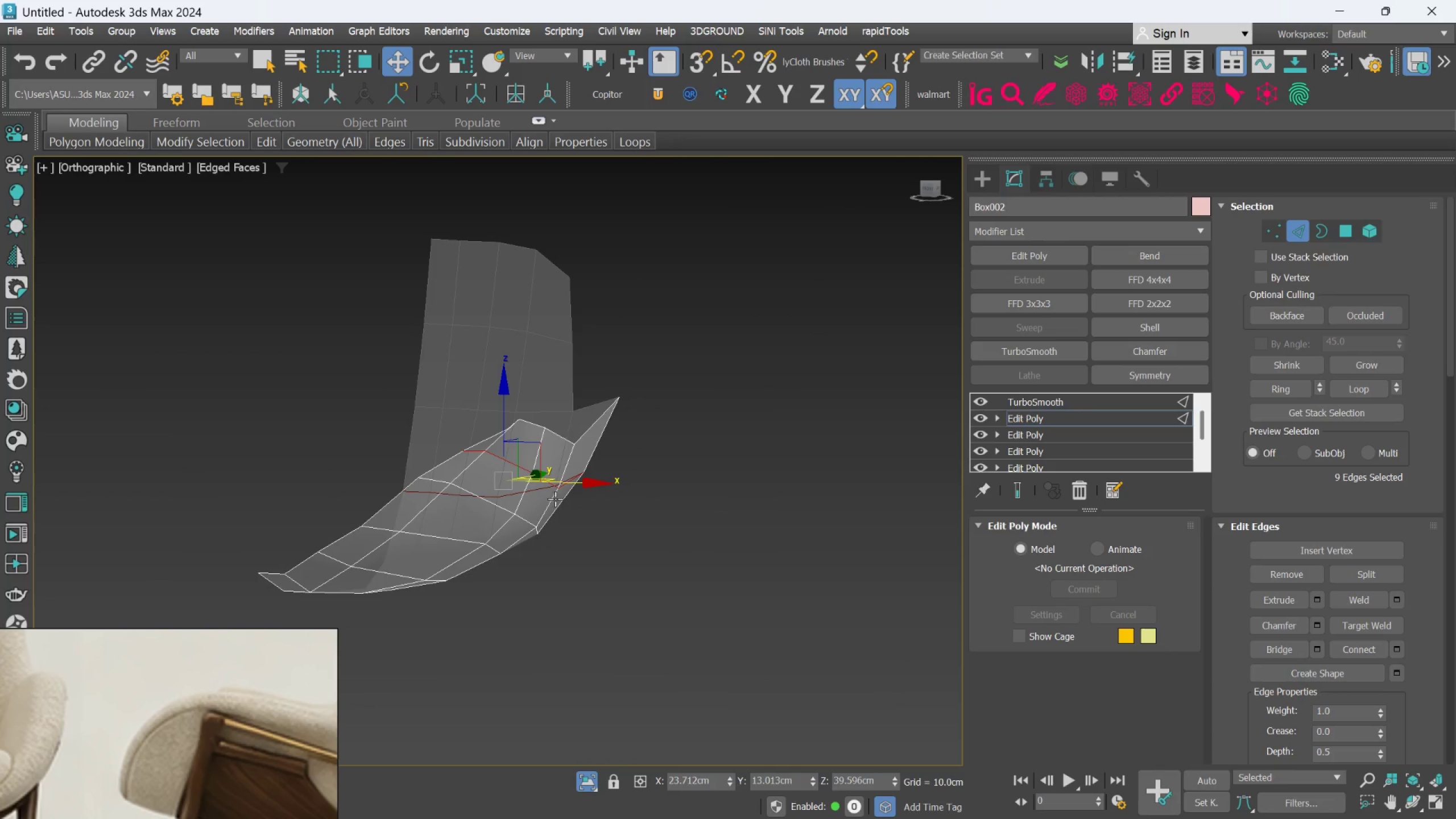 
hold_key(key=AltLeft, duration=0.48)
 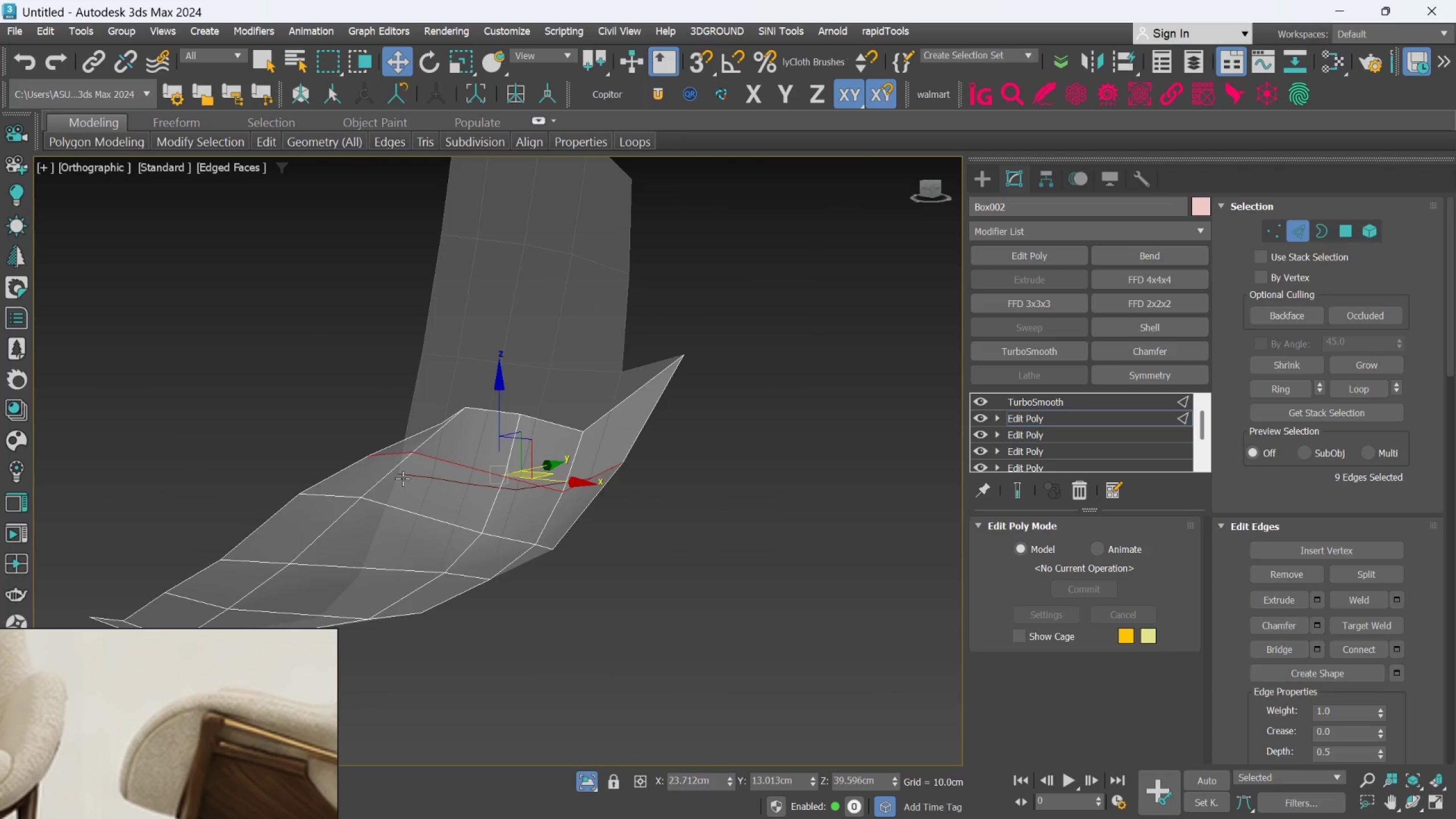 
scroll: coordinate [395, 469], scroll_direction: up, amount: 2.0
 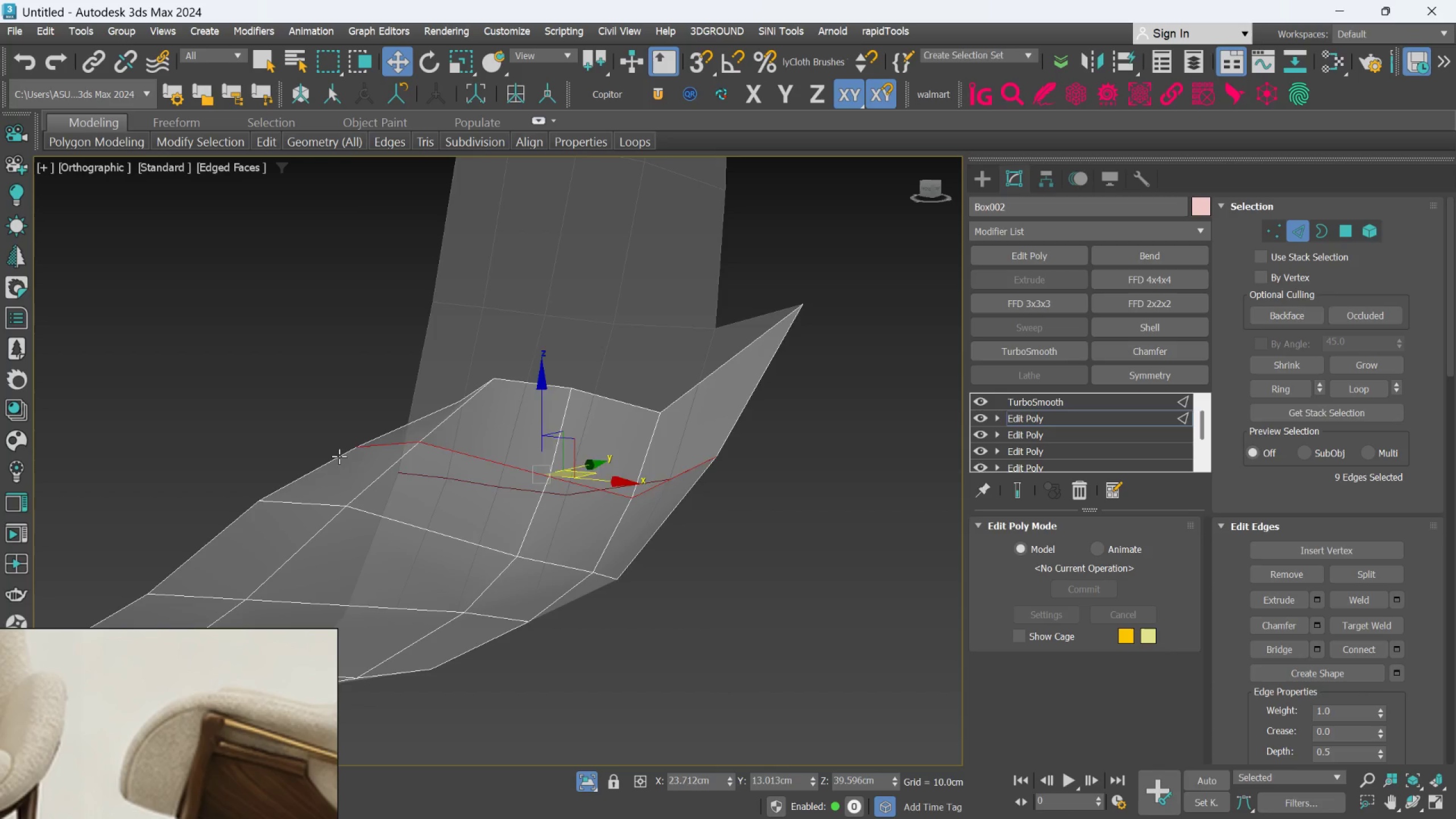 
double_click([339, 456])
 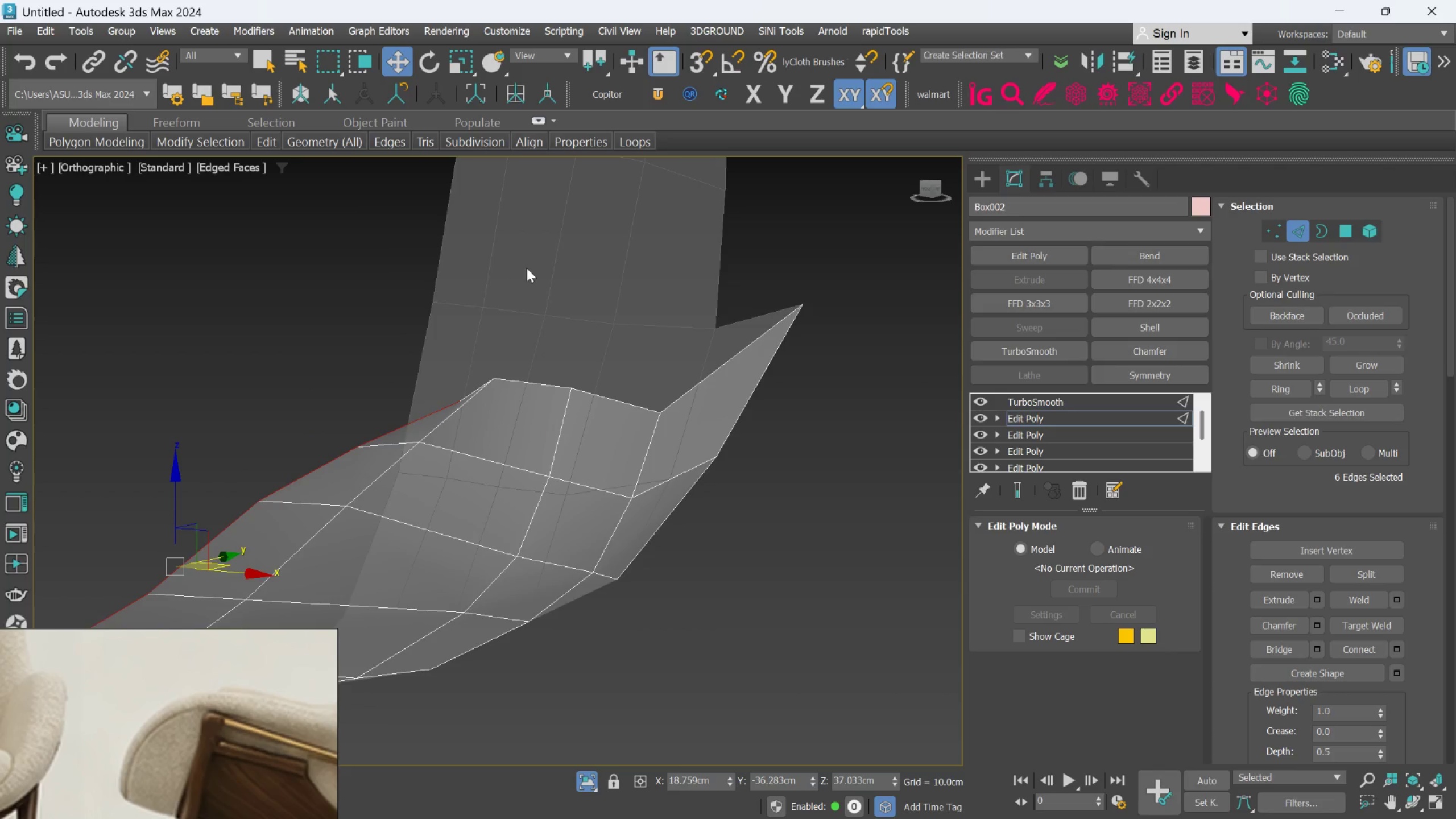 
hold_key(key=AltLeft, duration=0.48)
 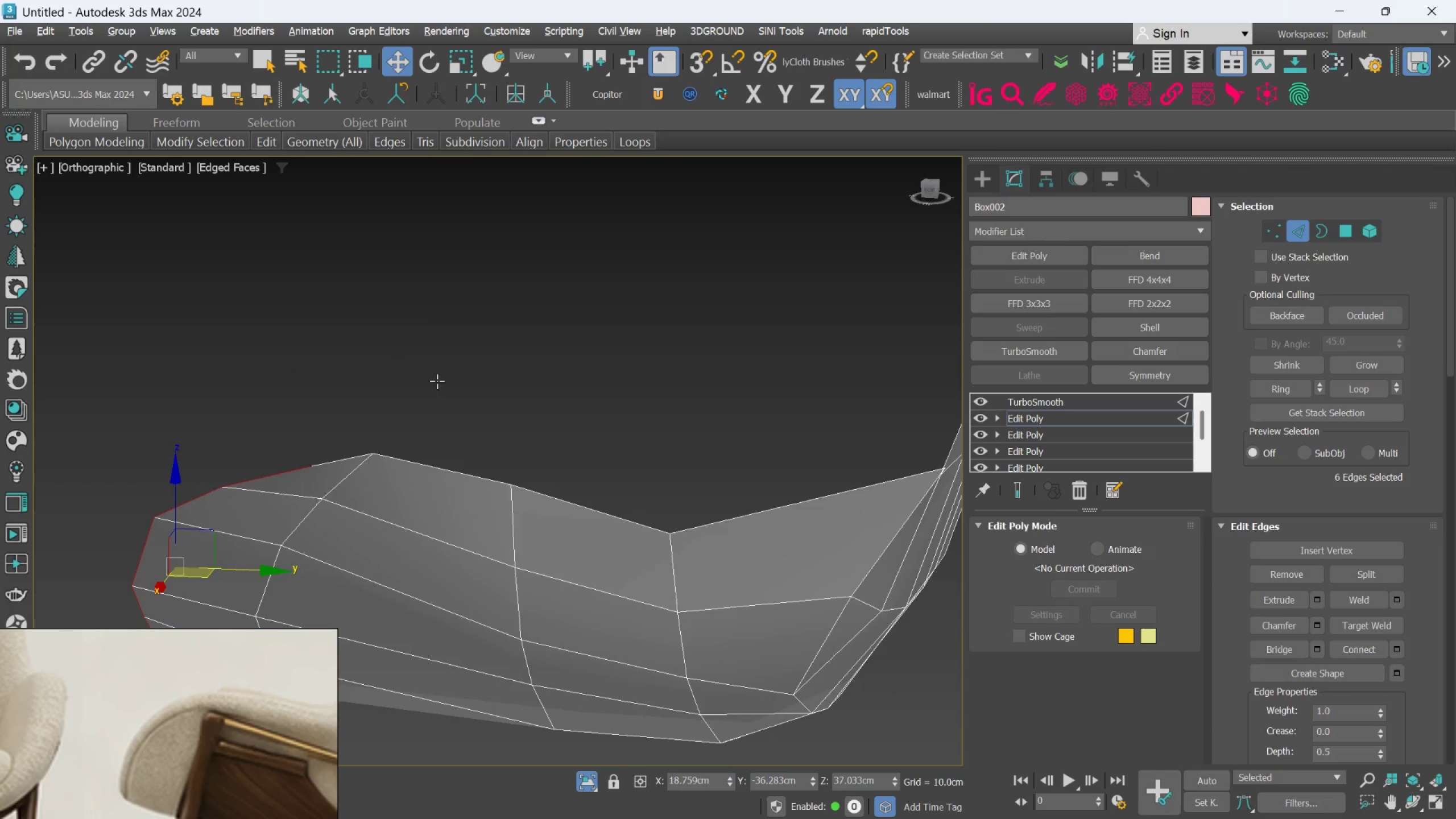 
scroll: coordinate [429, 391], scroll_direction: down, amount: 1.0
 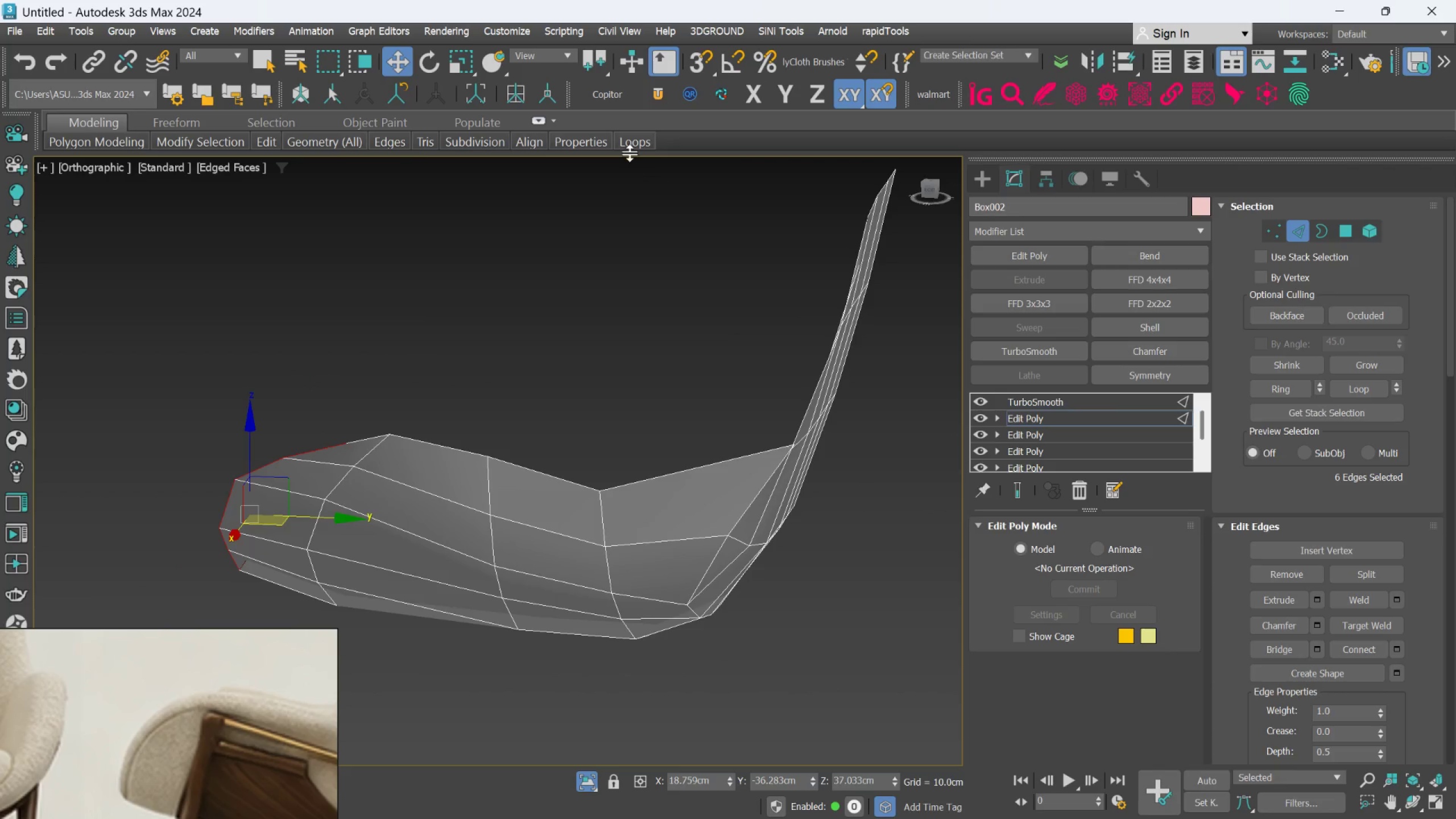 
left_click([626, 148])
 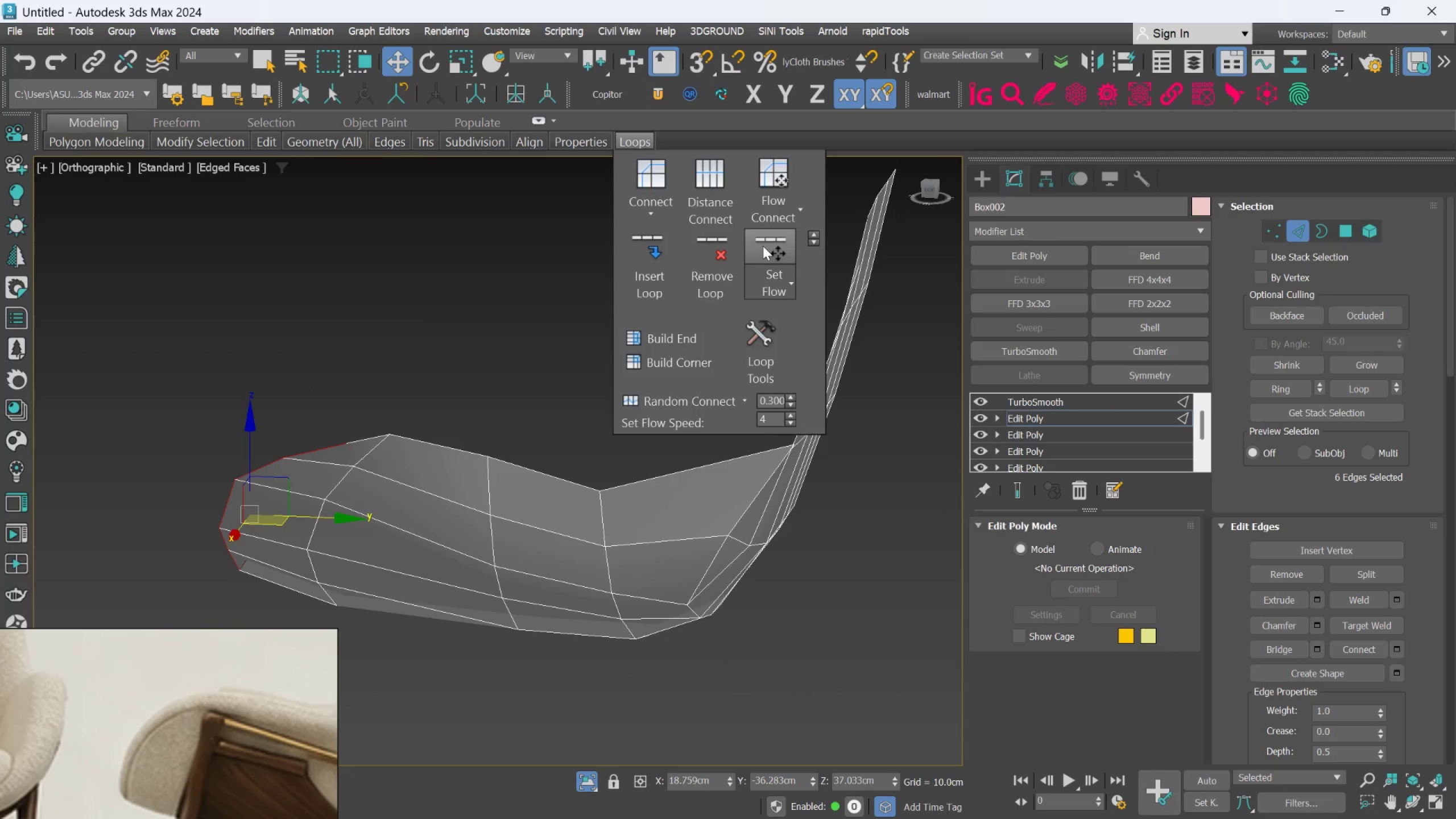 
left_click([768, 247])
 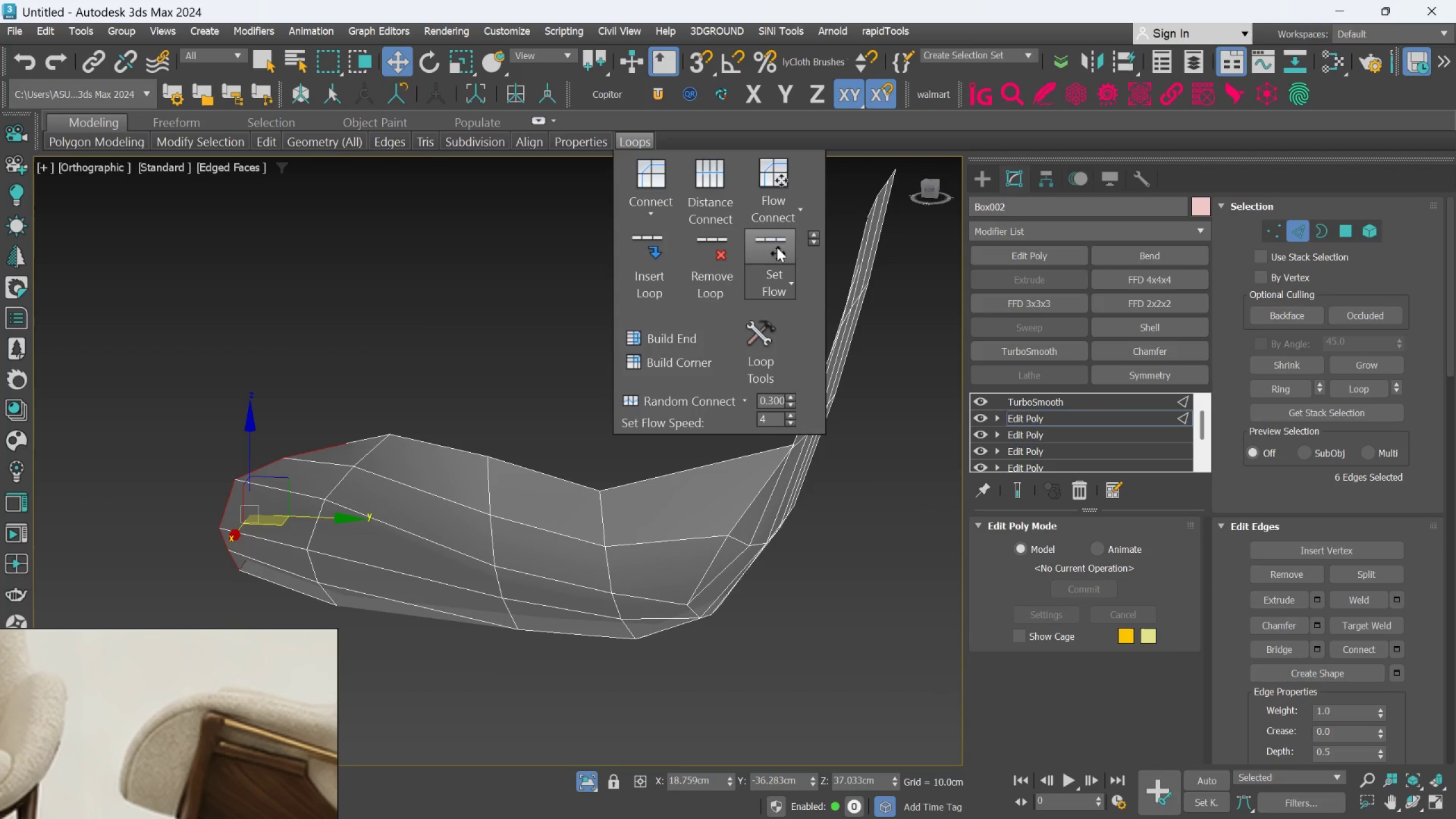 
left_click([778, 253])
 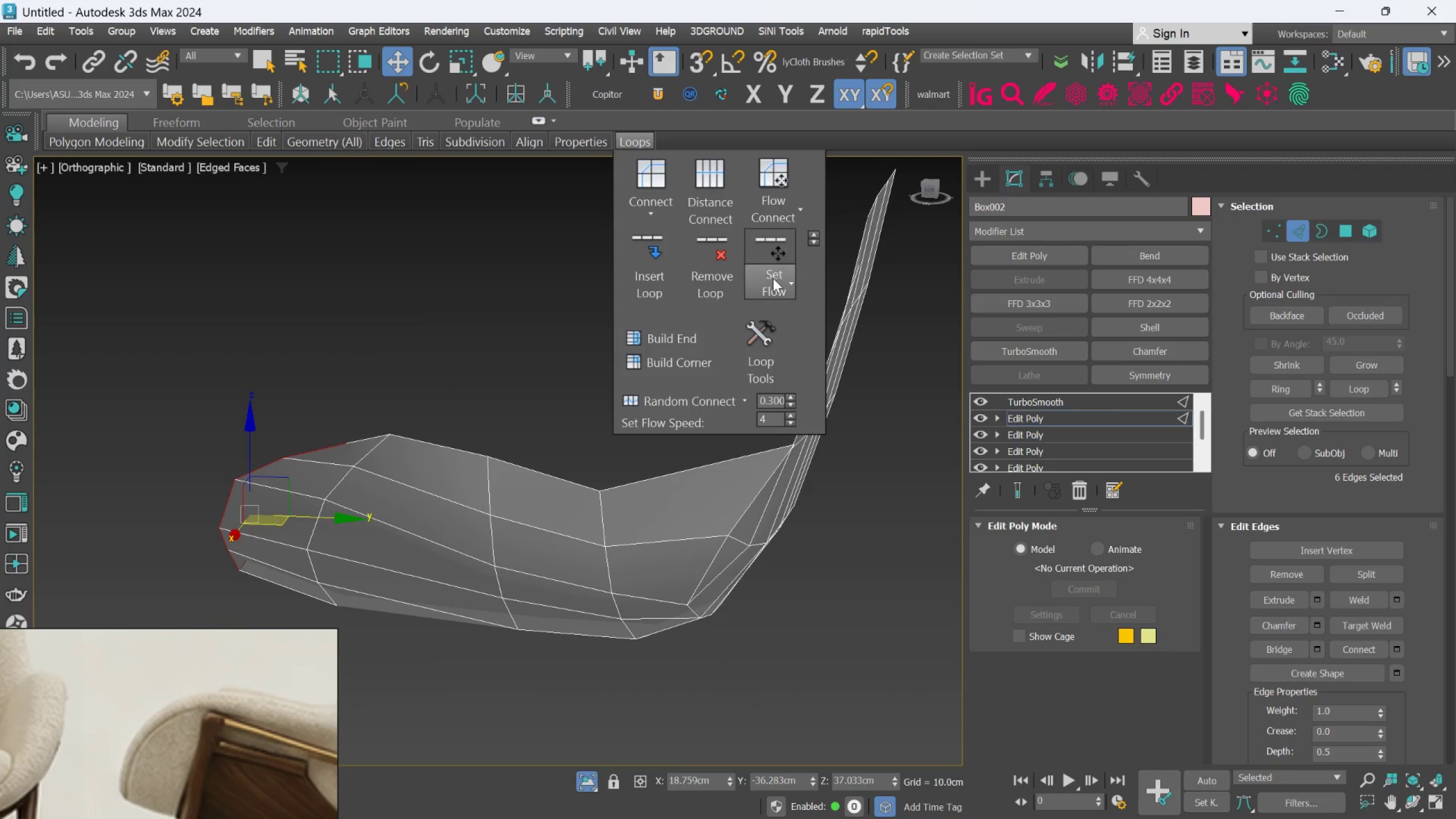 
double_click([773, 278])
 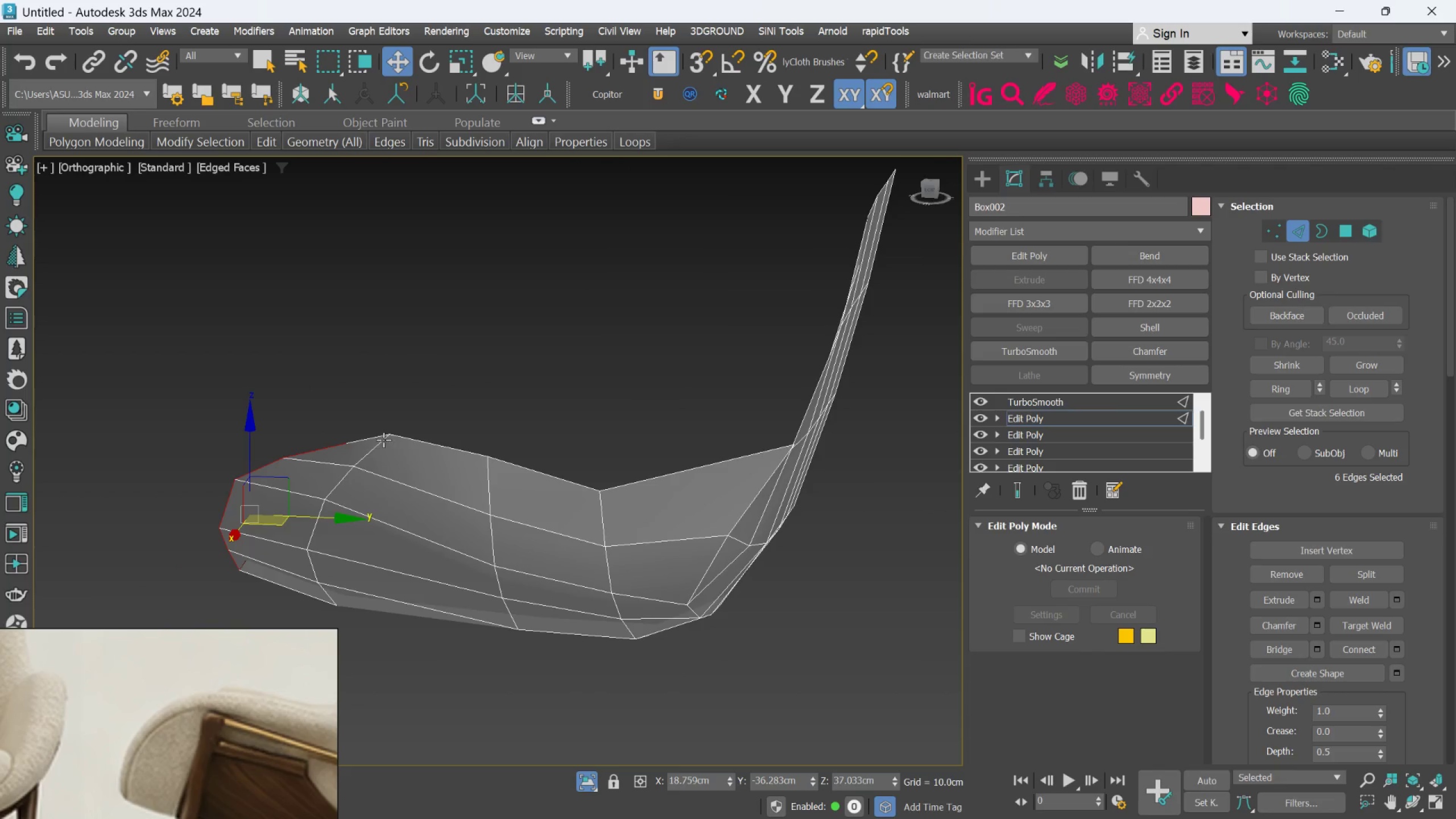 
double_click([416, 435])
 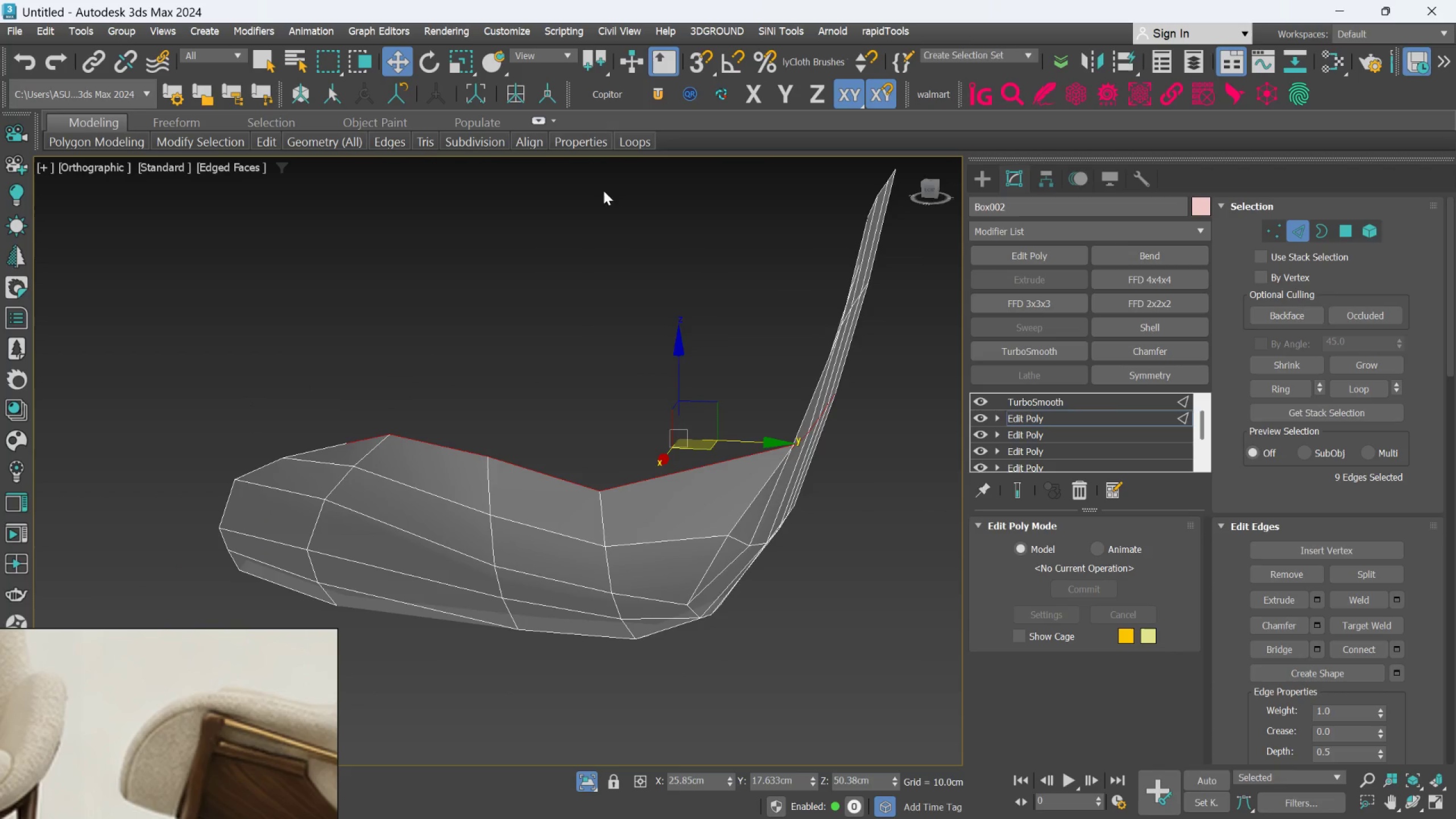 
left_click([635, 140])
 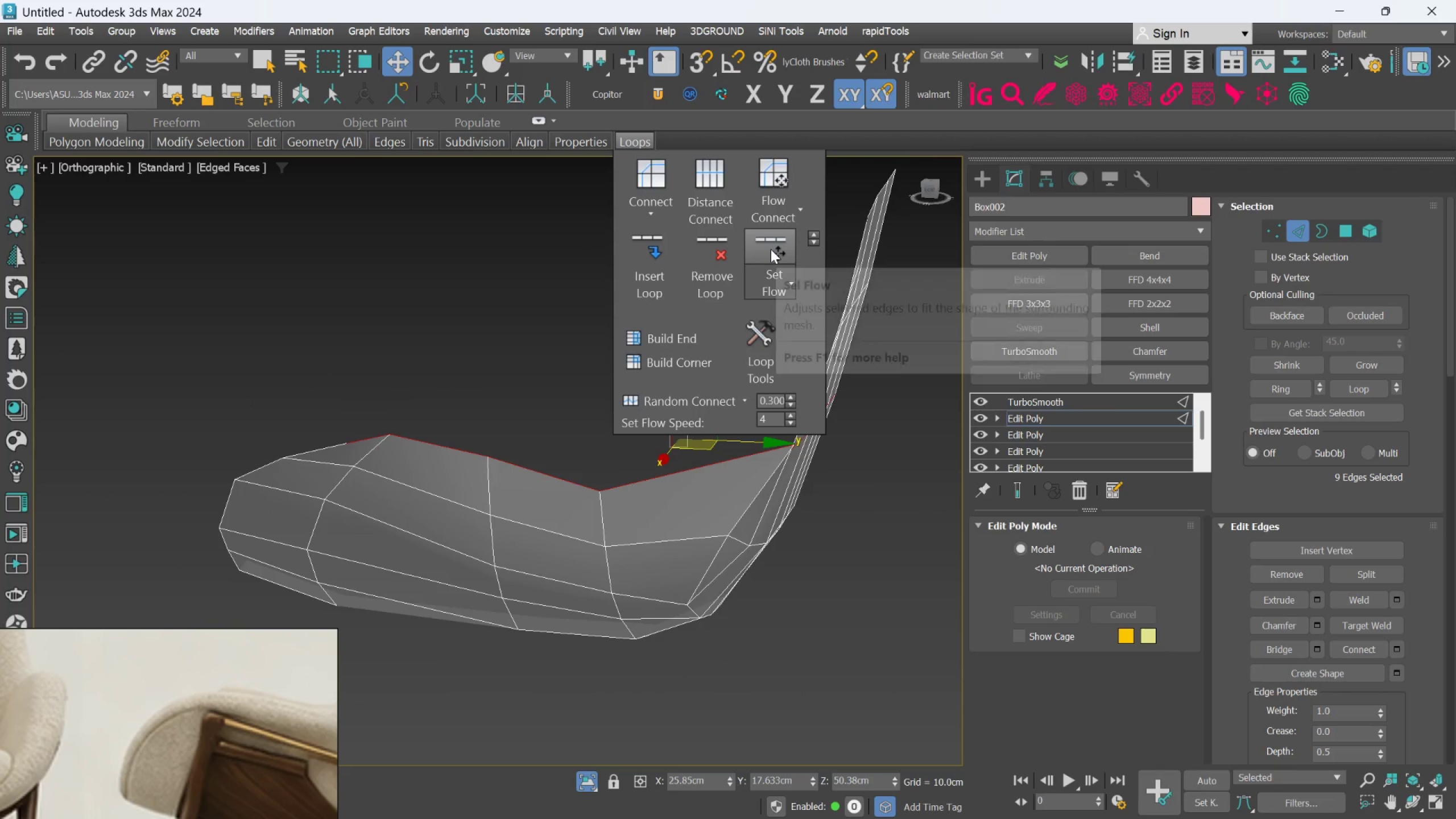 
left_click([772, 249])
 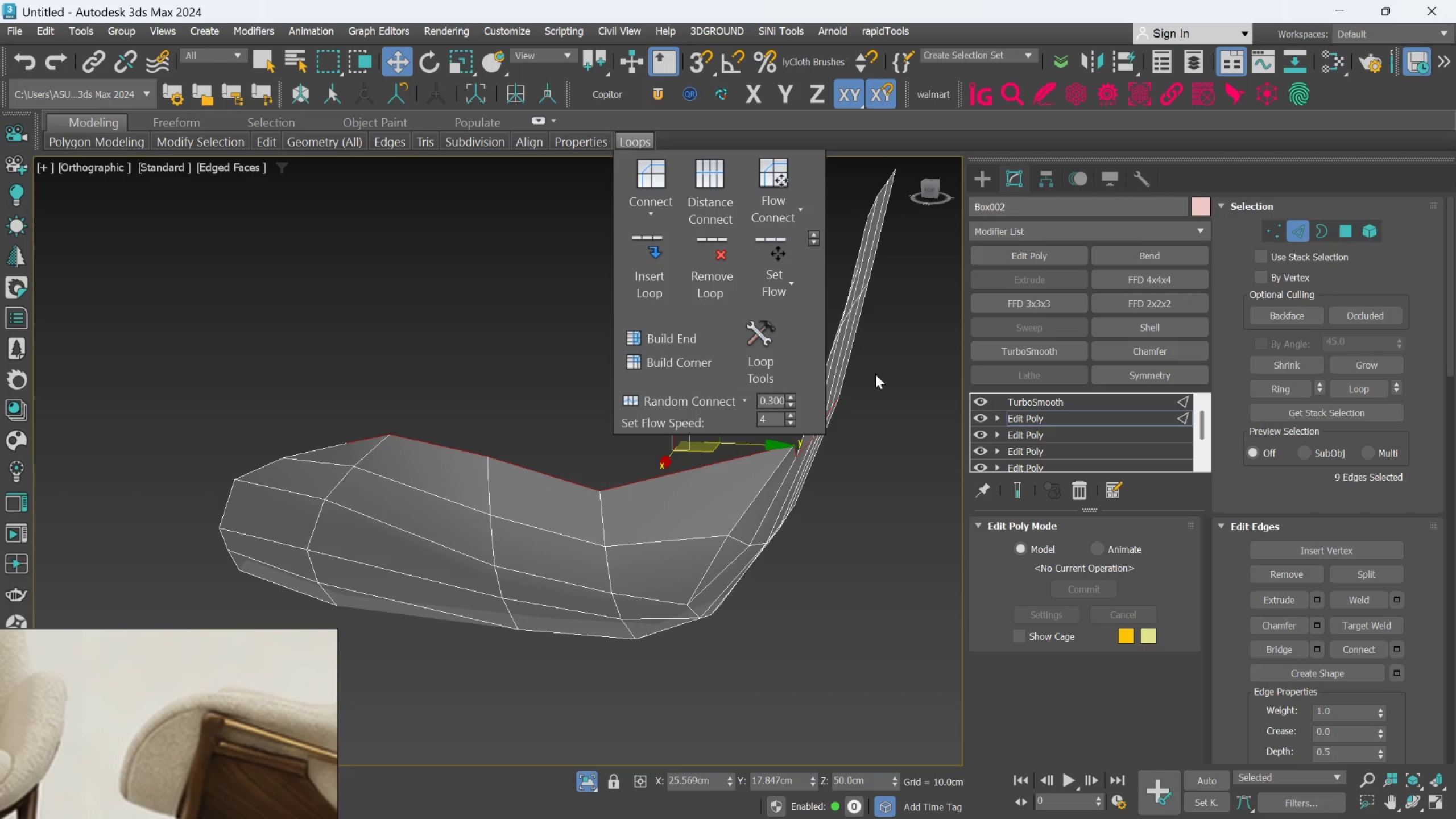 
left_click([891, 431])
 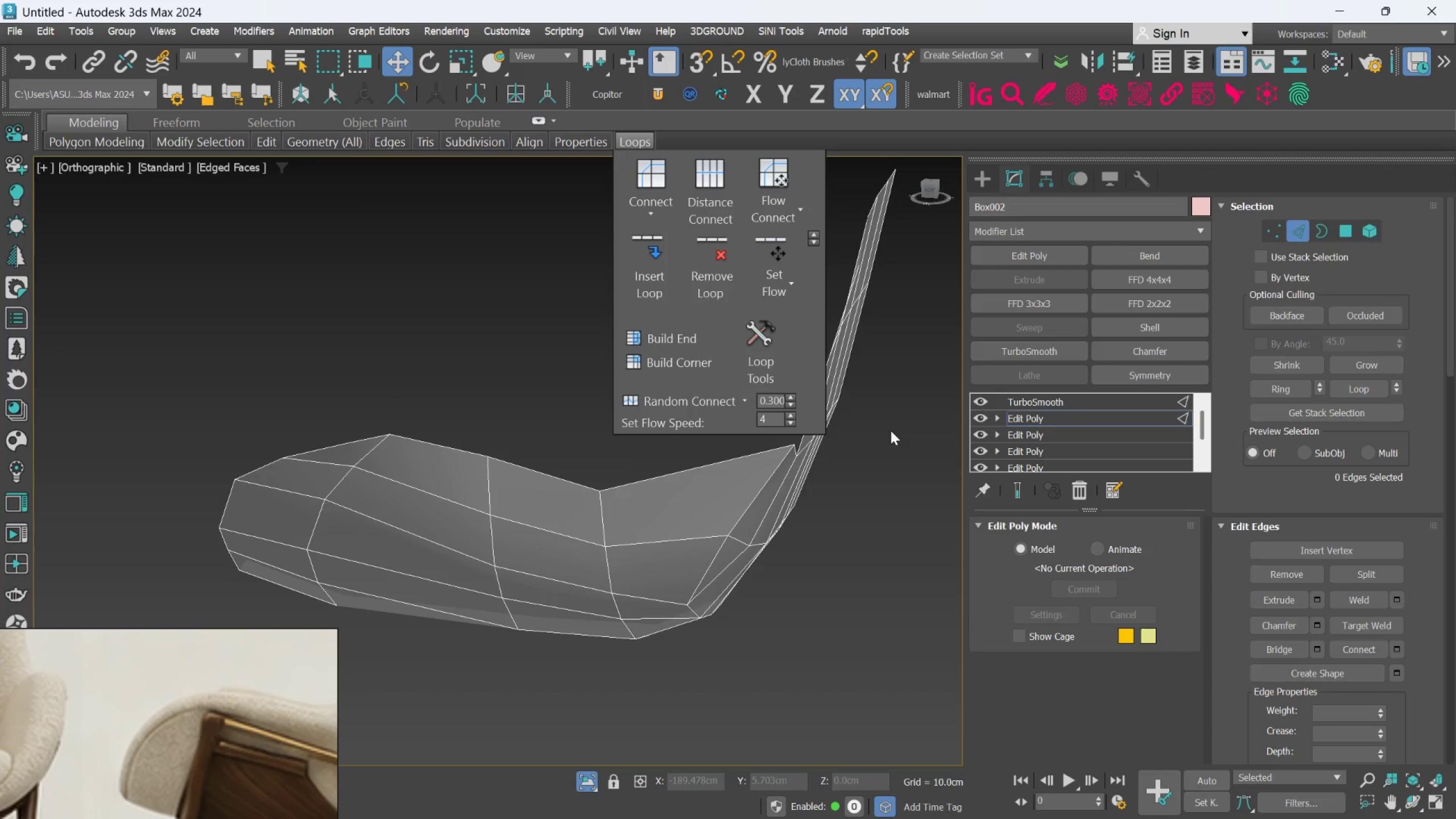 
scroll: coordinate [891, 431], scroll_direction: down, amount: 1.0
 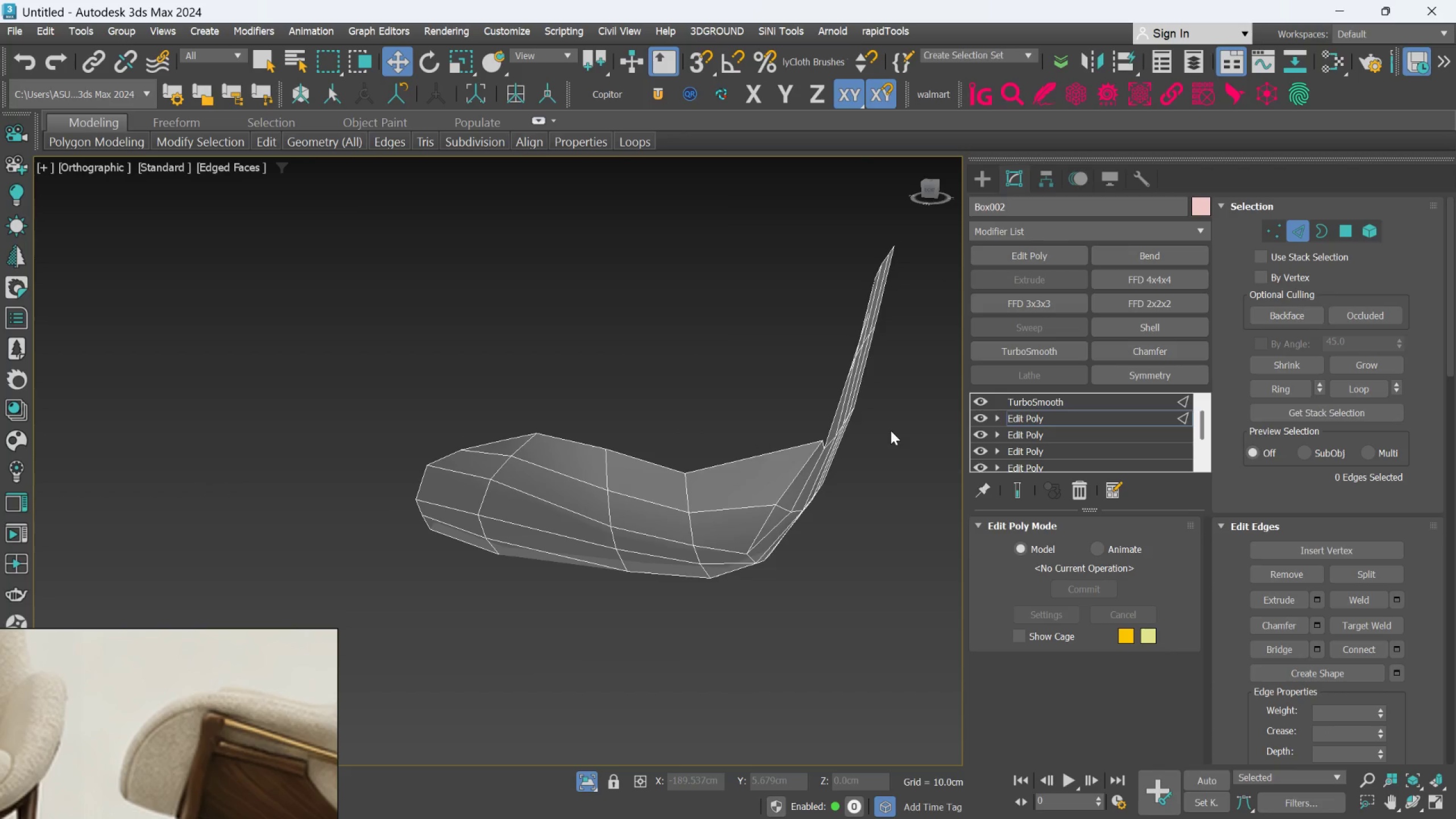 
hold_key(key=AltLeft, duration=1.42)
 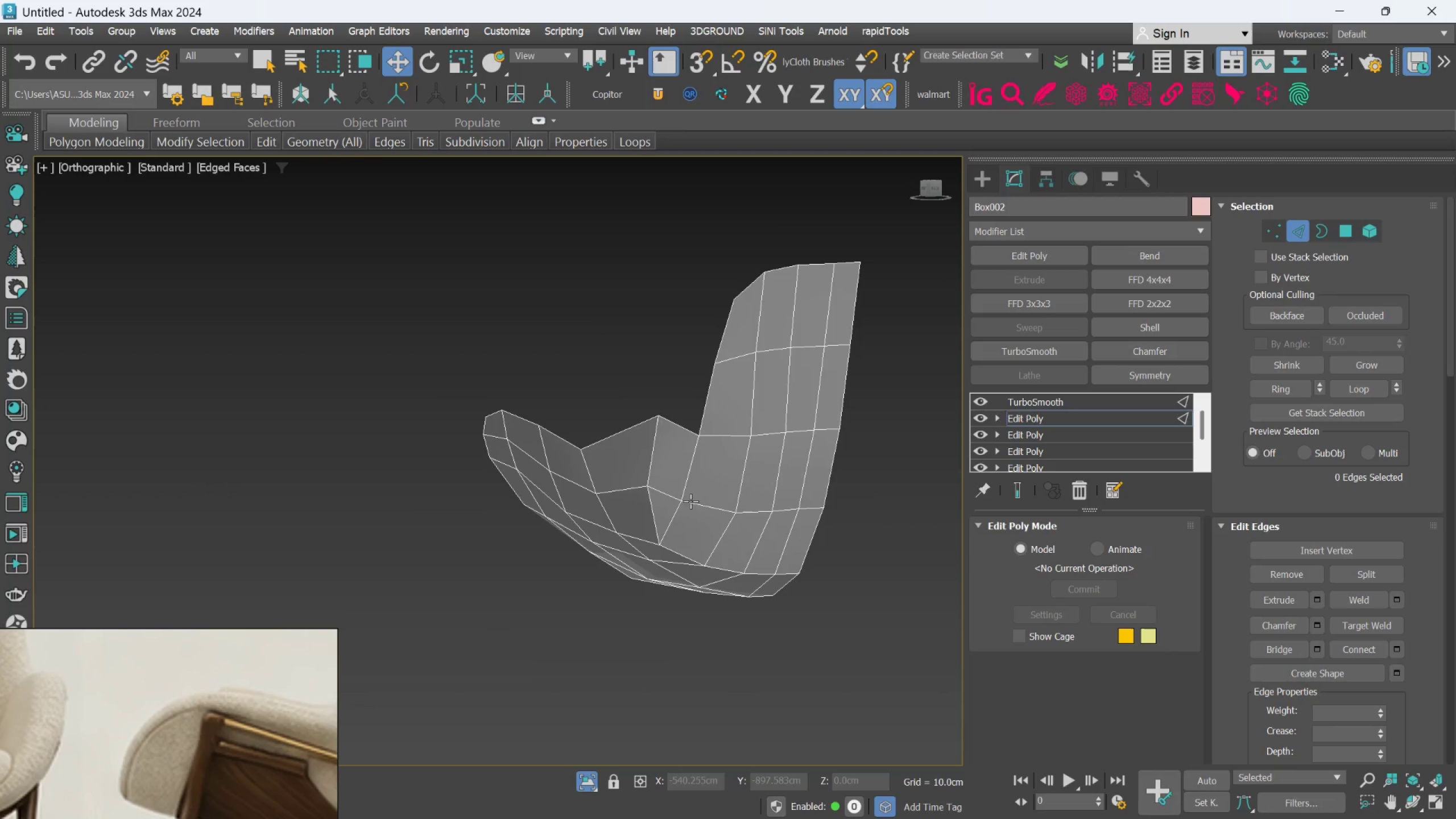 
double_click([700, 501])
 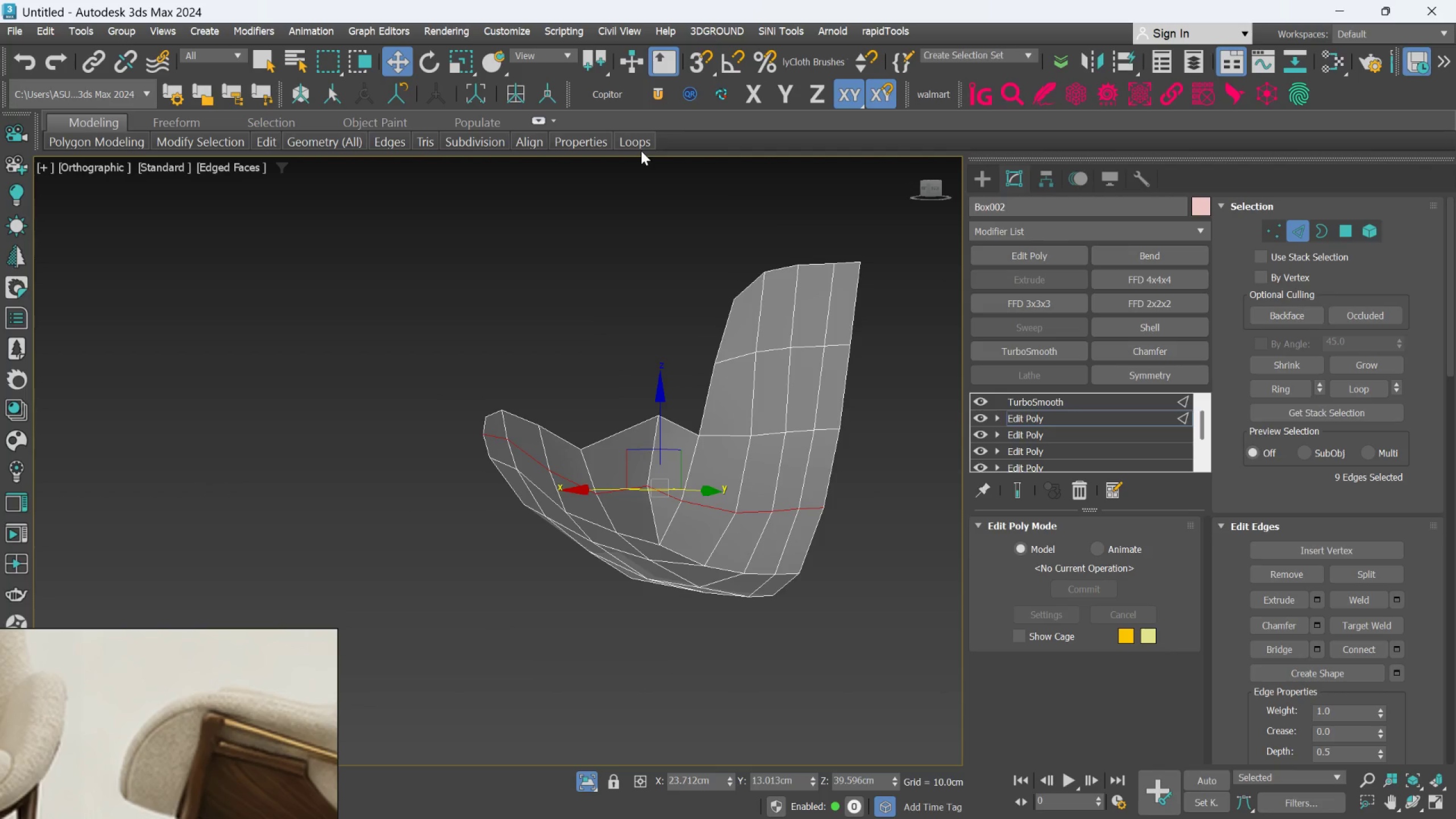 
double_click([636, 142])
 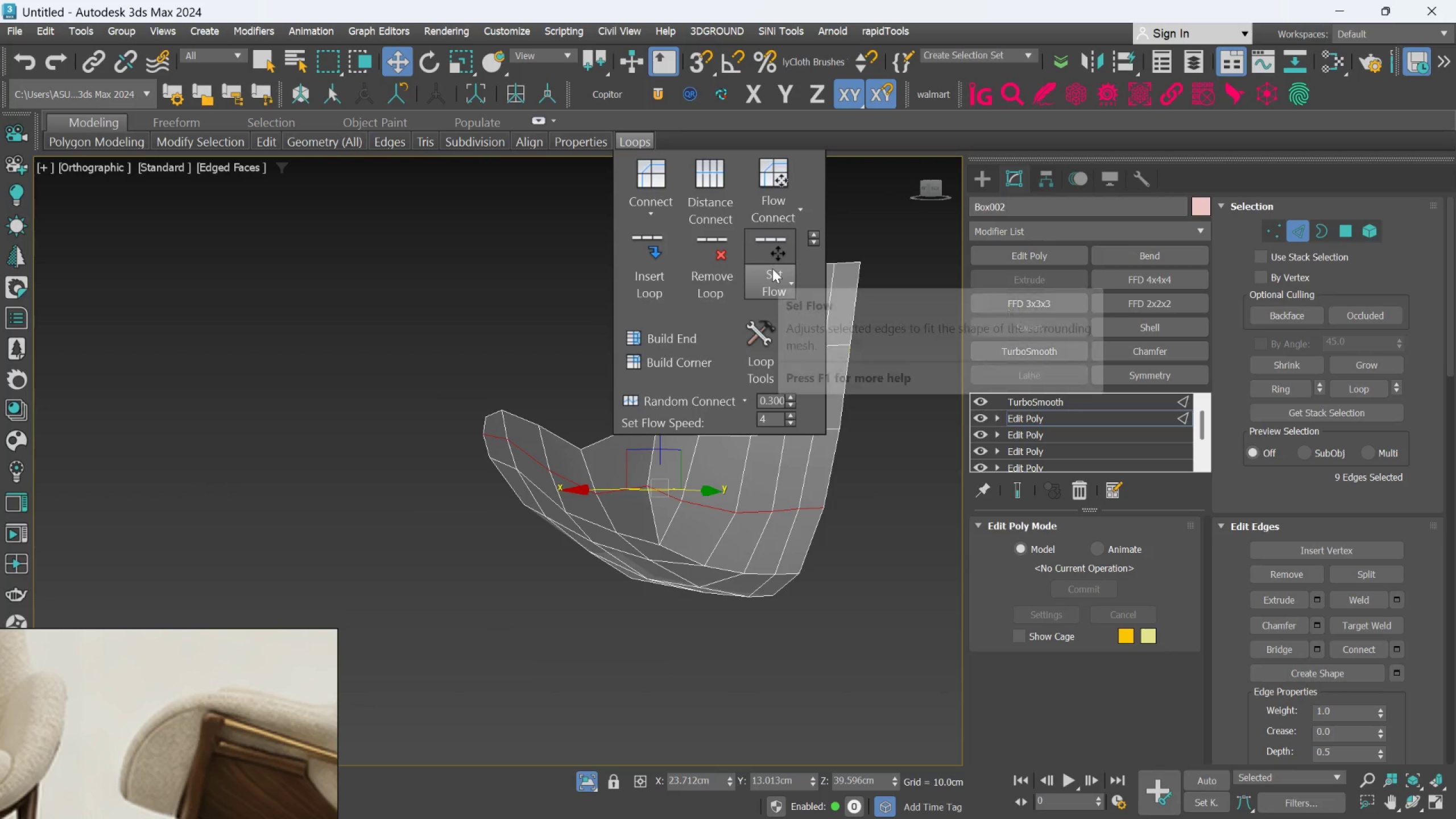 
left_click([772, 254])
 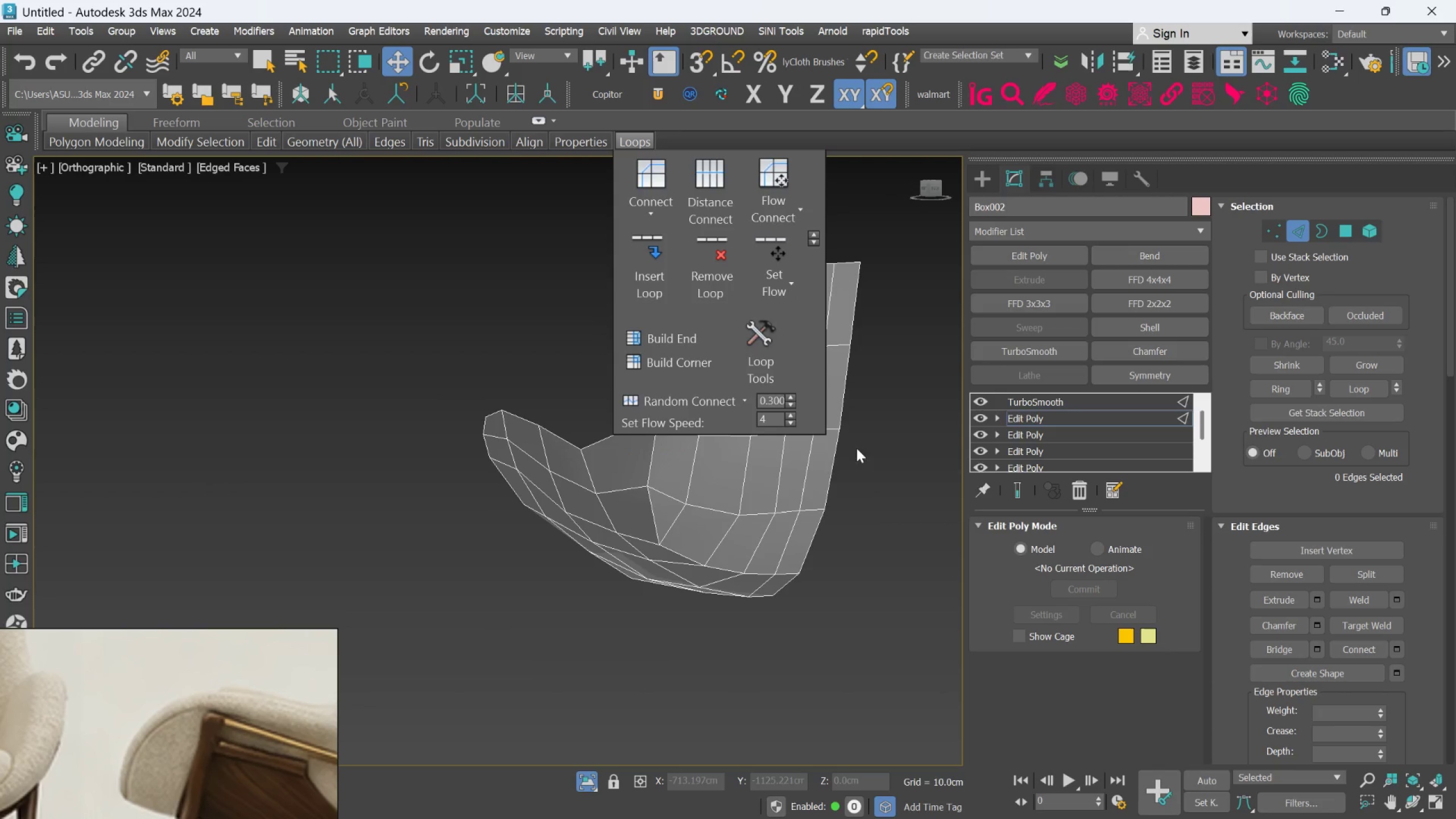 
hold_key(key=AltLeft, duration=1.5)
 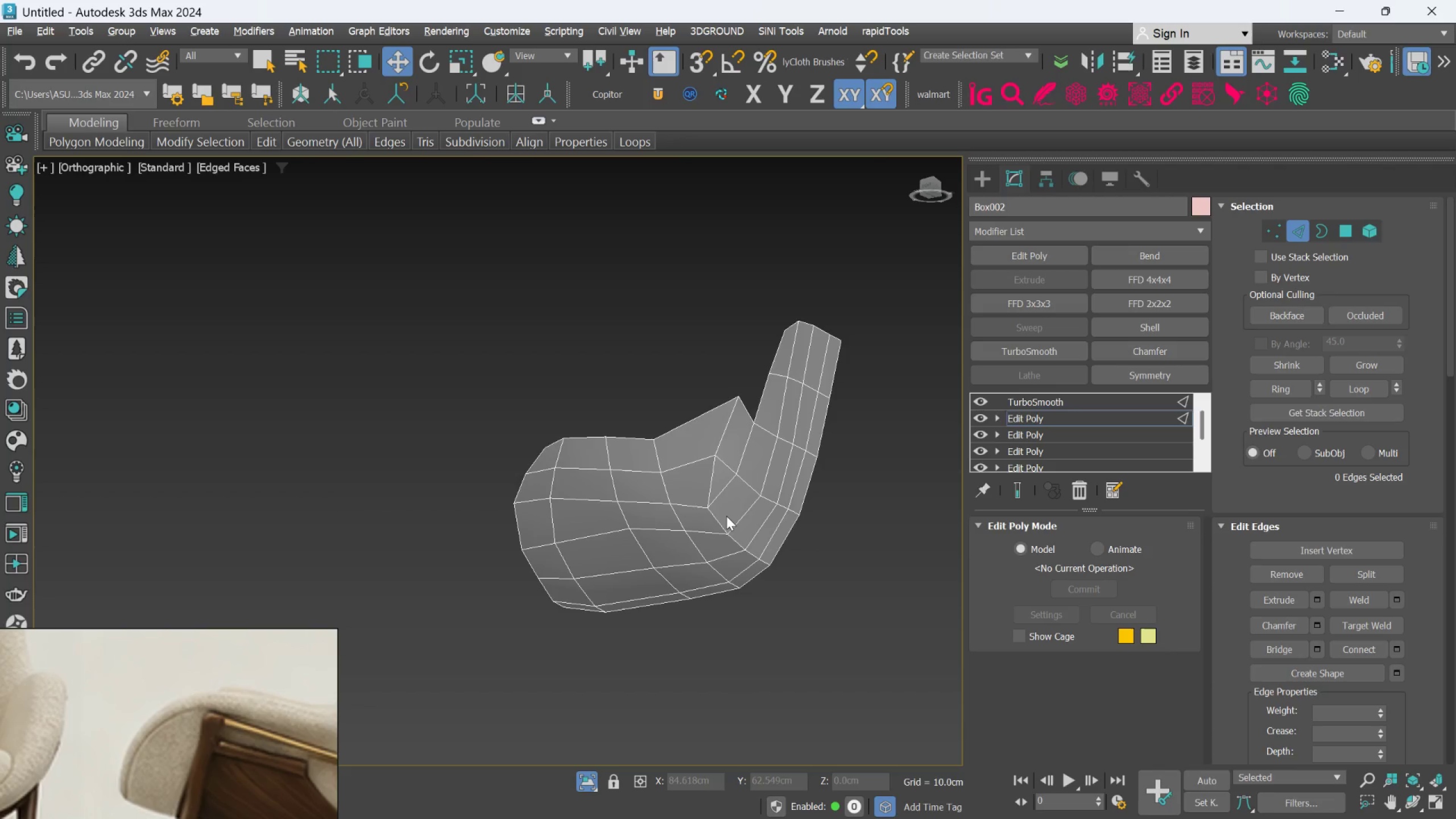 
scroll: coordinate [697, 543], scroll_direction: down, amount: 1.0
 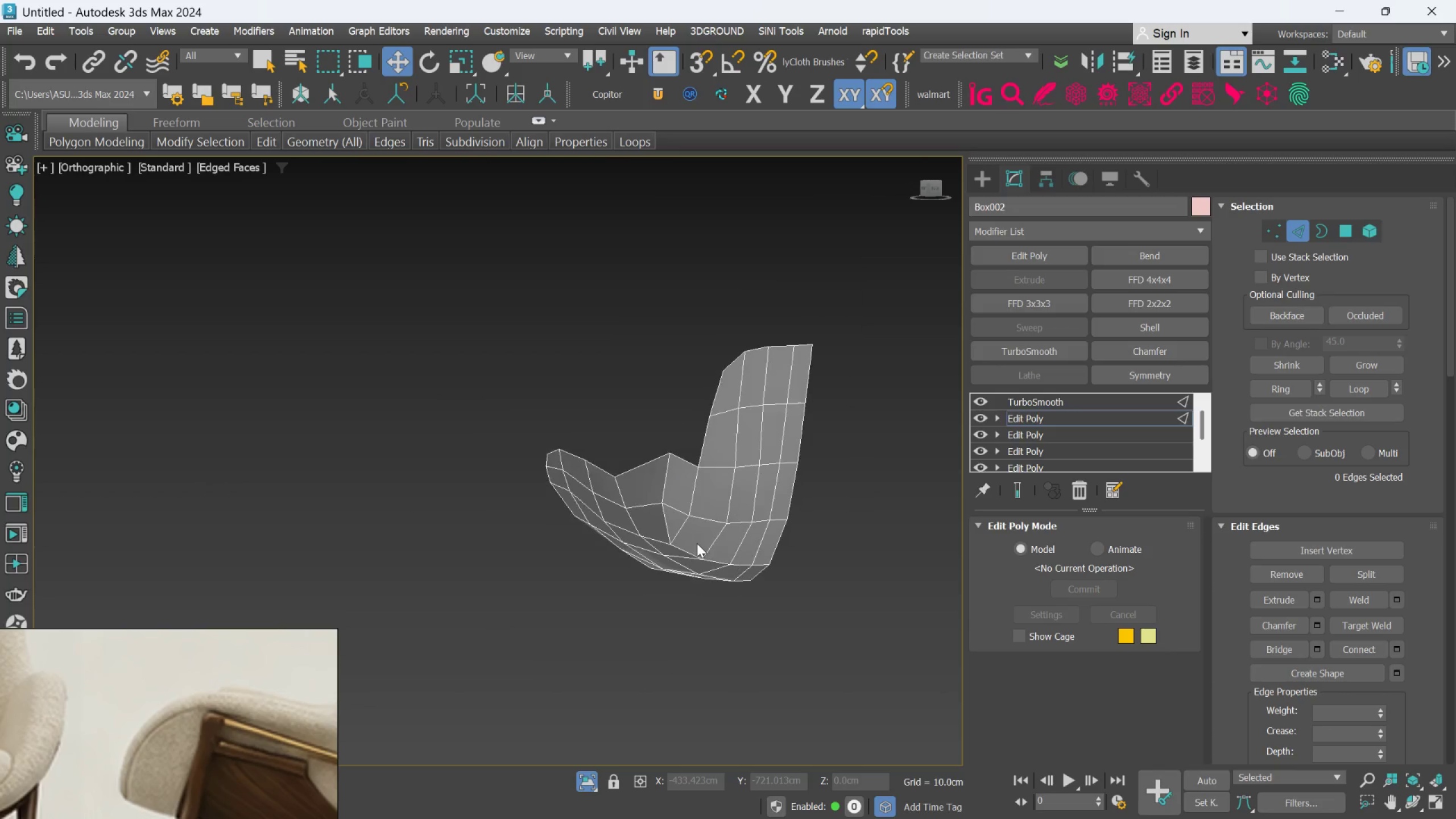 
hold_key(key=AltLeft, duration=1.06)
 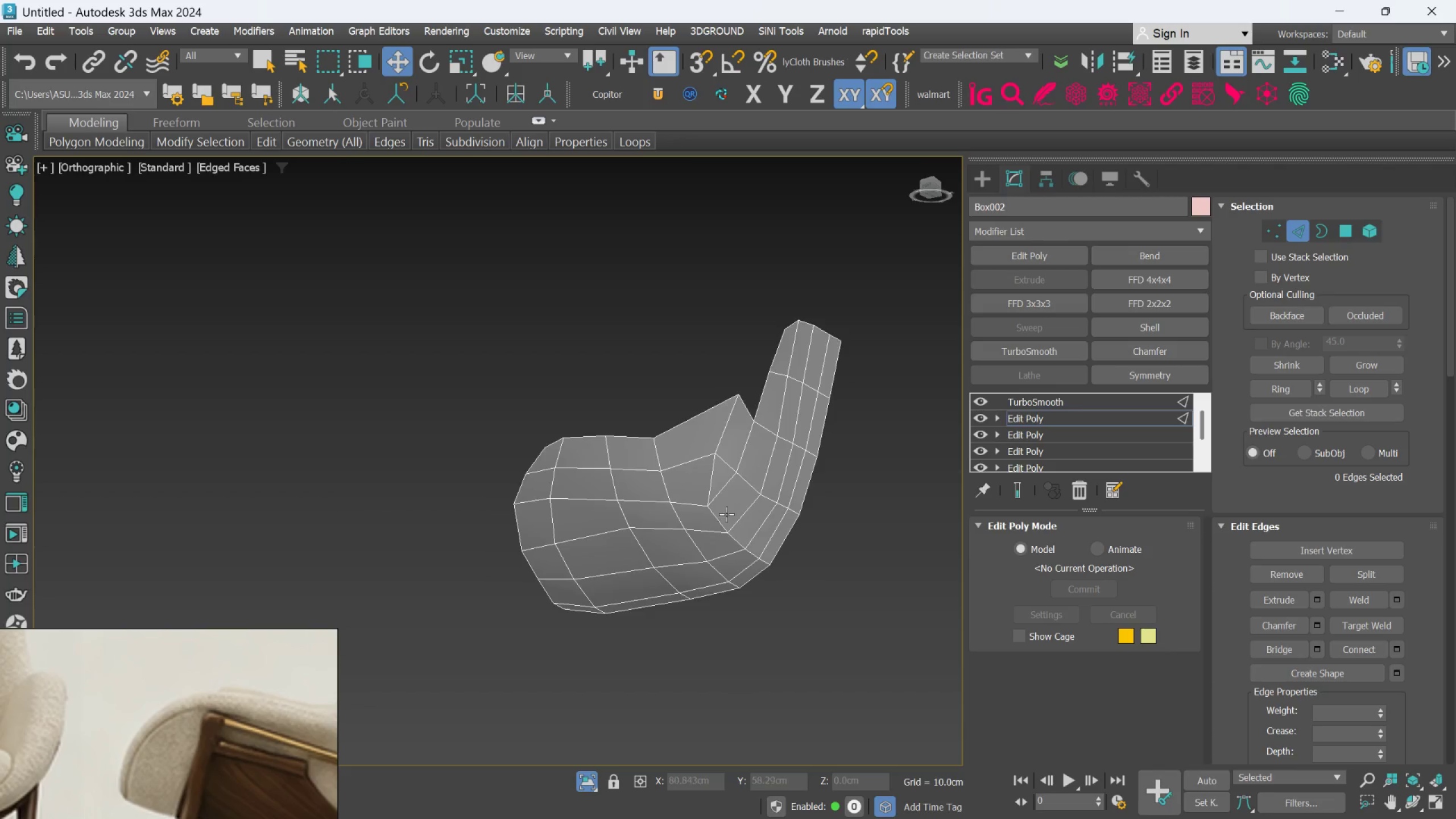 
hold_key(key=AltLeft, duration=0.59)
 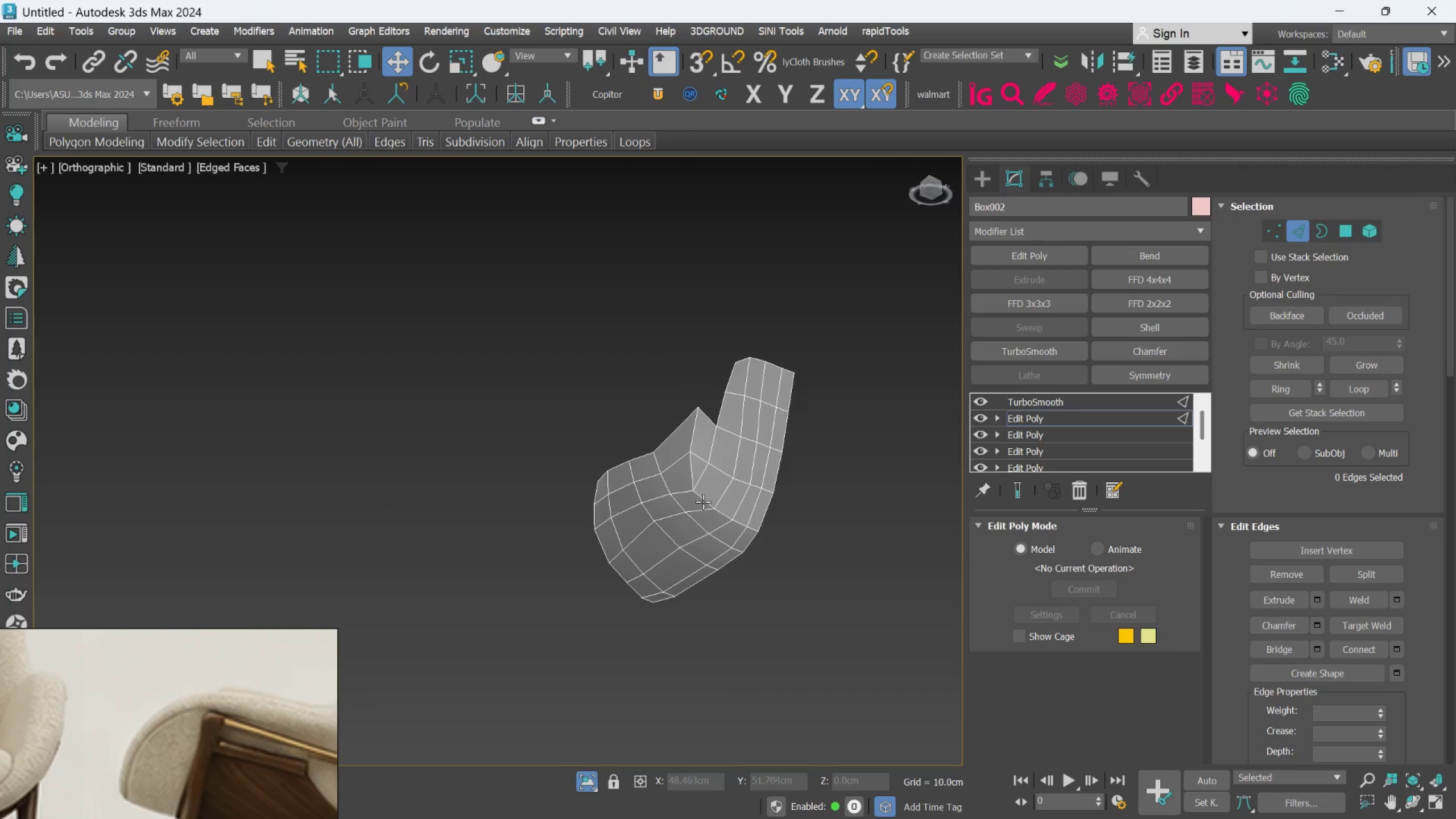 
scroll: coordinate [726, 514], scroll_direction: down, amount: 1.0
 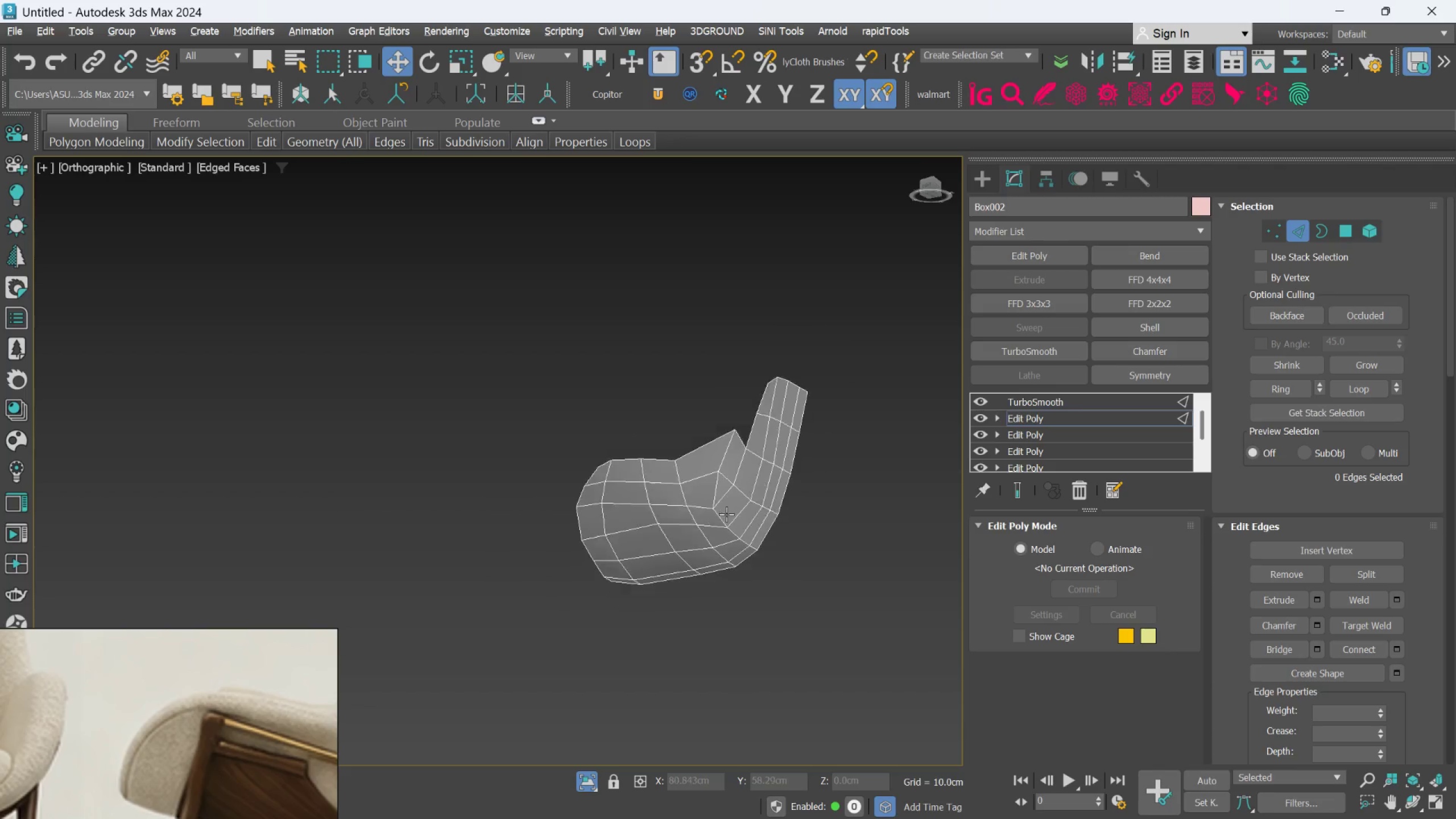 
key(Alt+AltLeft)
 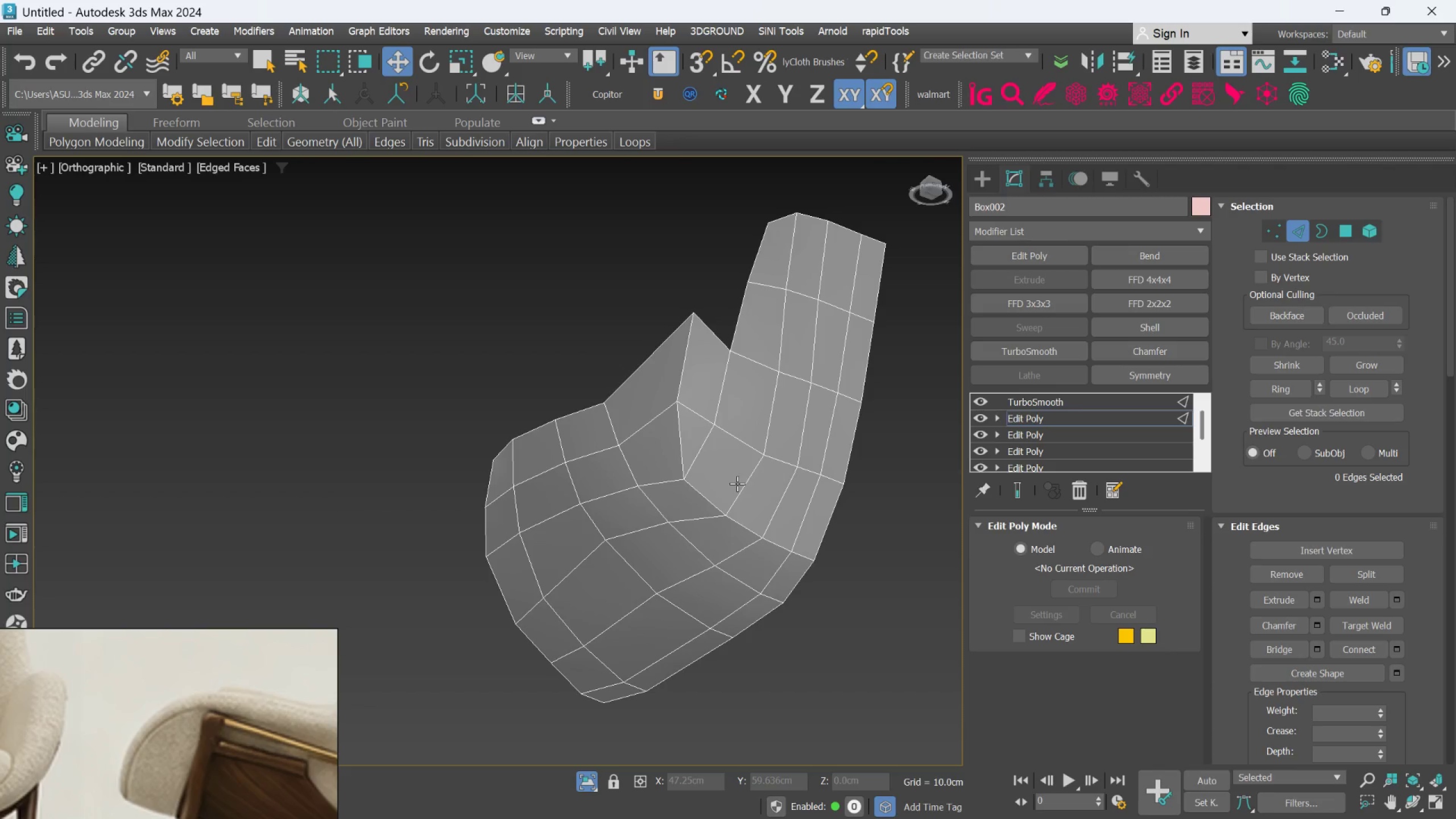 
scroll: coordinate [702, 502], scroll_direction: up, amount: 2.0
 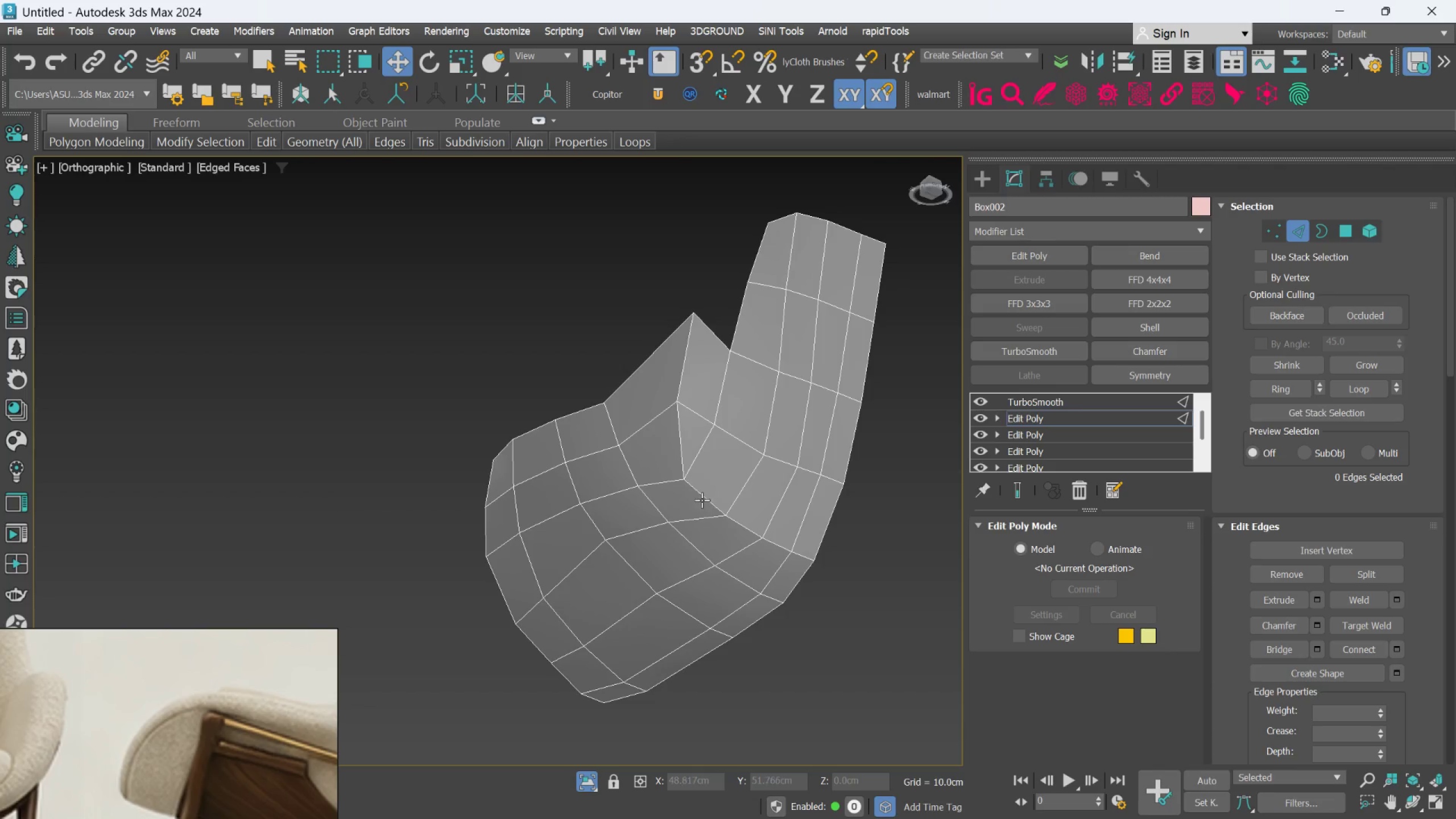 
double_click([737, 483])
 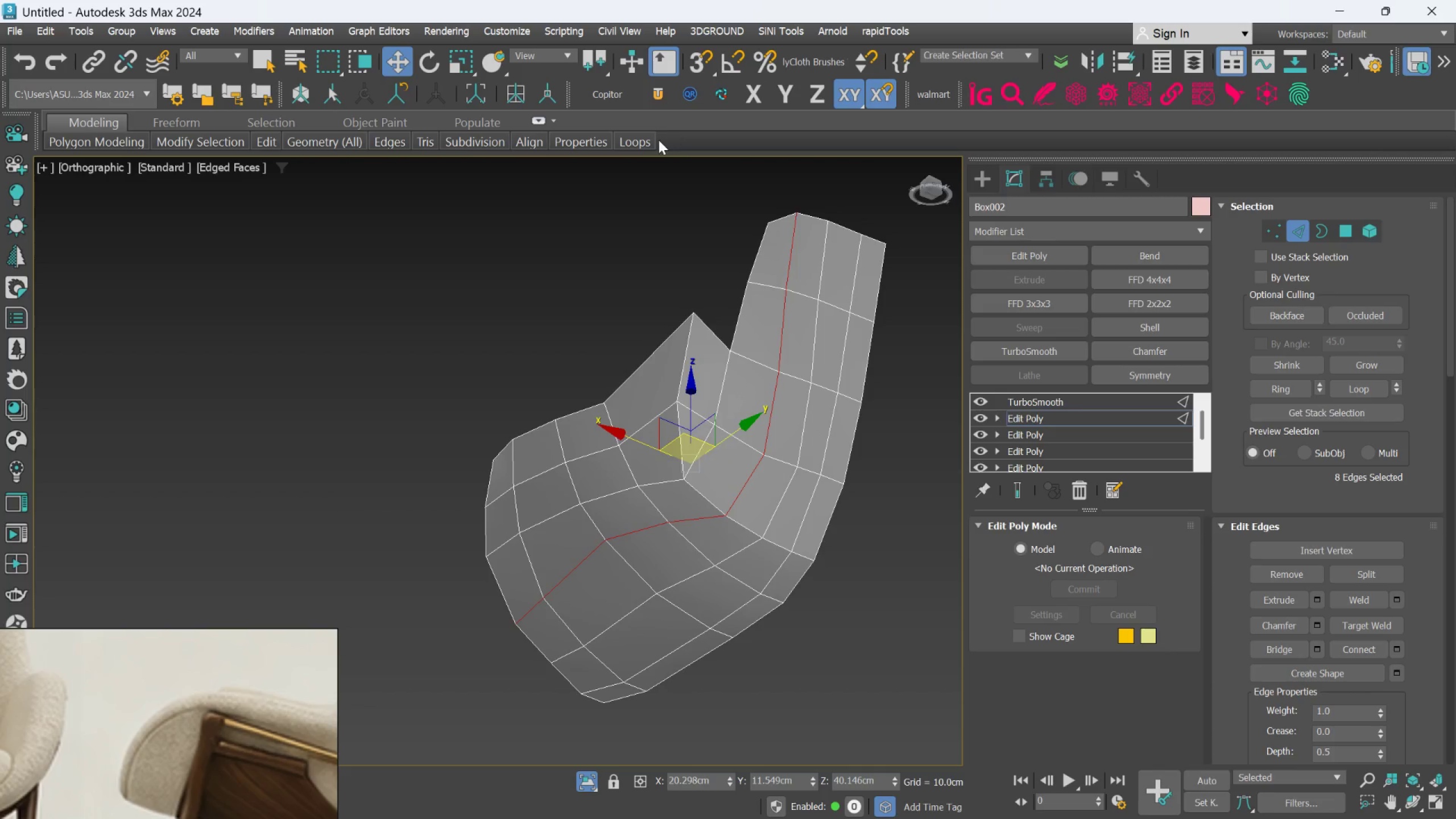 
left_click([650, 142])
 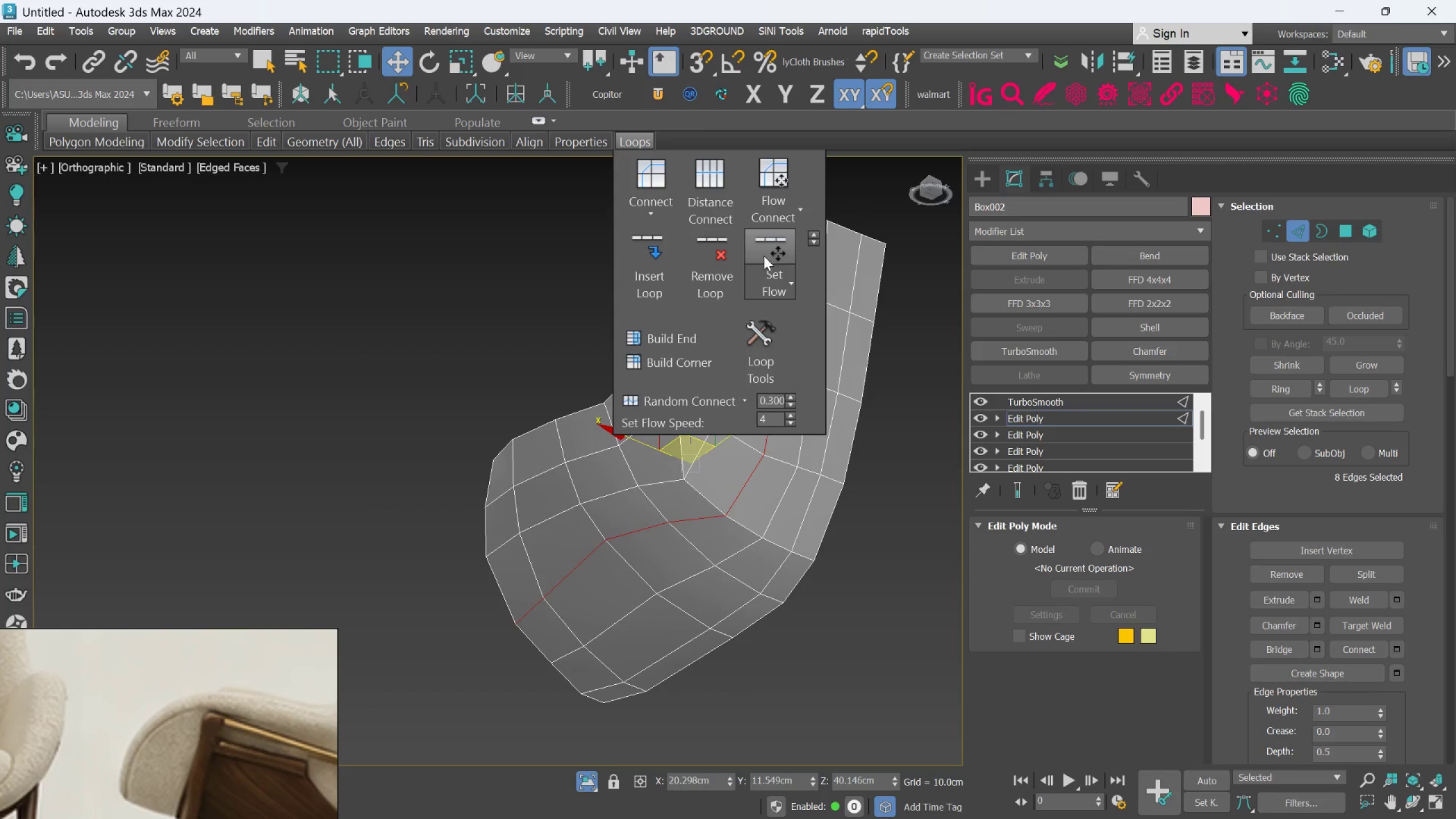 
left_click([766, 257])
 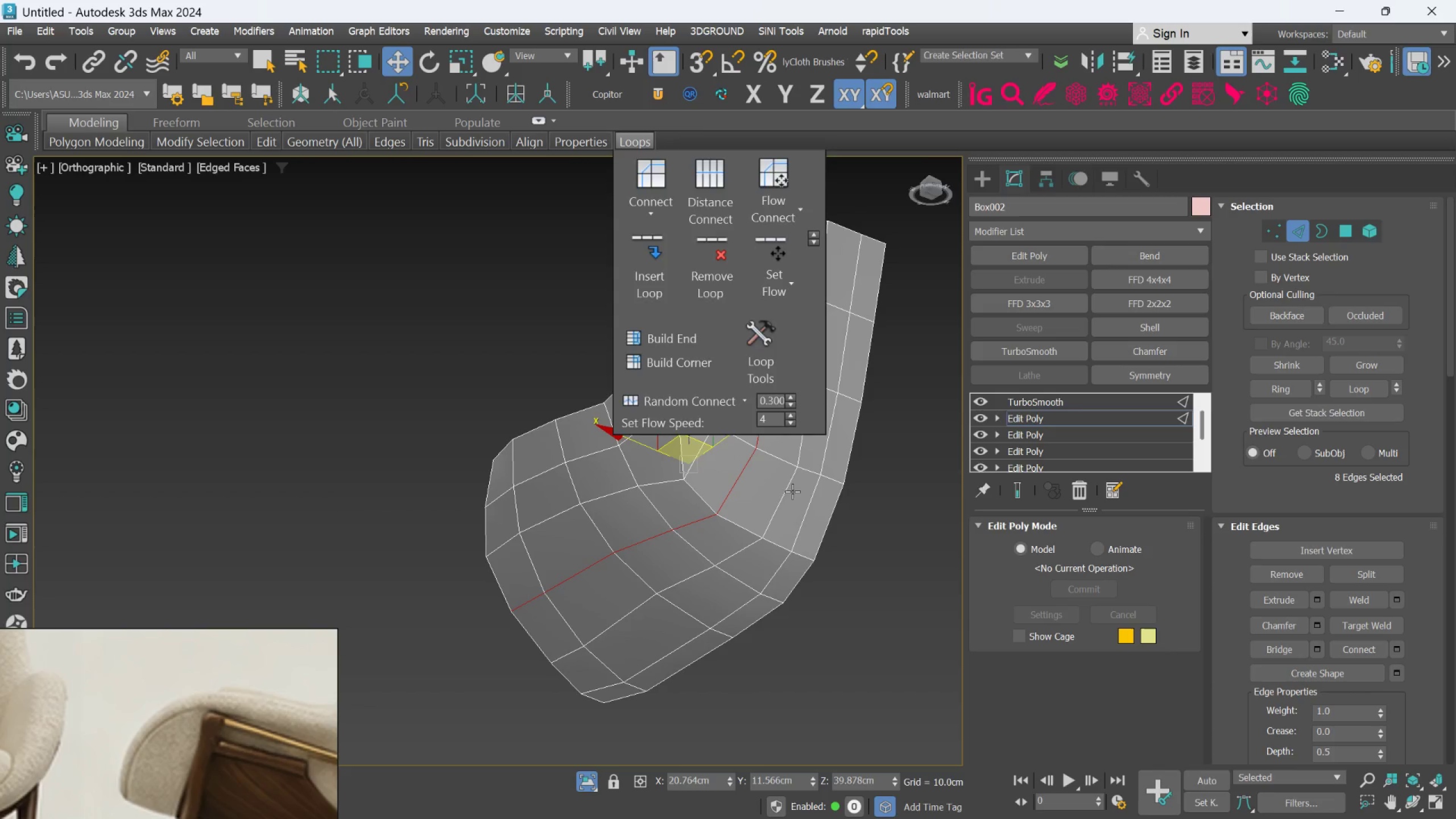 
double_click([789, 493])
 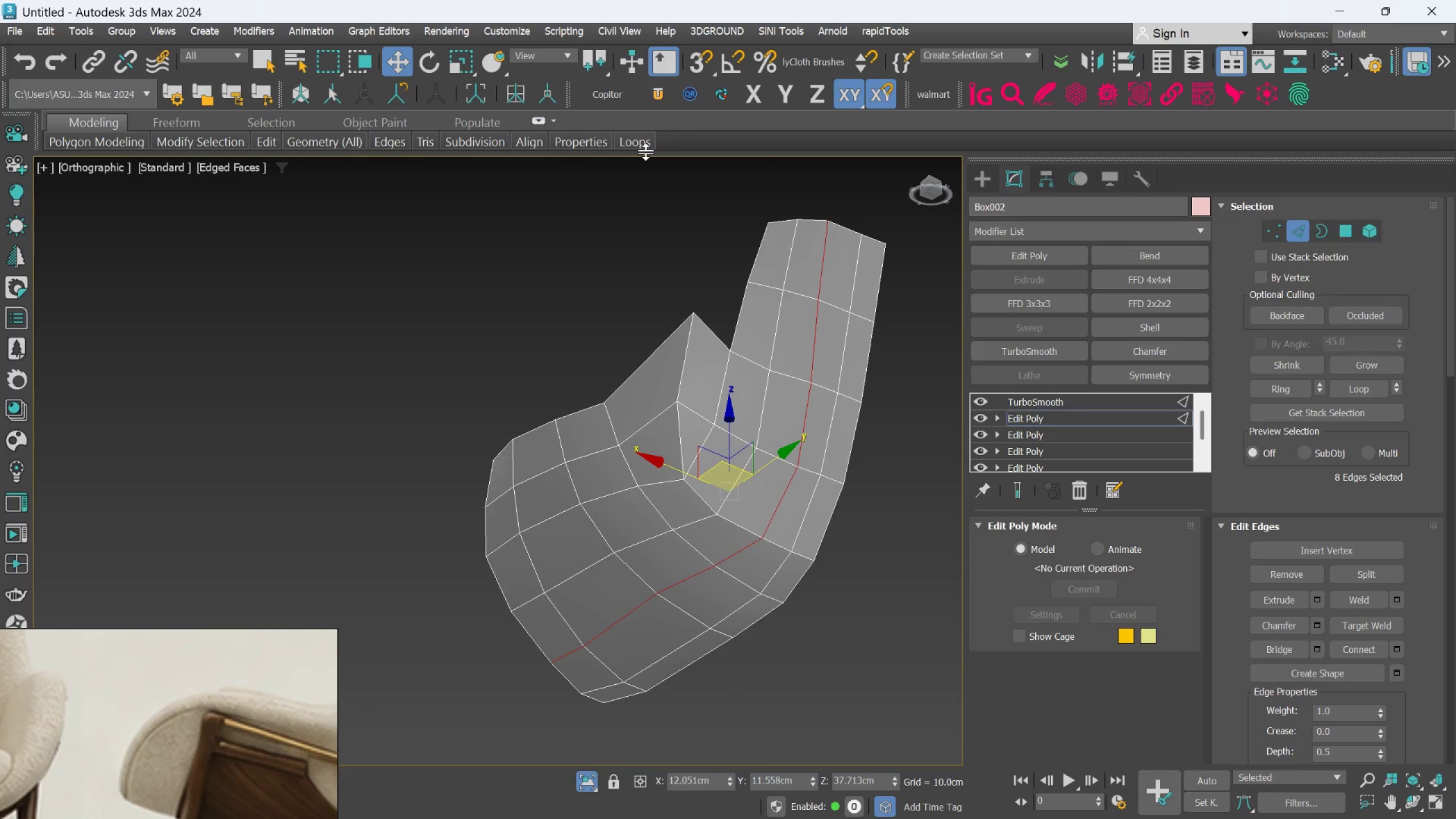 
left_click([642, 147])
 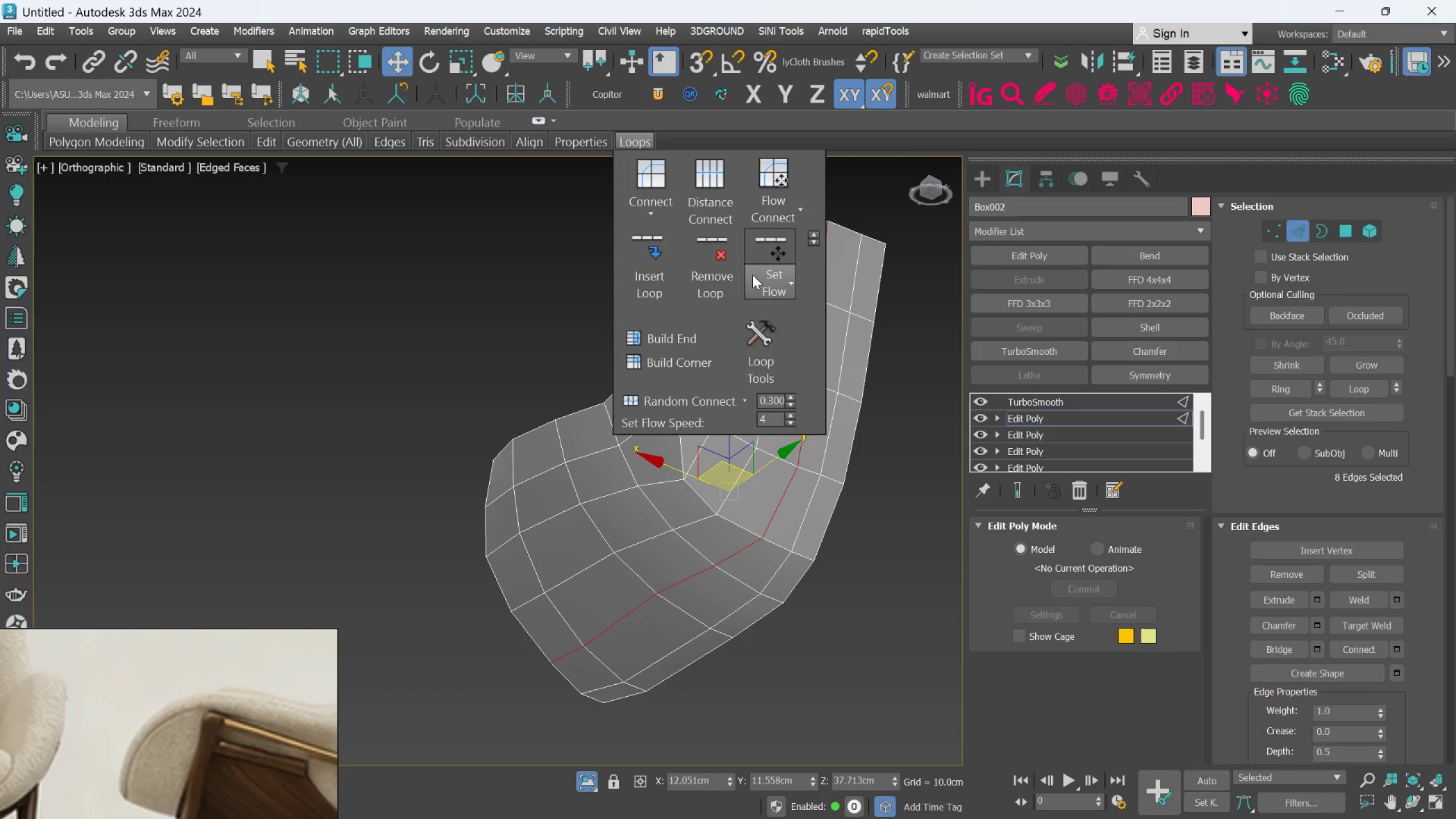 
left_click([752, 275])
 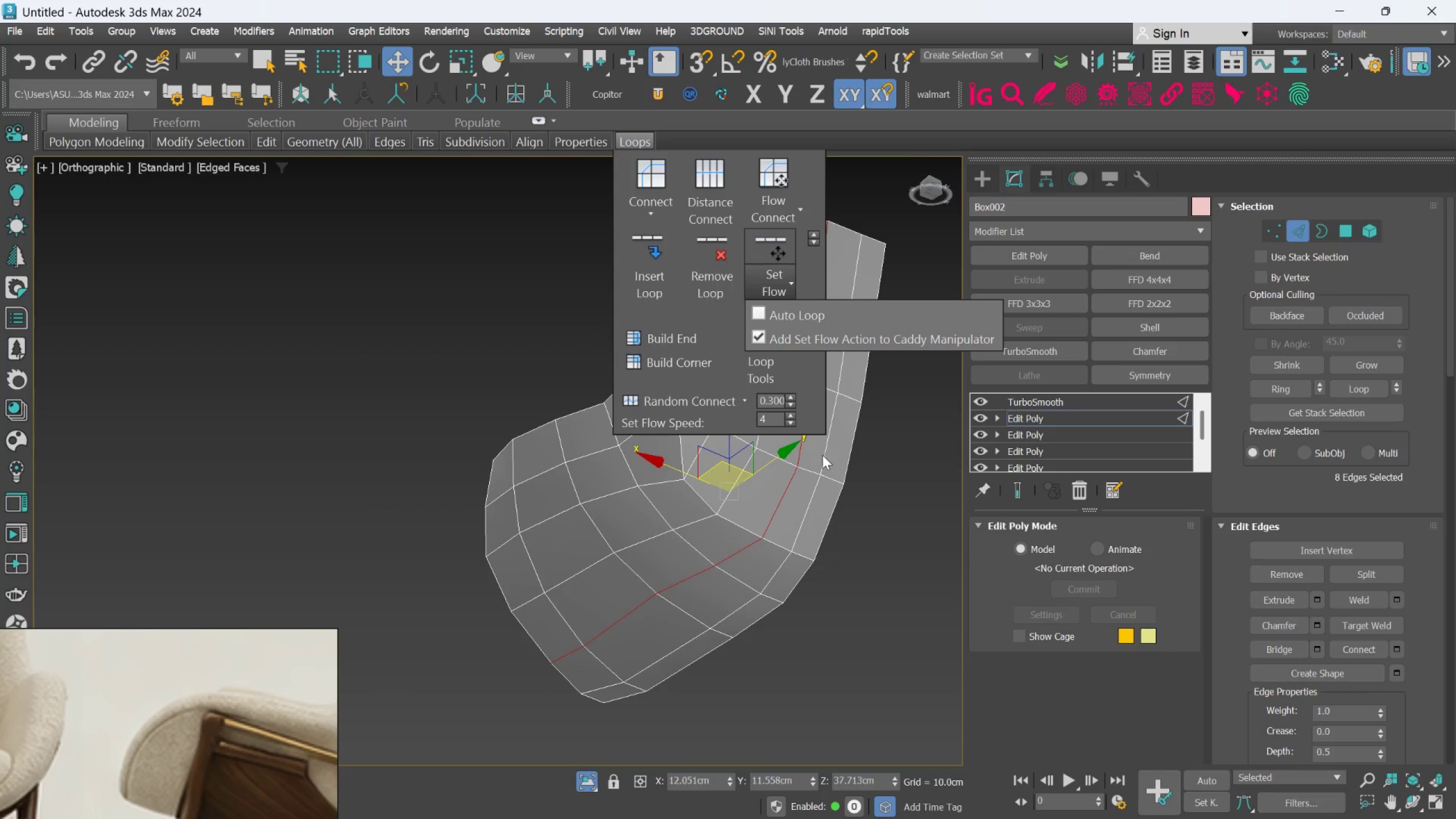 
left_click([866, 468])
 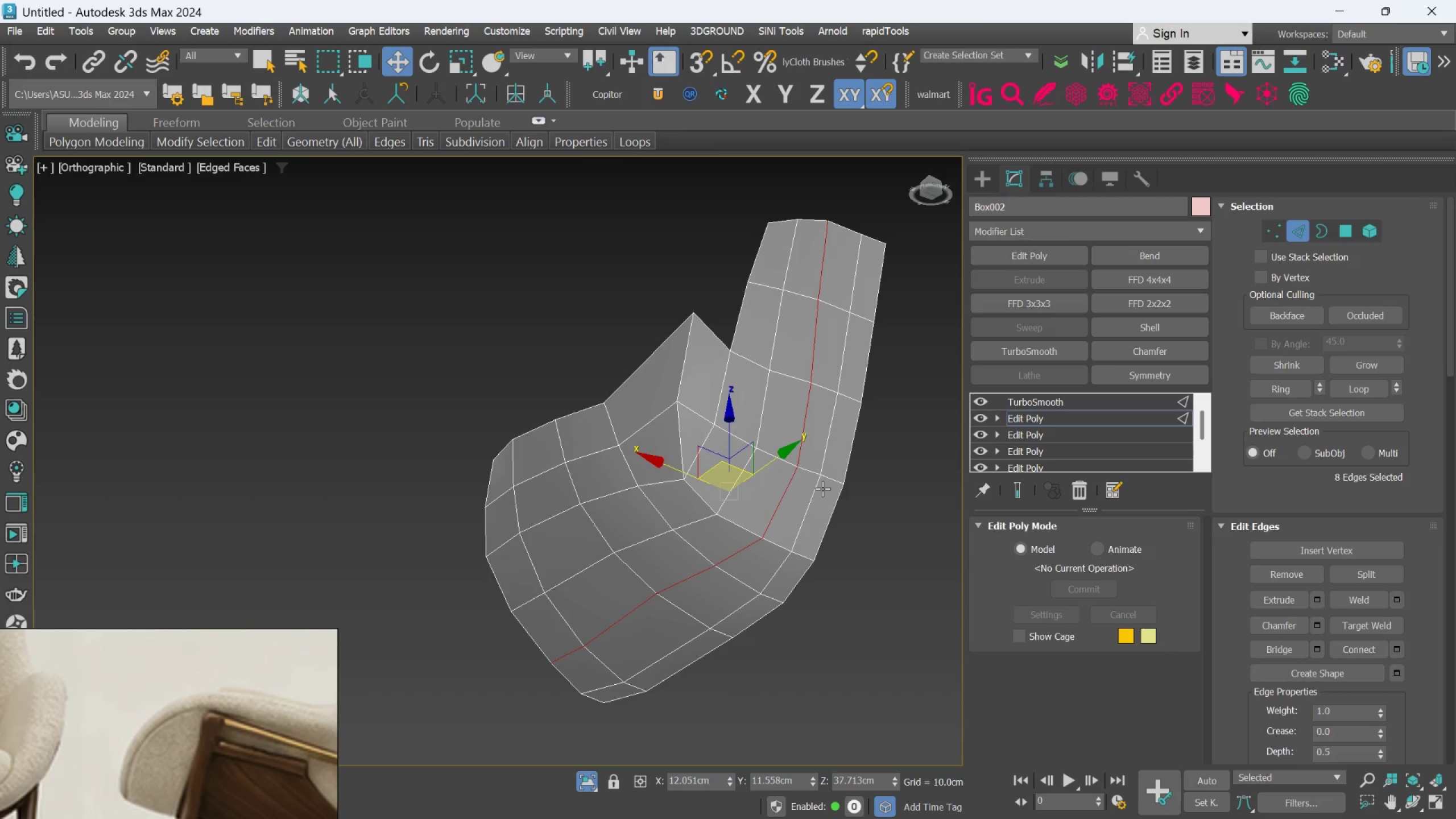 
double_click([814, 494])
 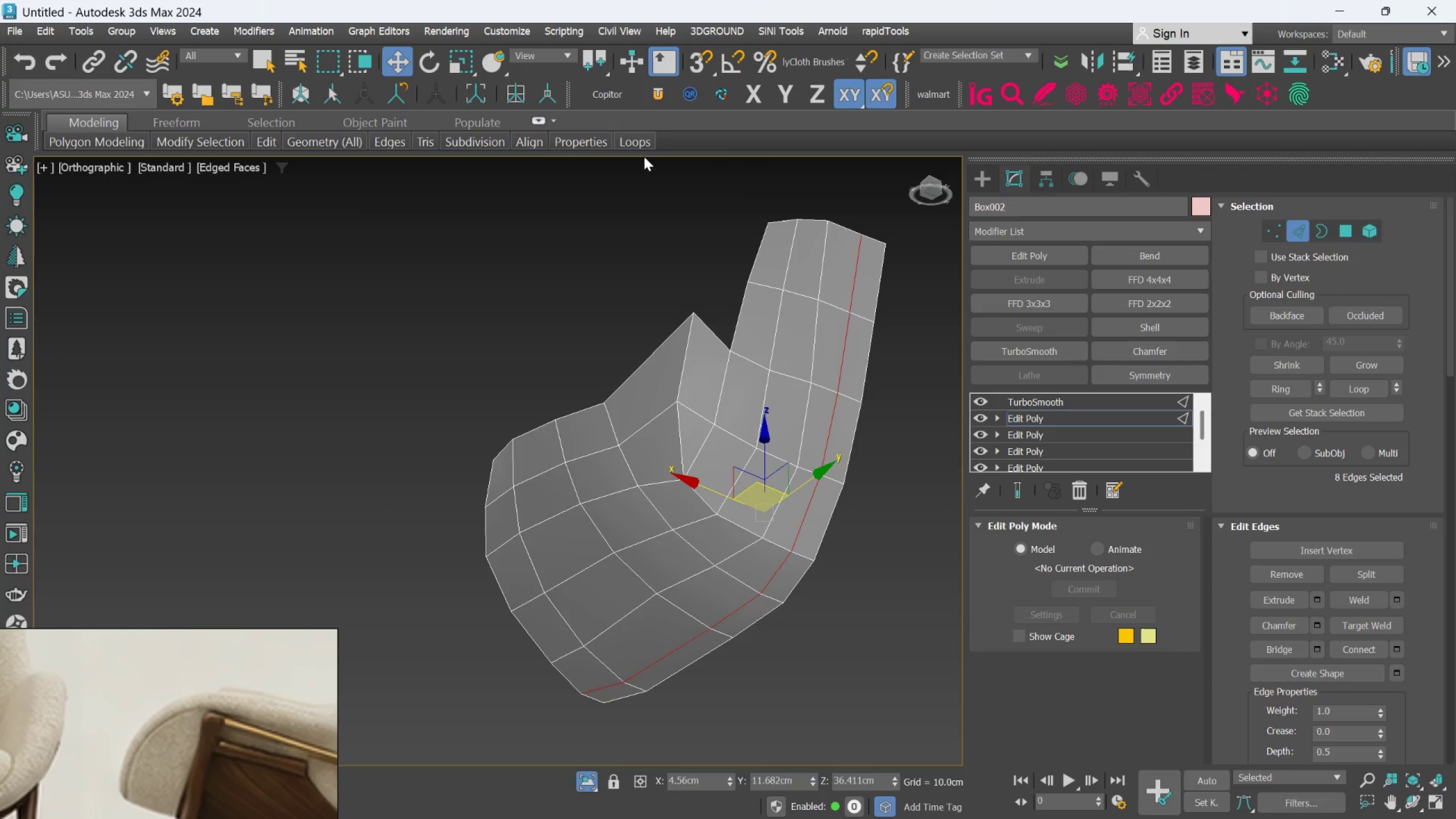 
left_click([640, 144])
 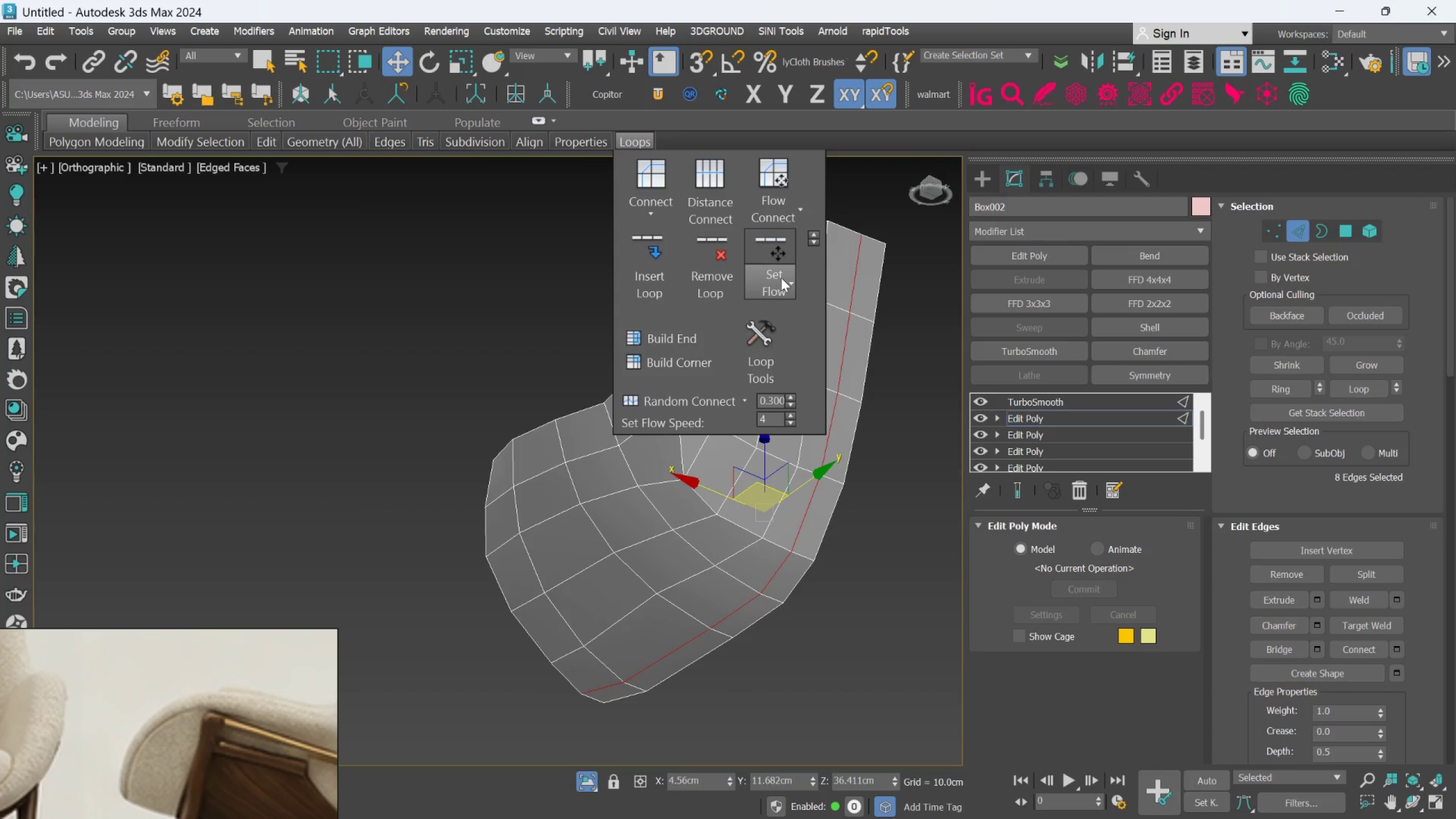 
left_click([778, 275])
 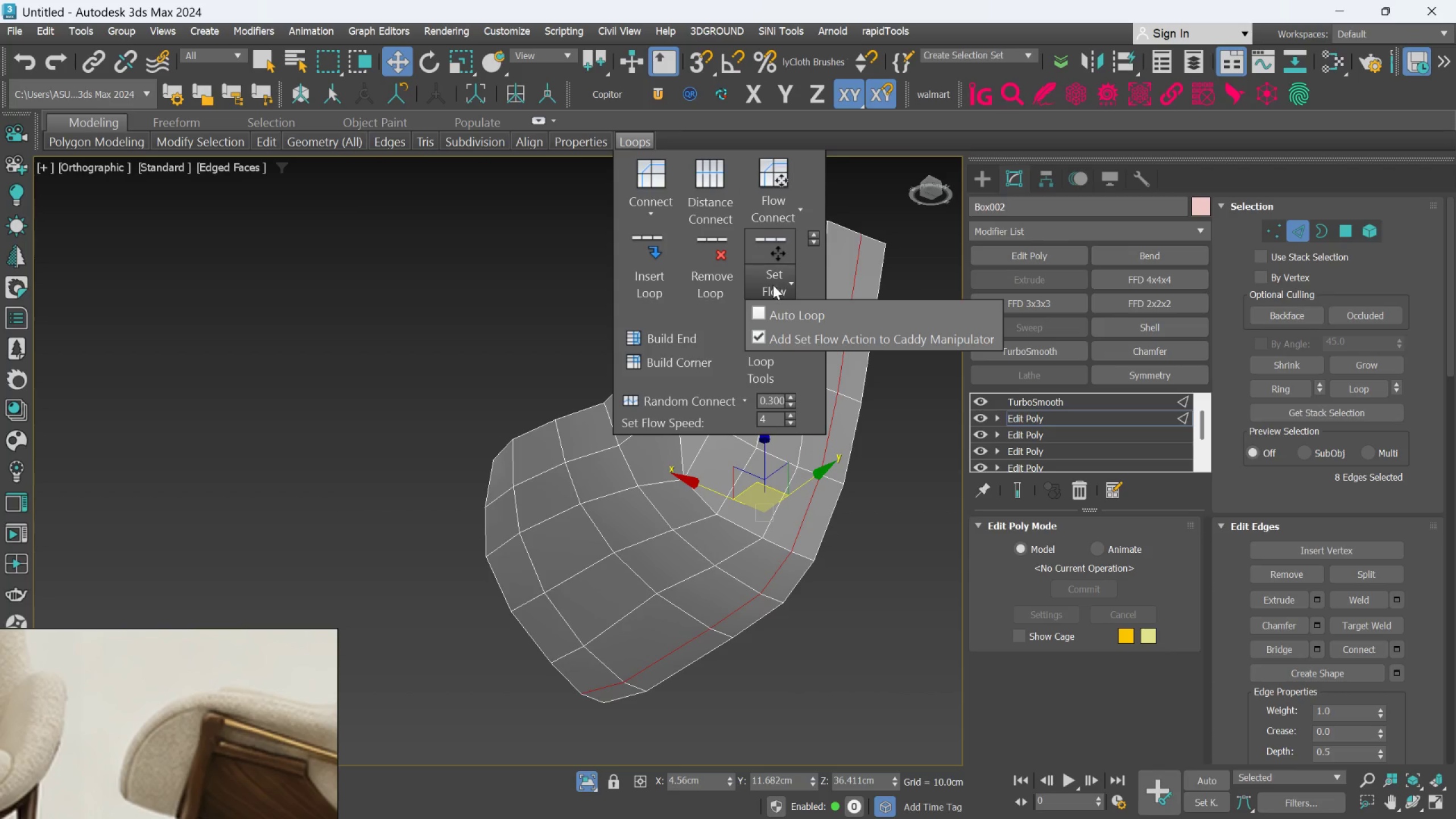 
left_click([770, 249])
 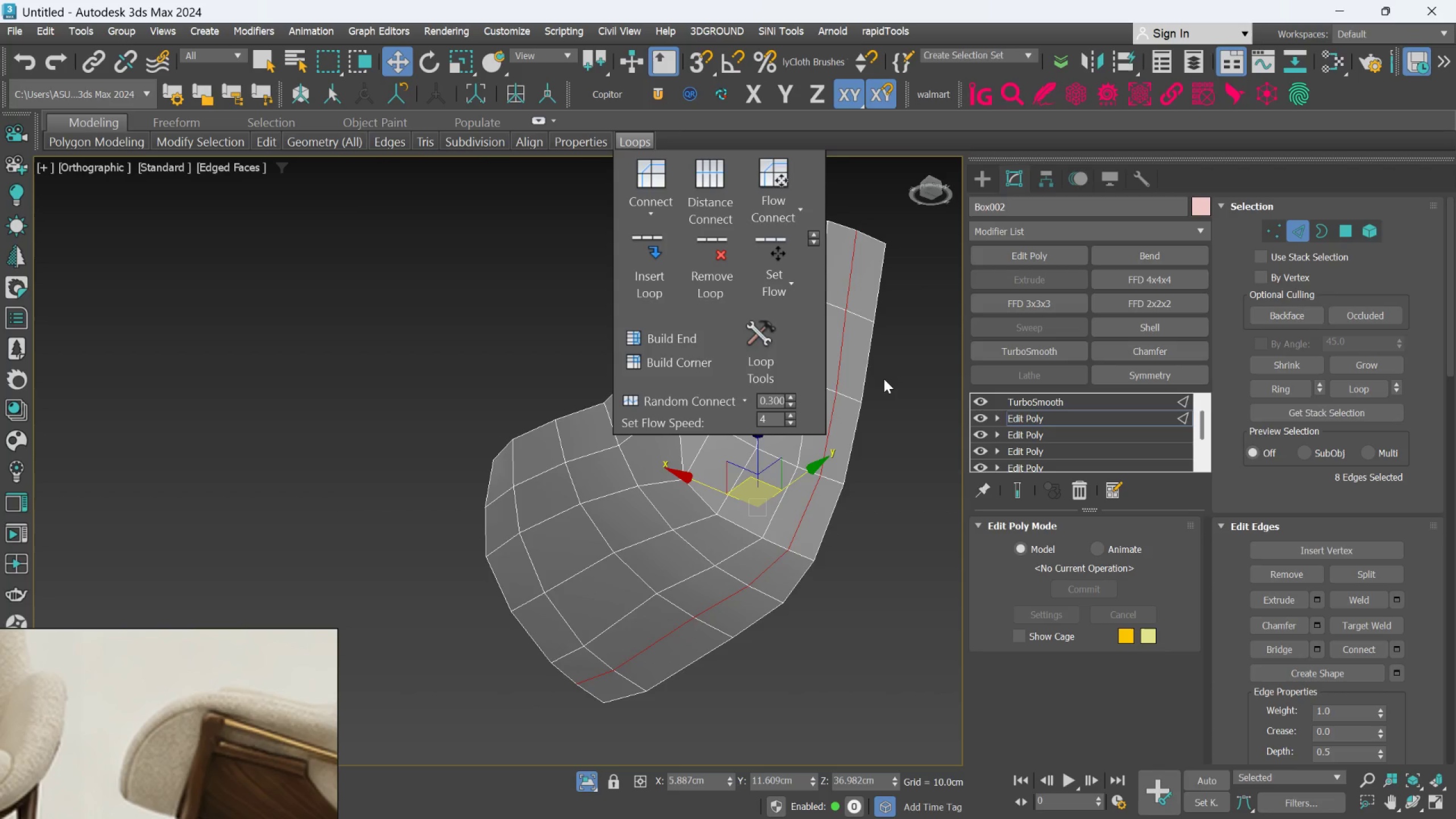 
left_click([884, 379])
 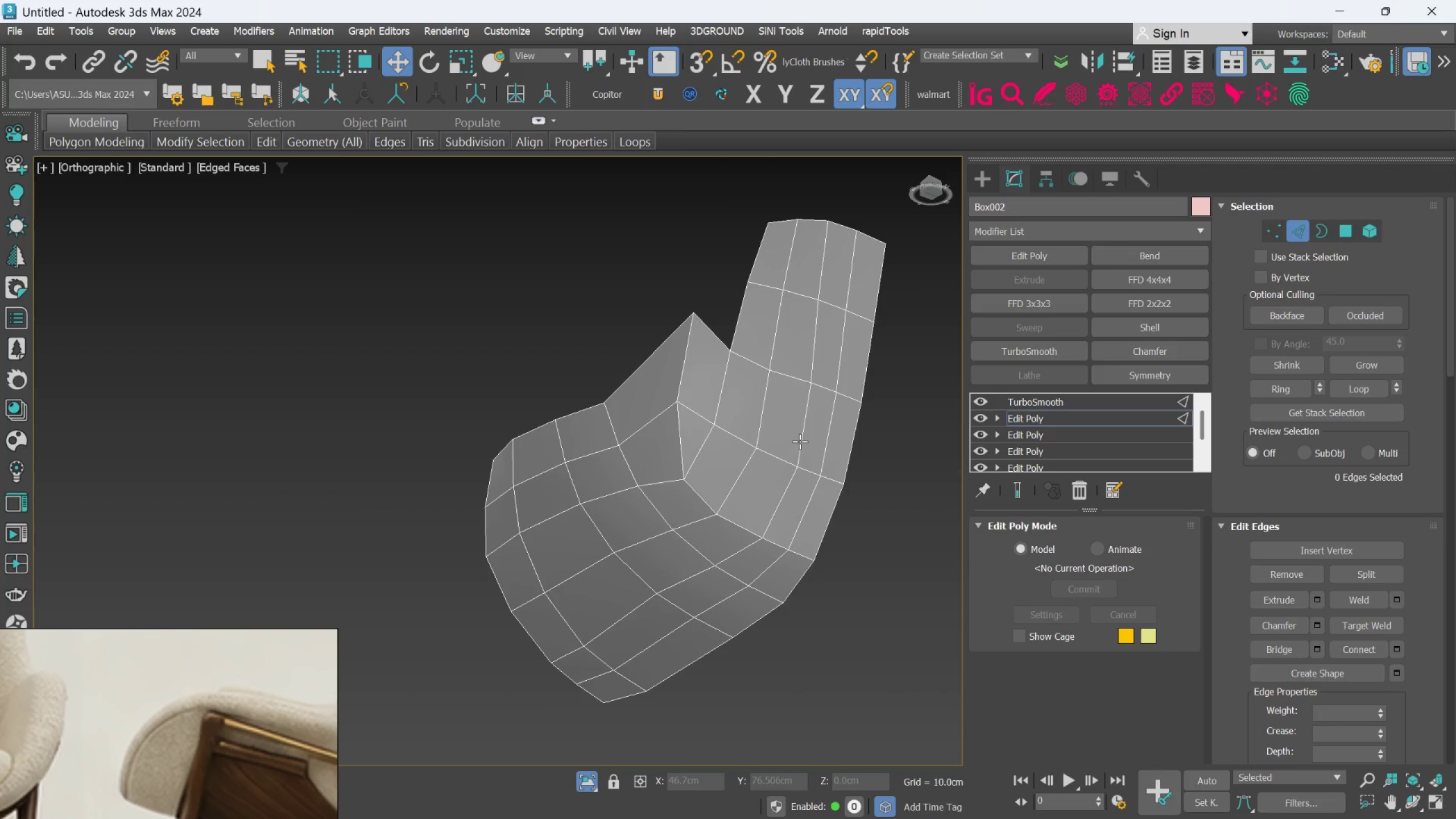 
double_click([799, 441])
 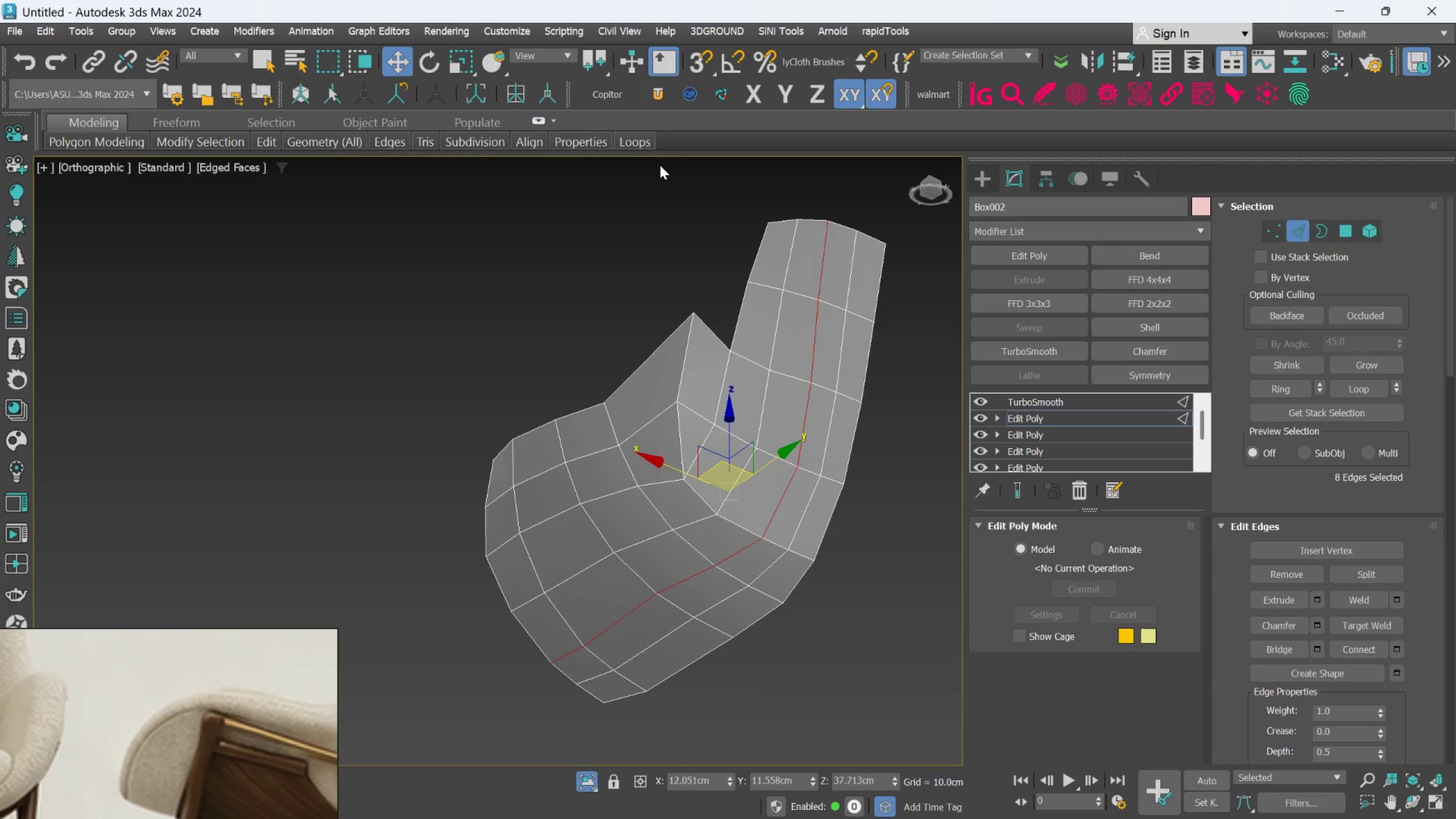 
left_click([643, 146])
 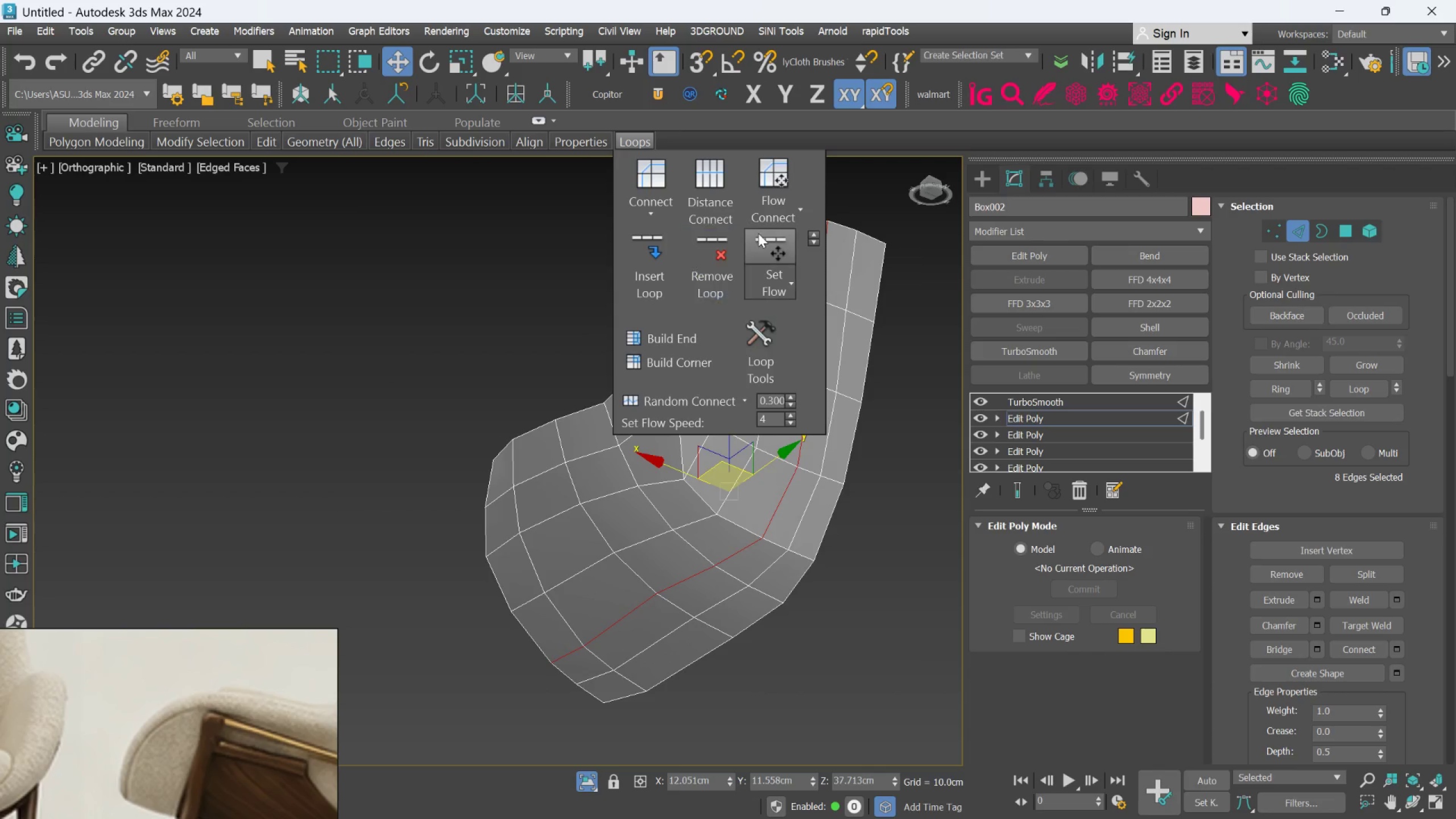 
left_click([762, 236])
 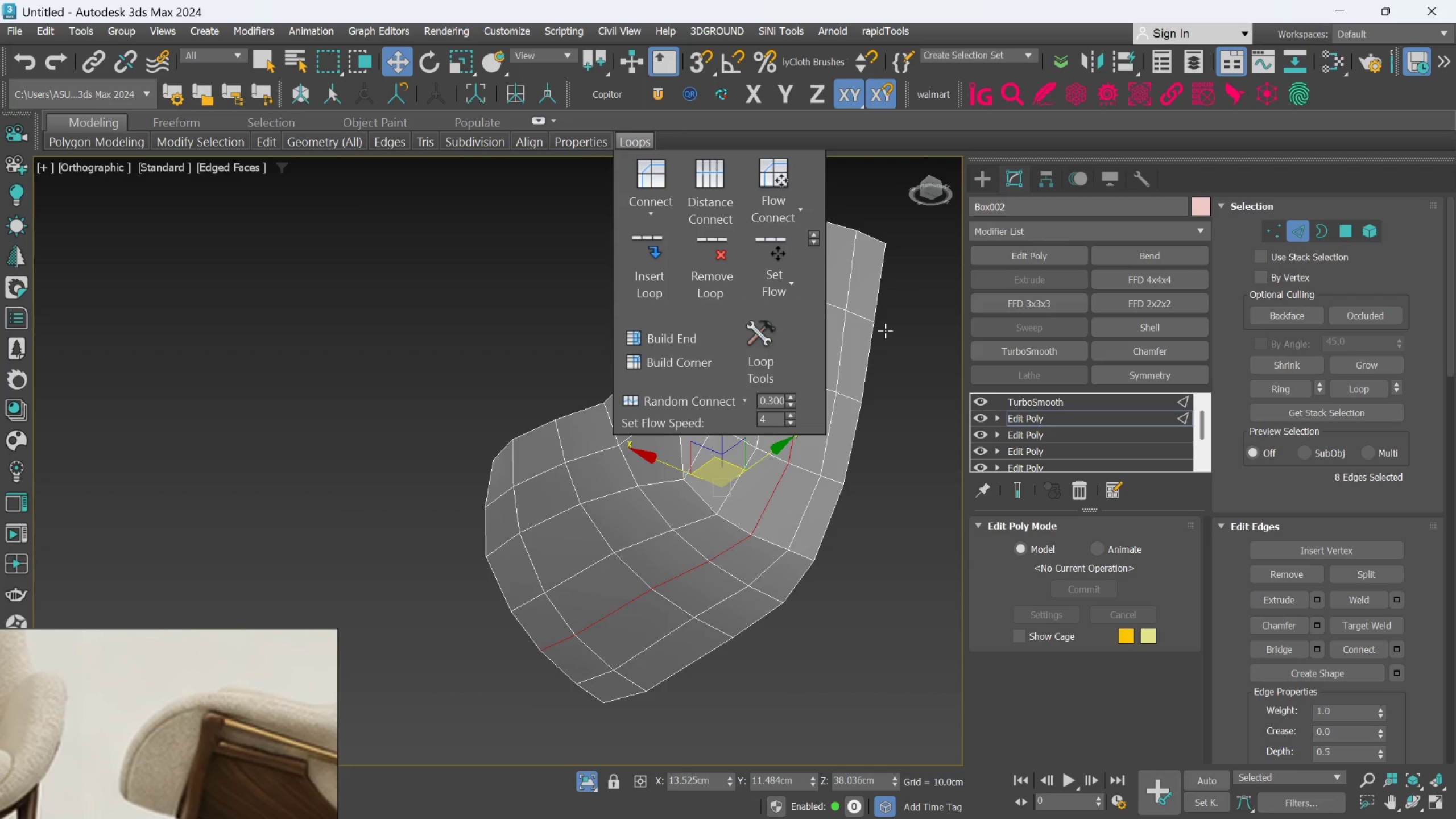 
left_click([891, 340])
 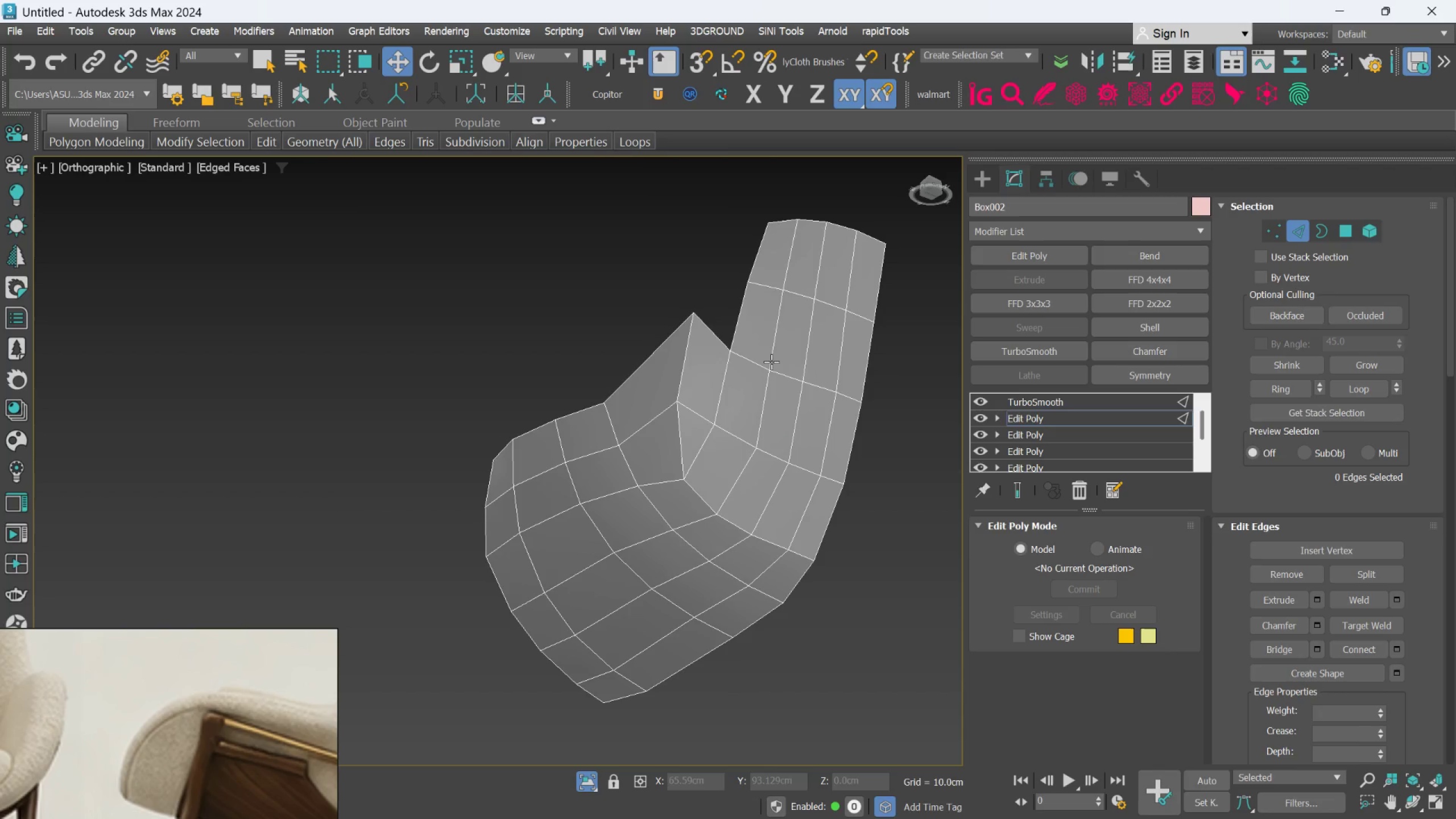 
double_click([771, 362])
 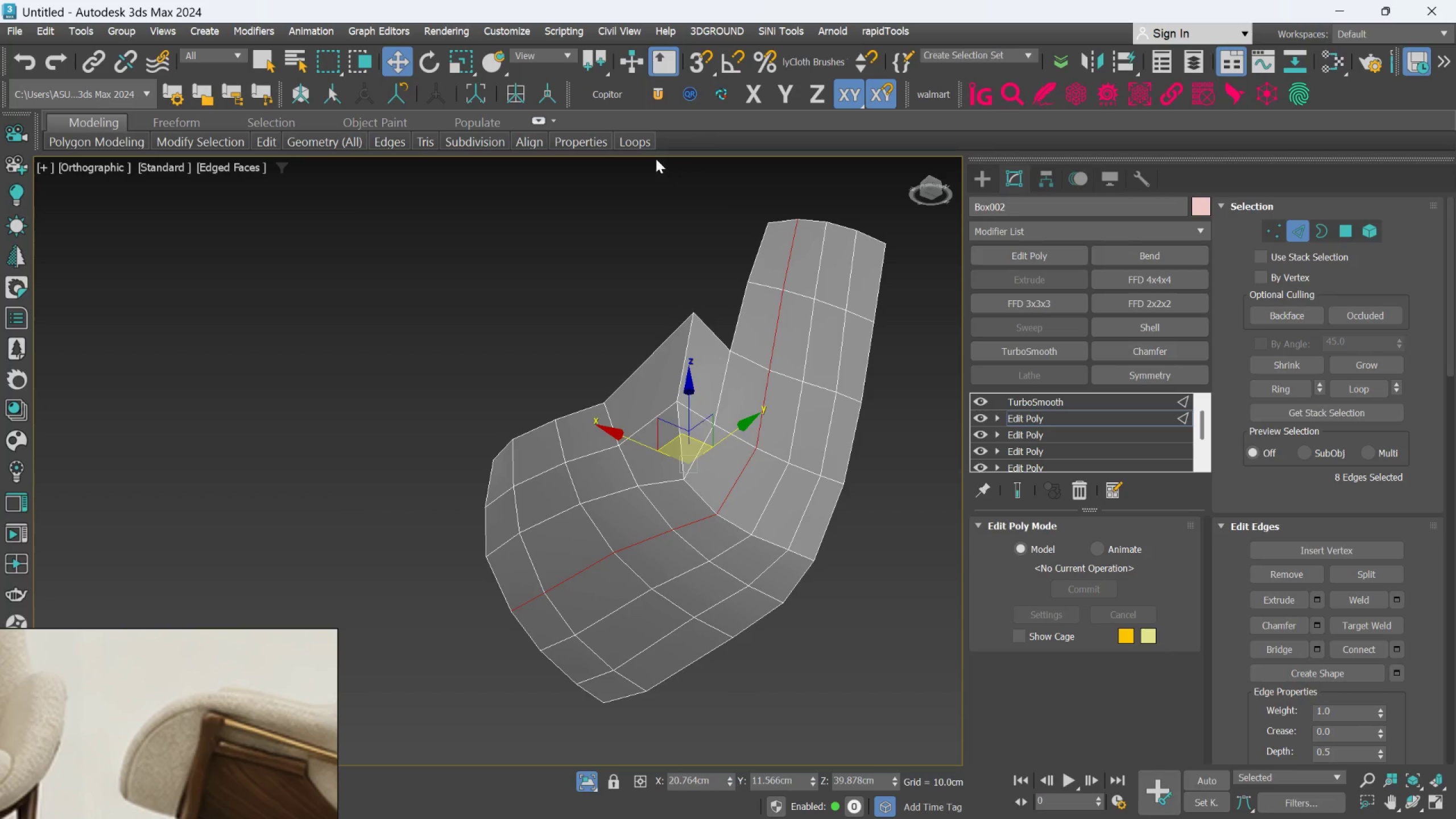 
left_click([639, 143])
 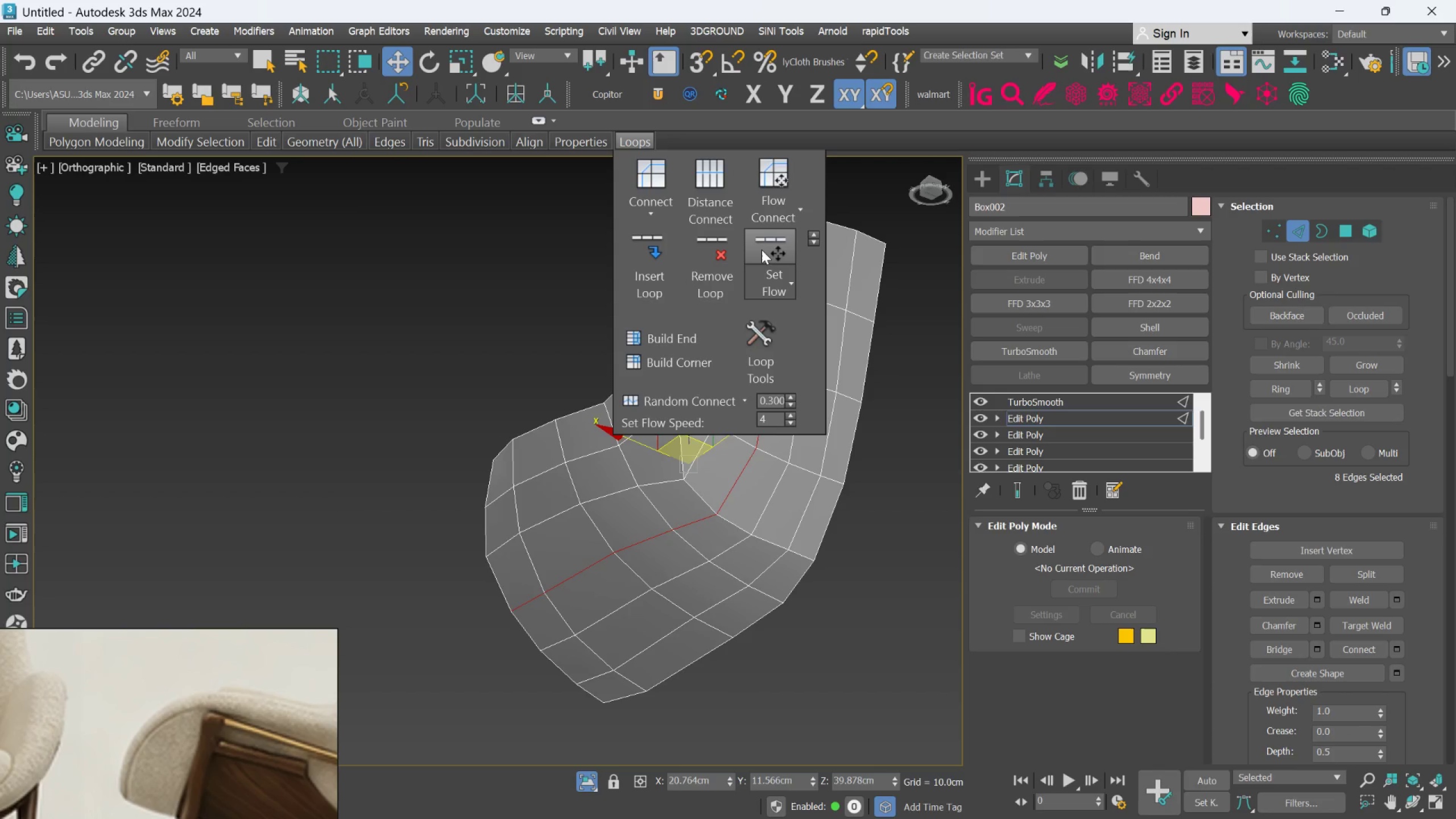 
left_click([766, 253])
 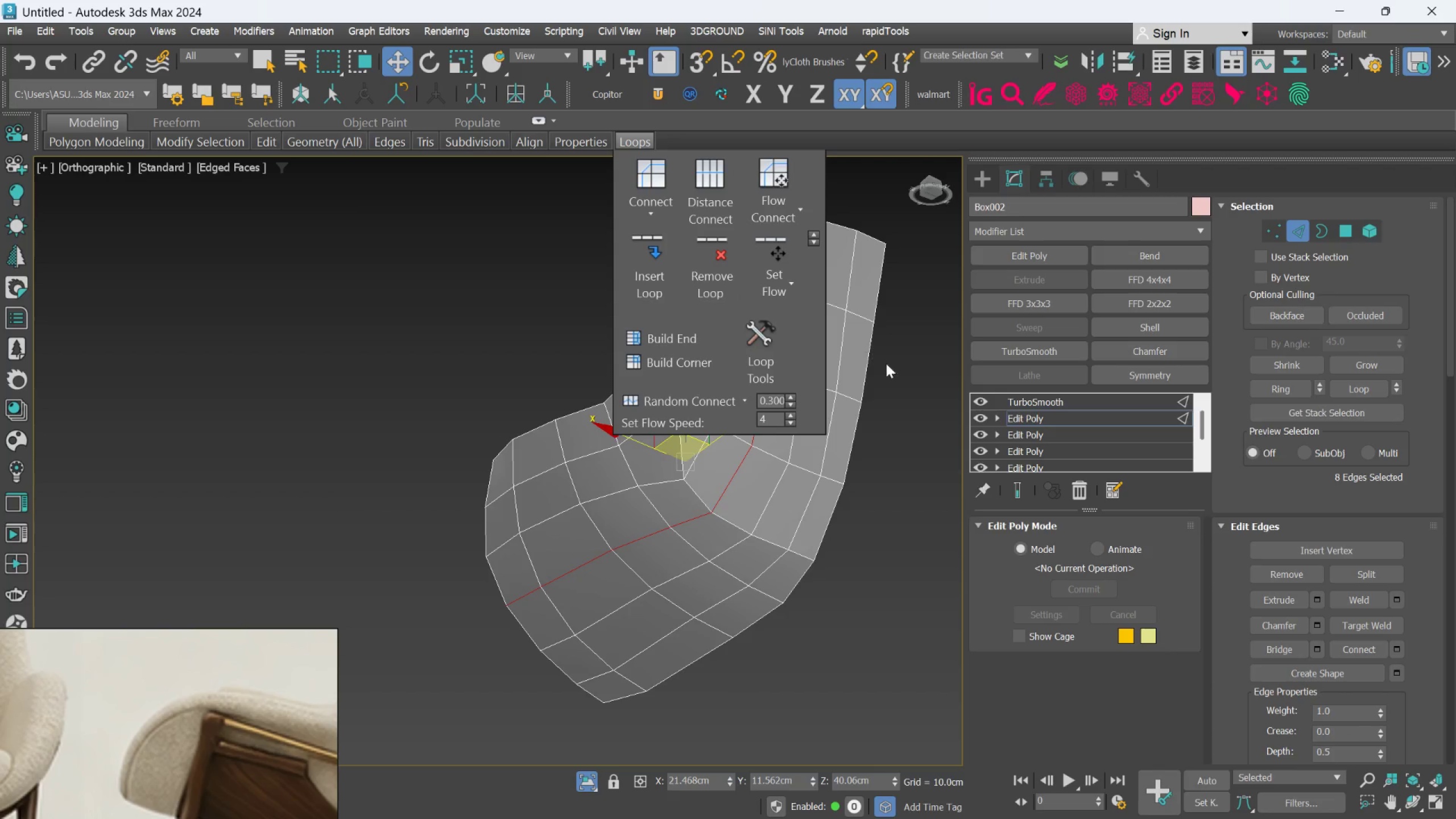 
left_click([894, 371])
 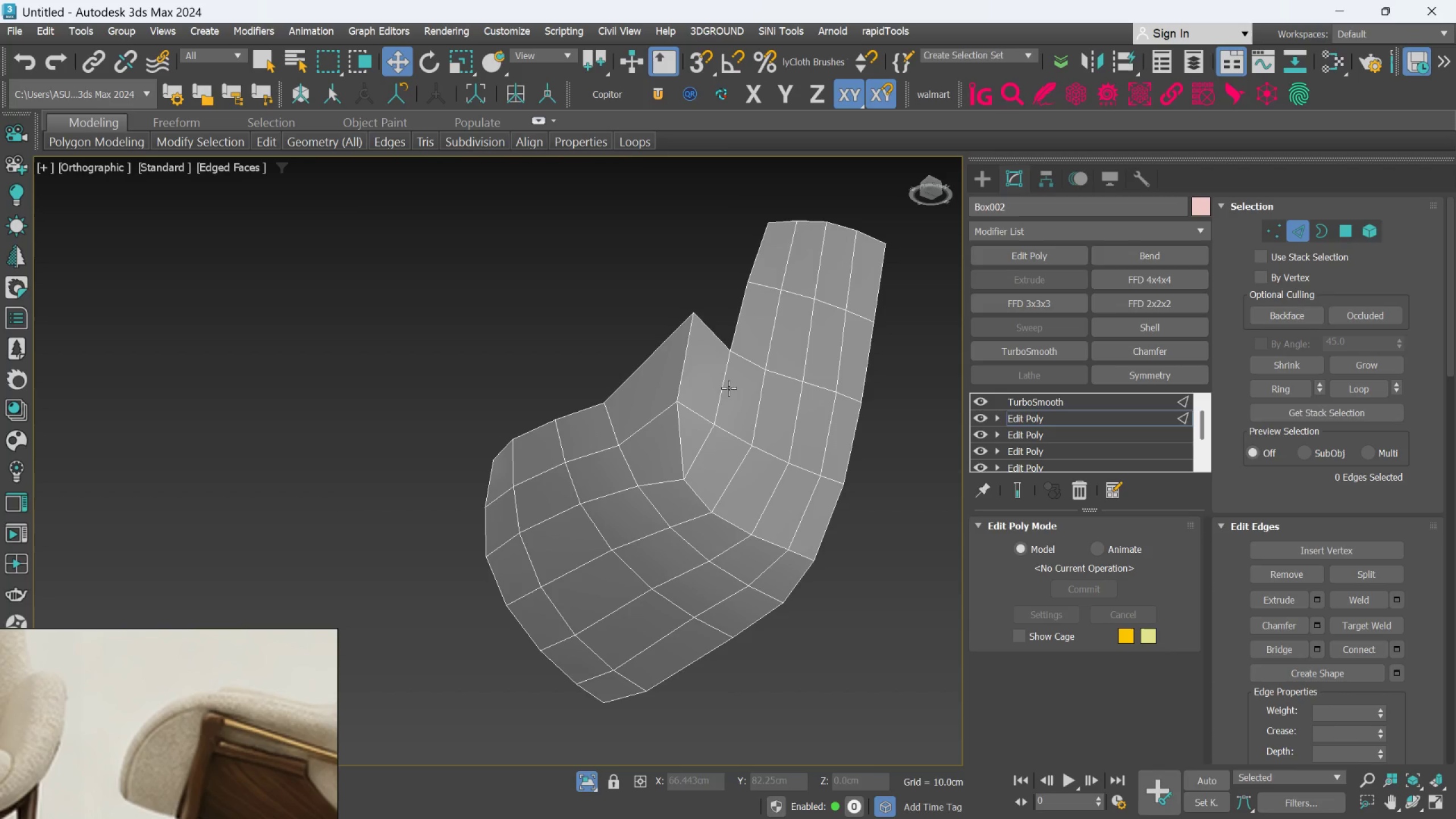 
double_click([726, 388])
 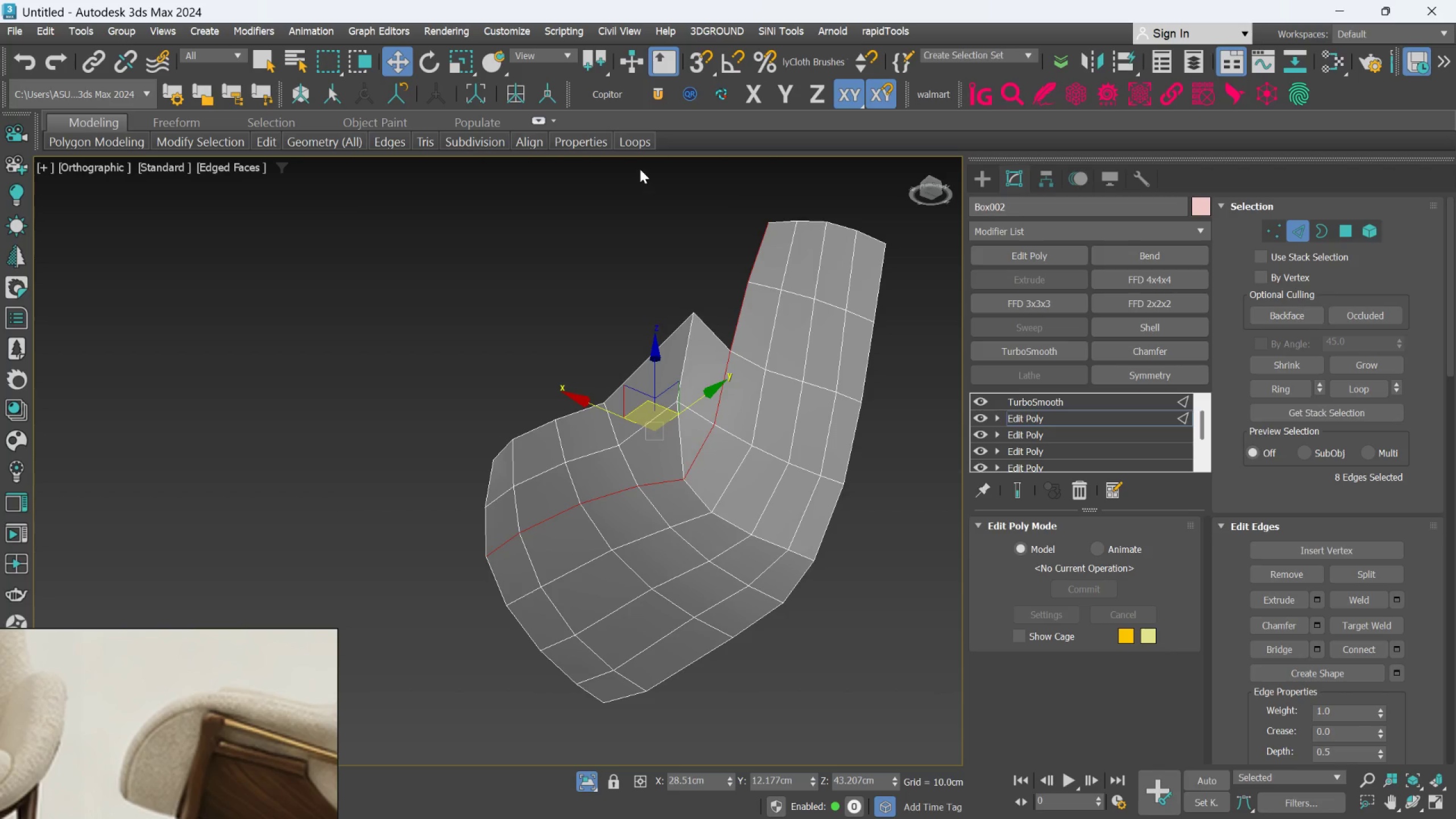 
left_click([638, 147])
 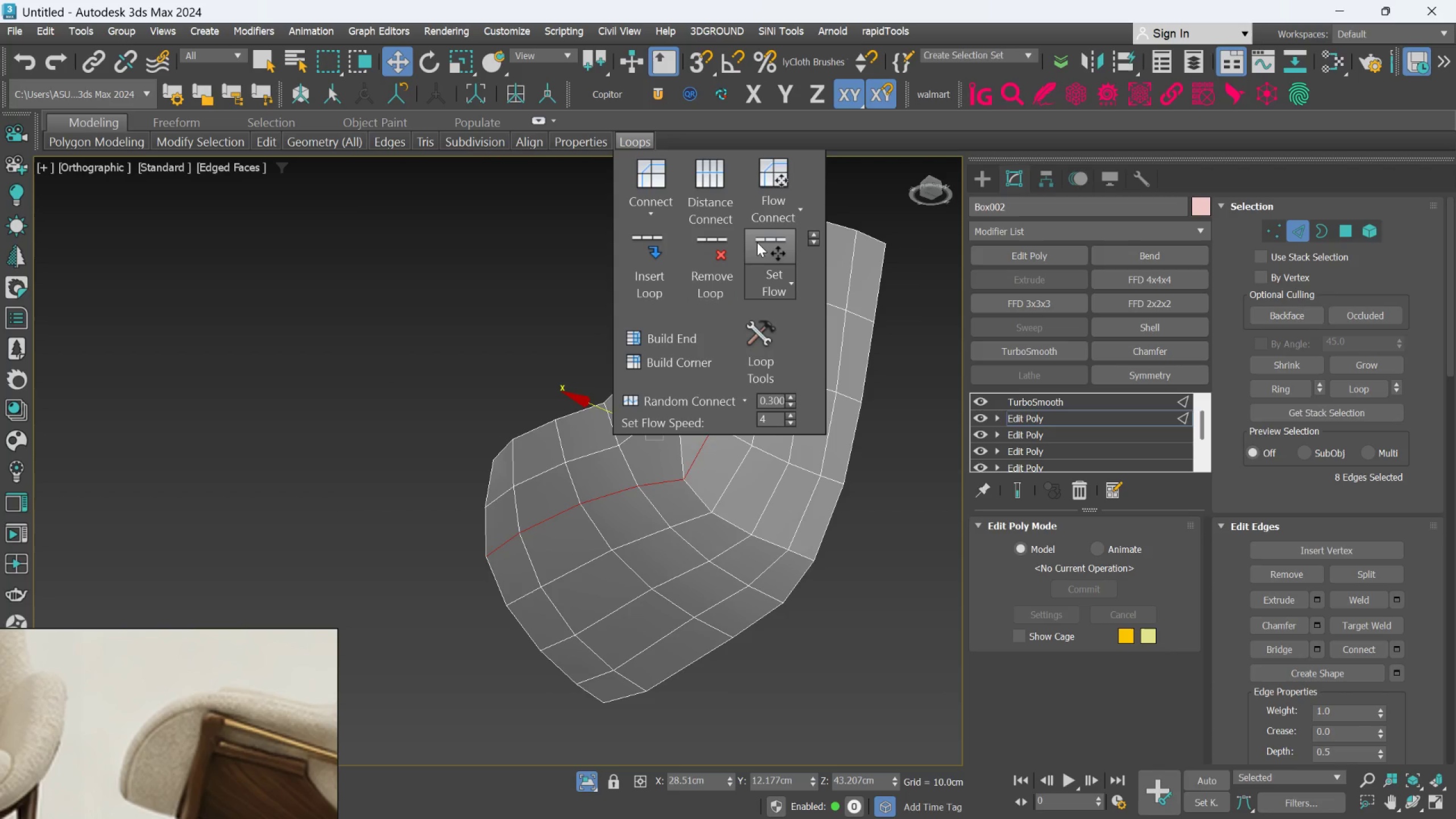 
left_click([759, 241])
 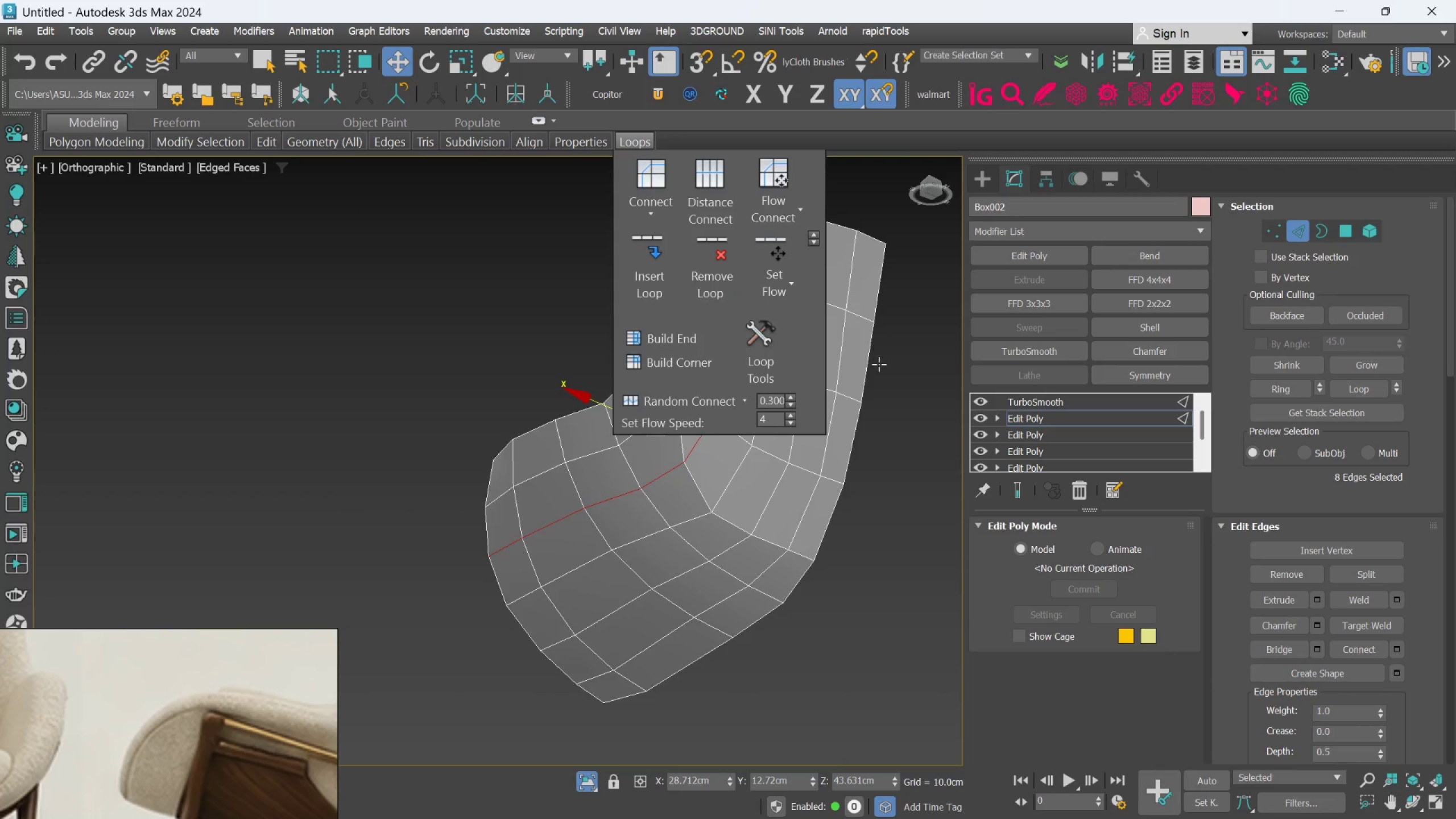 
left_click([909, 382])
 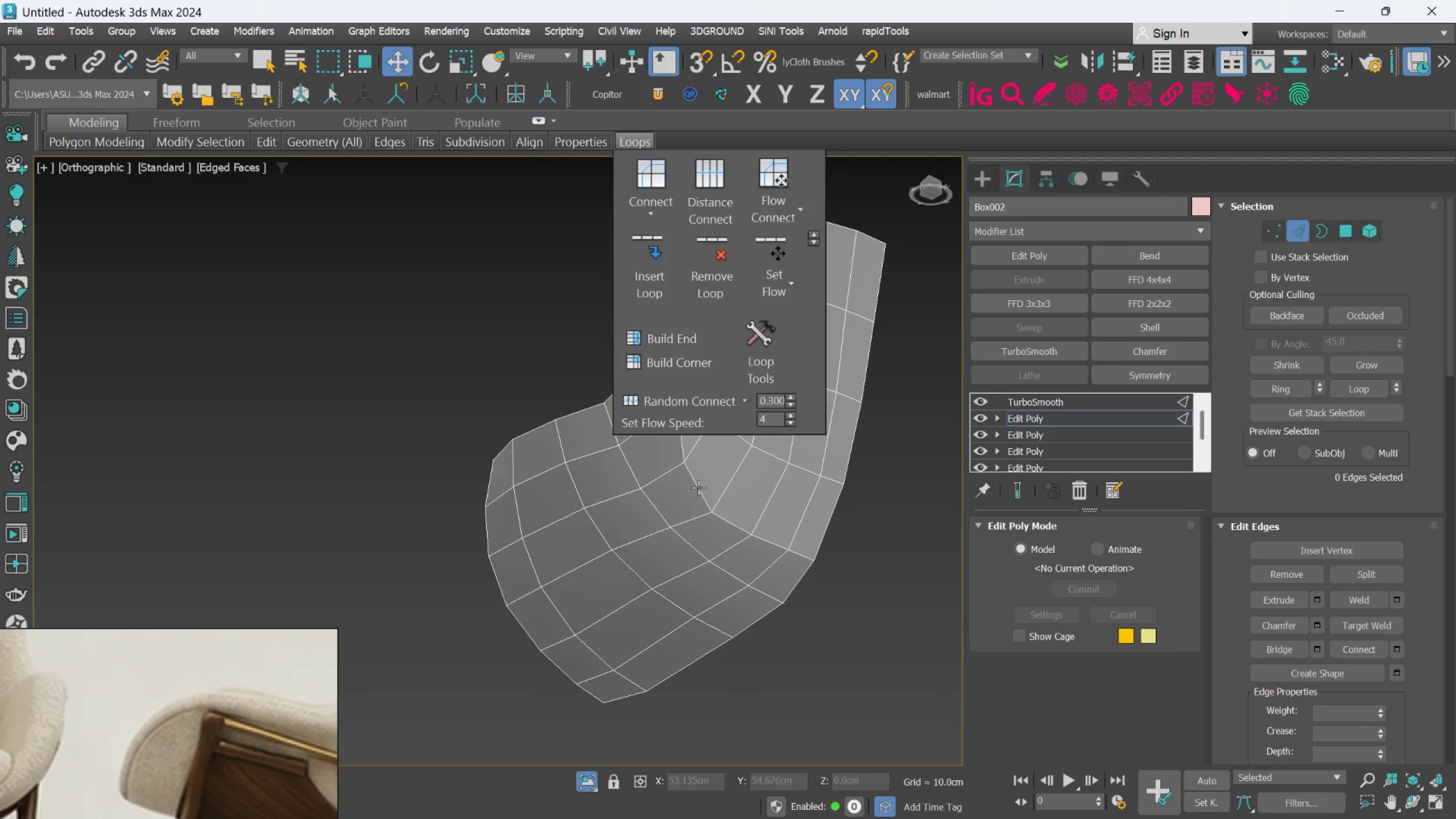 
left_click([977, 528])
 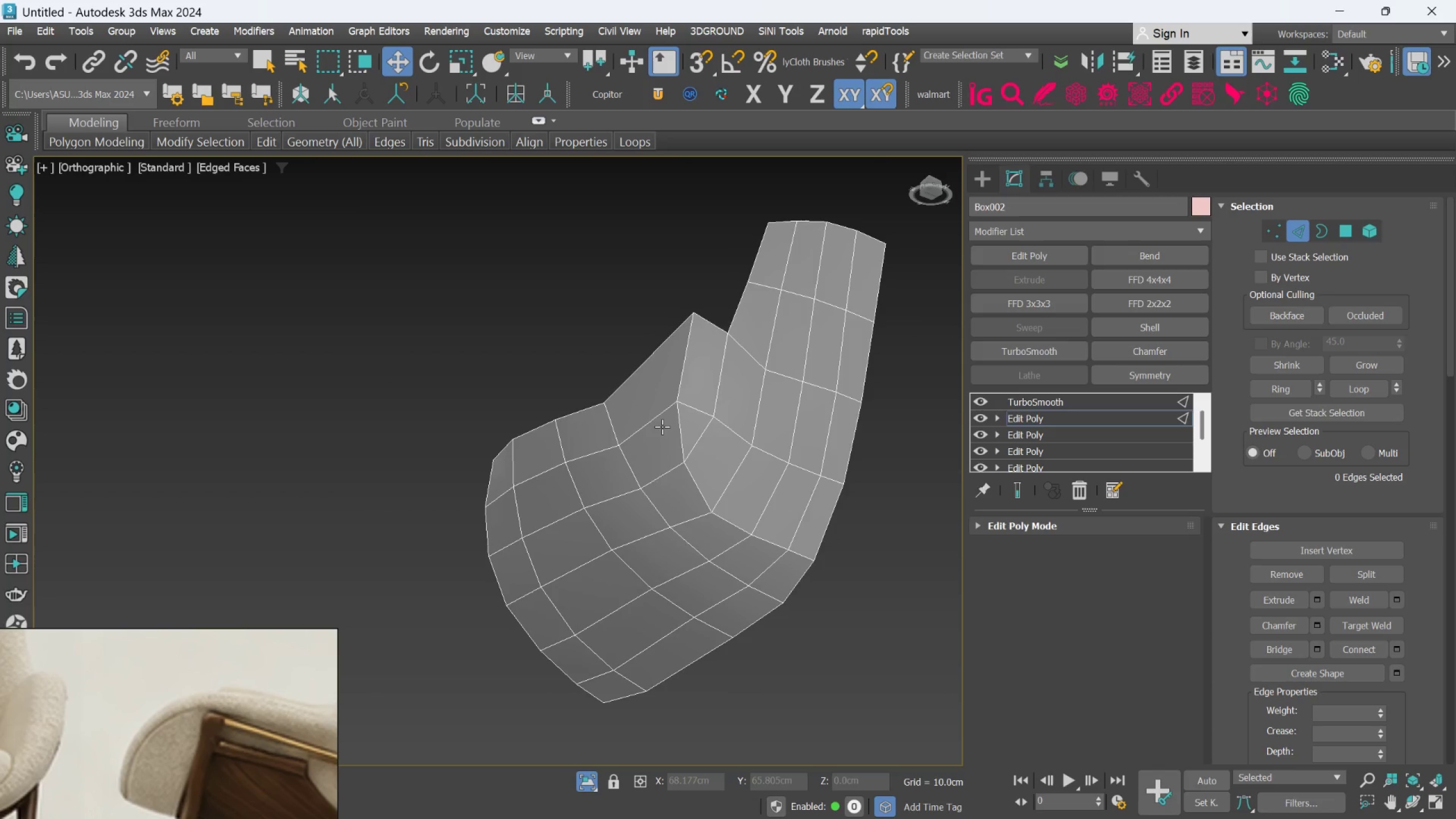 
double_click([656, 421])
 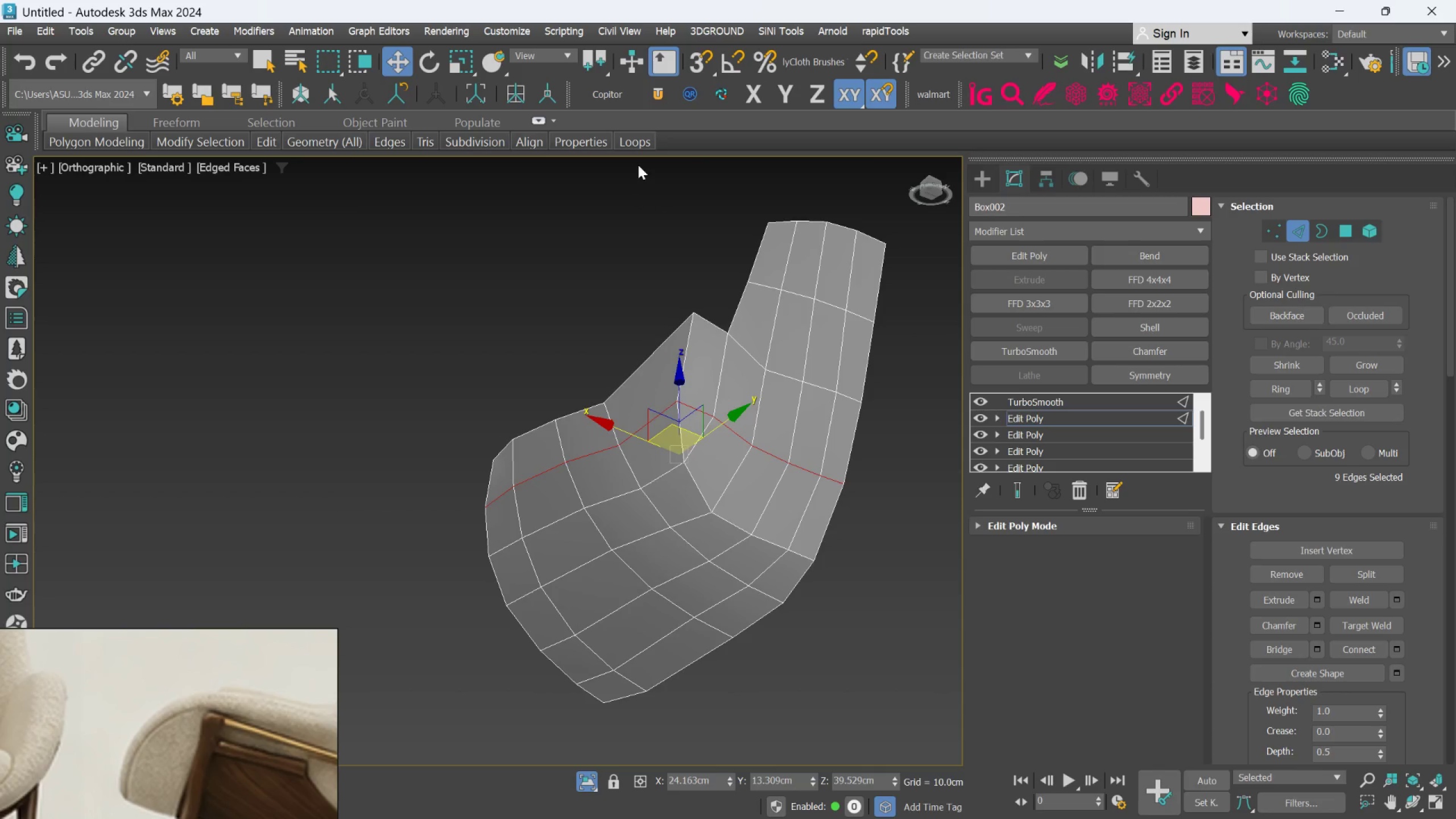 
left_click([638, 142])
 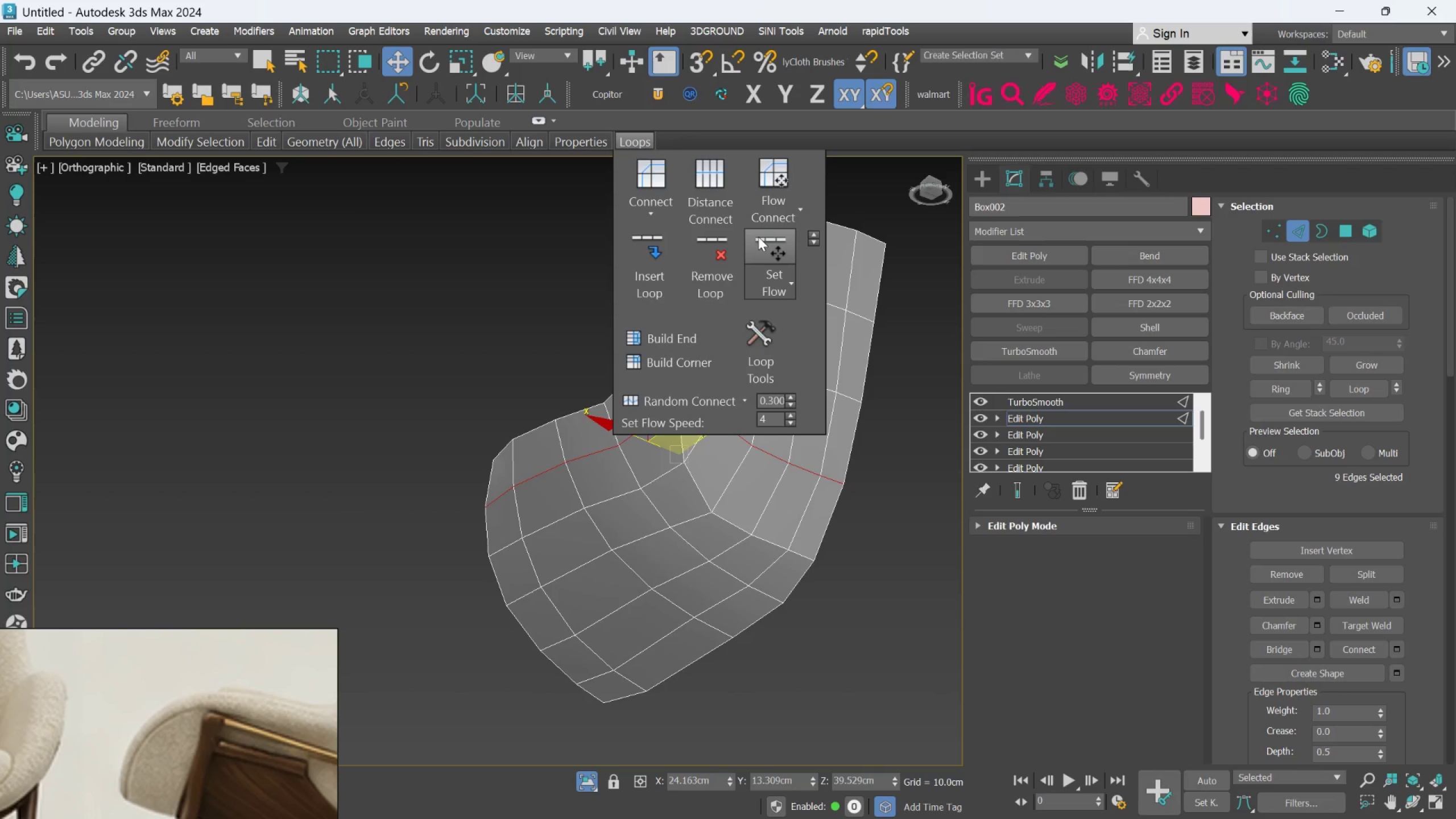 
left_click([762, 242])
 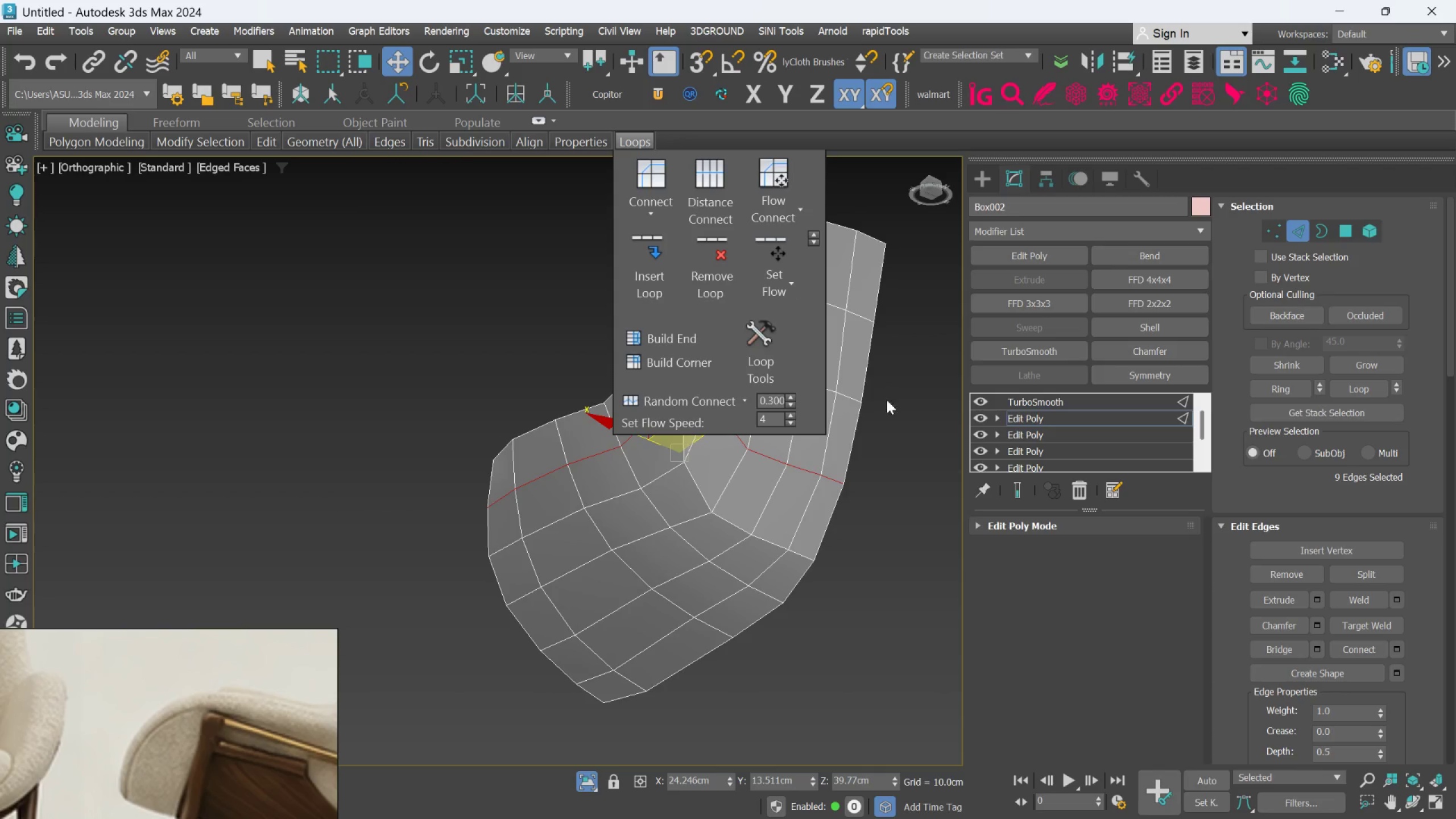 
left_click([916, 424])
 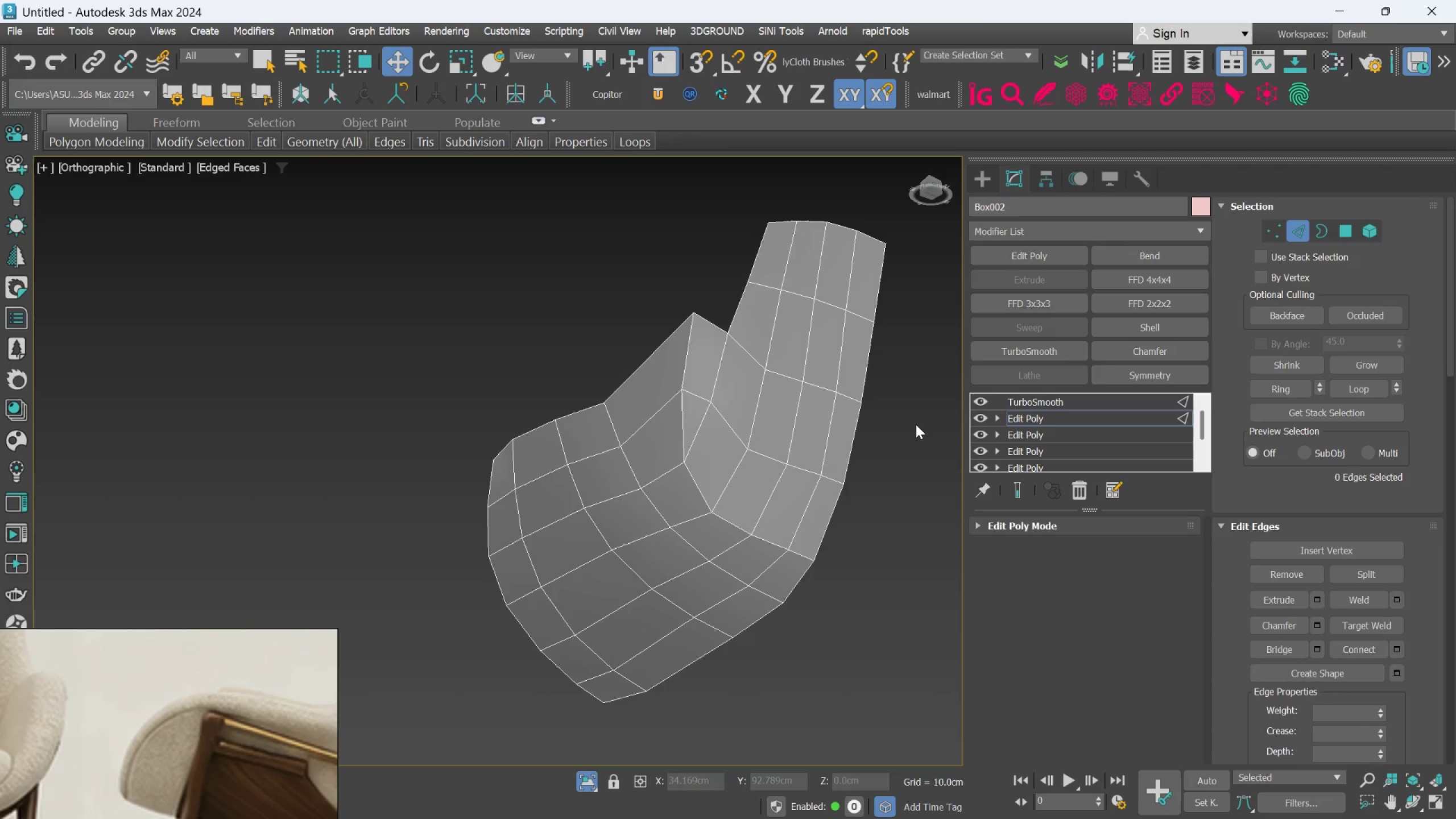 
key(Control+Z)
 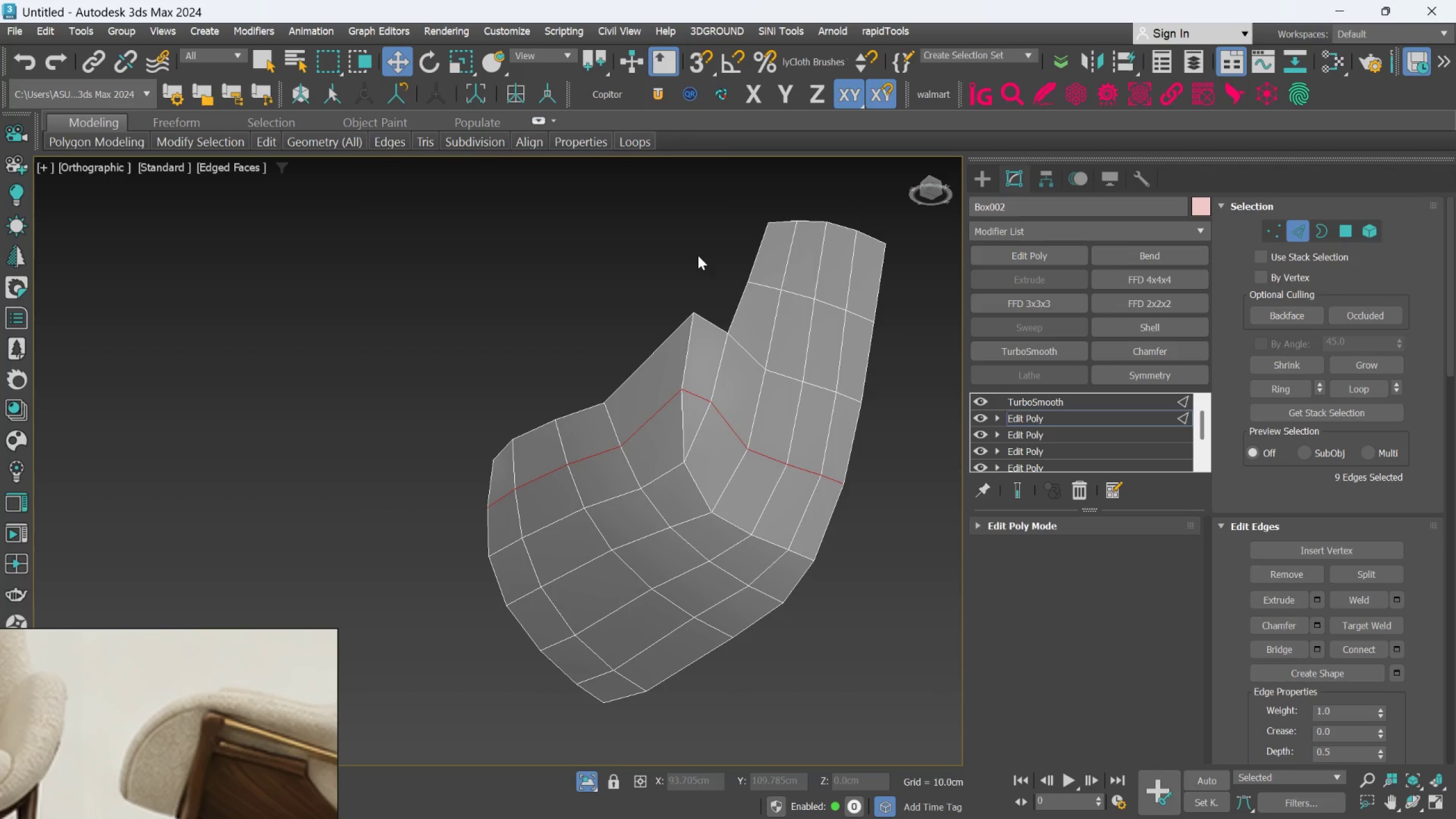 
left_click([639, 146])
 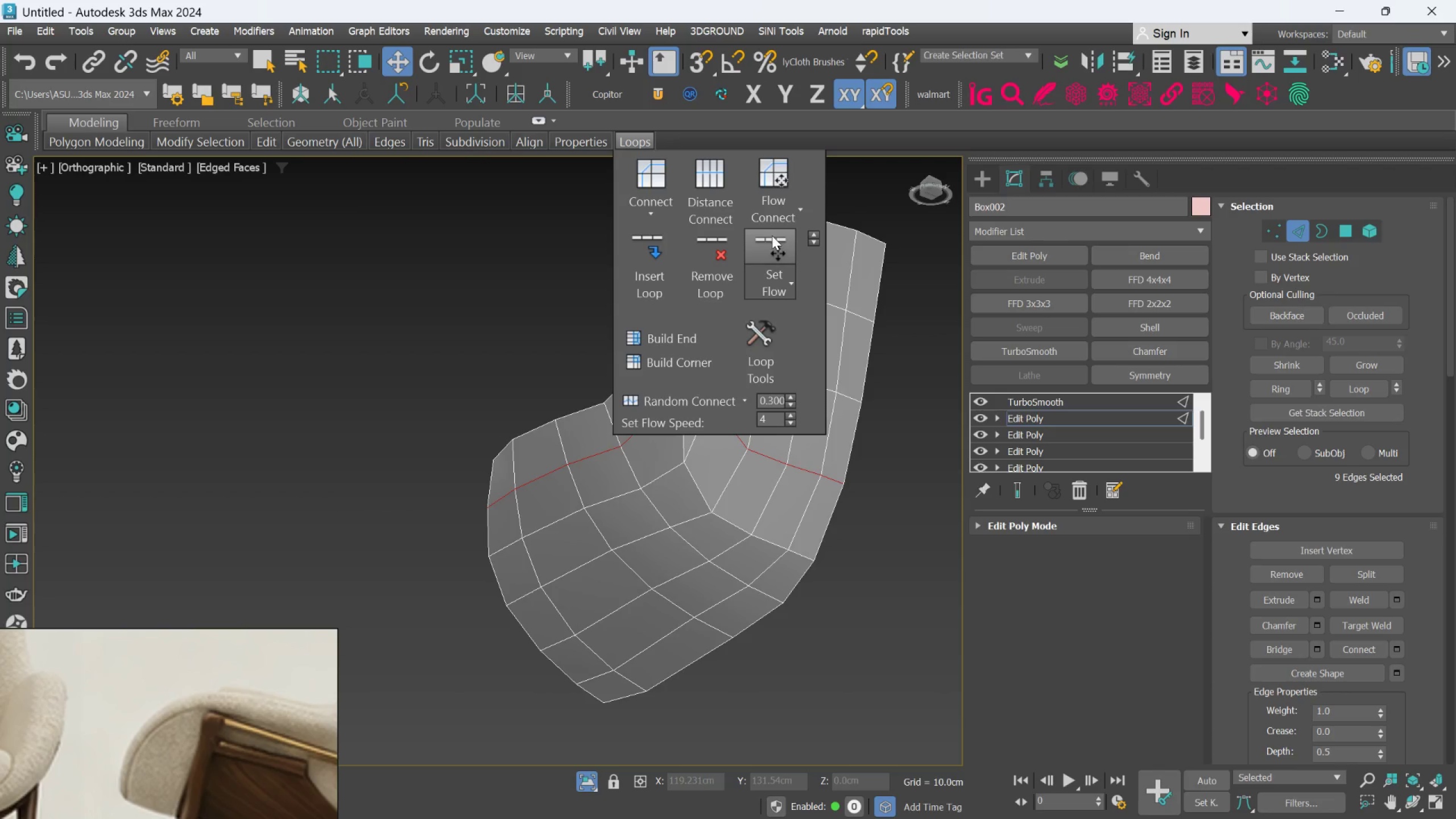 
left_click([772, 239])
 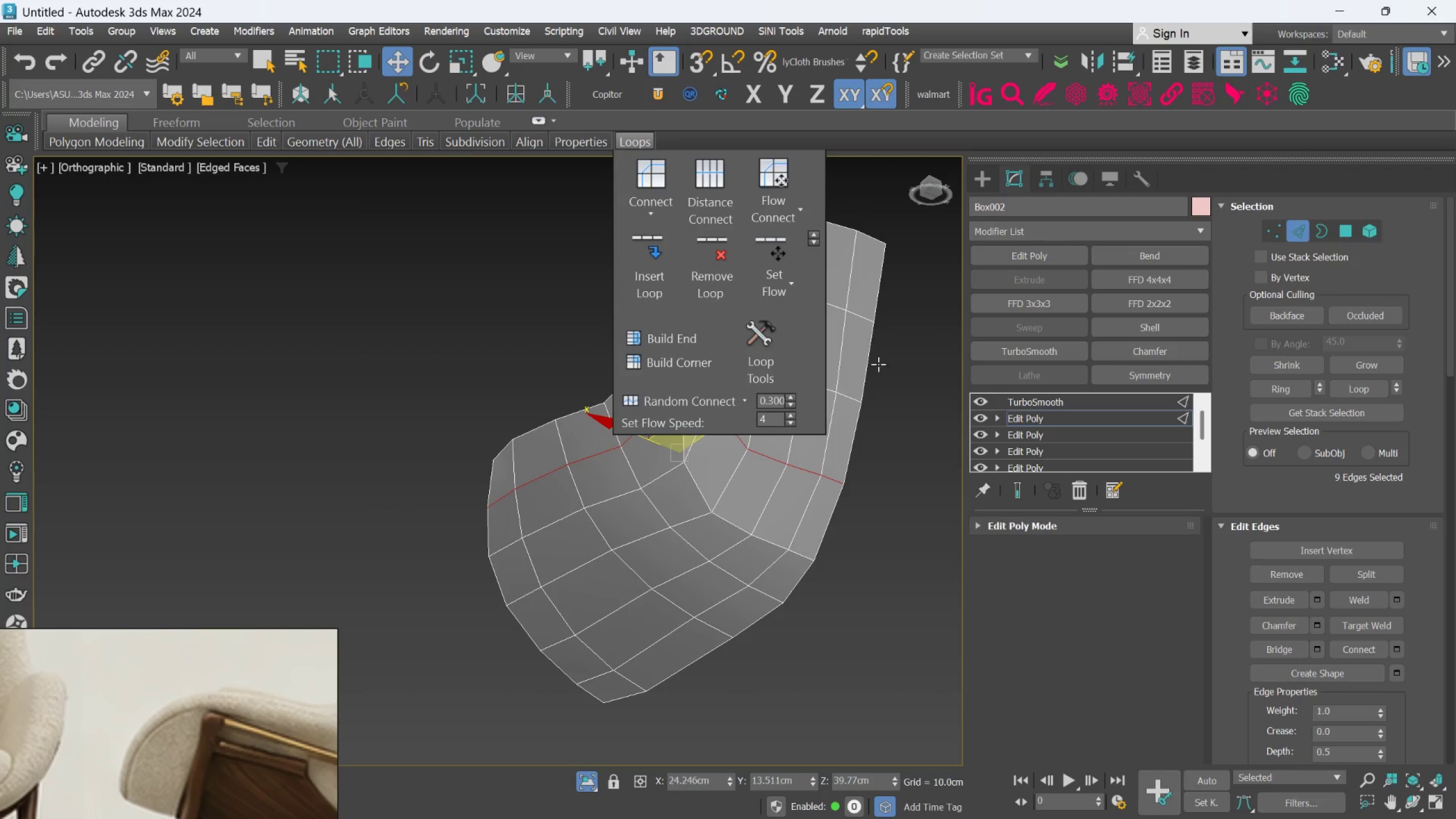 
key(Control+Z)
 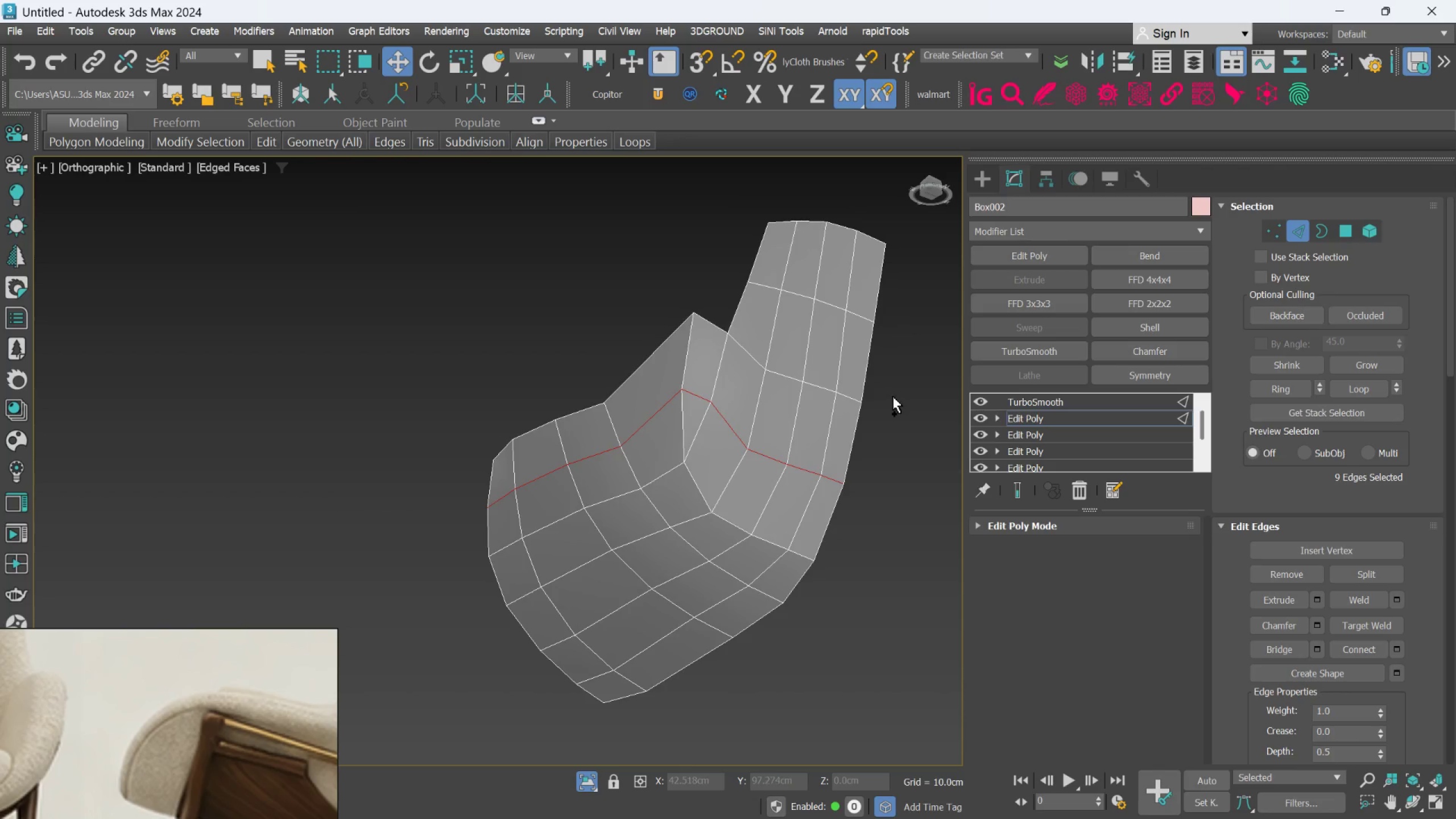 
key(Control+Z)
 